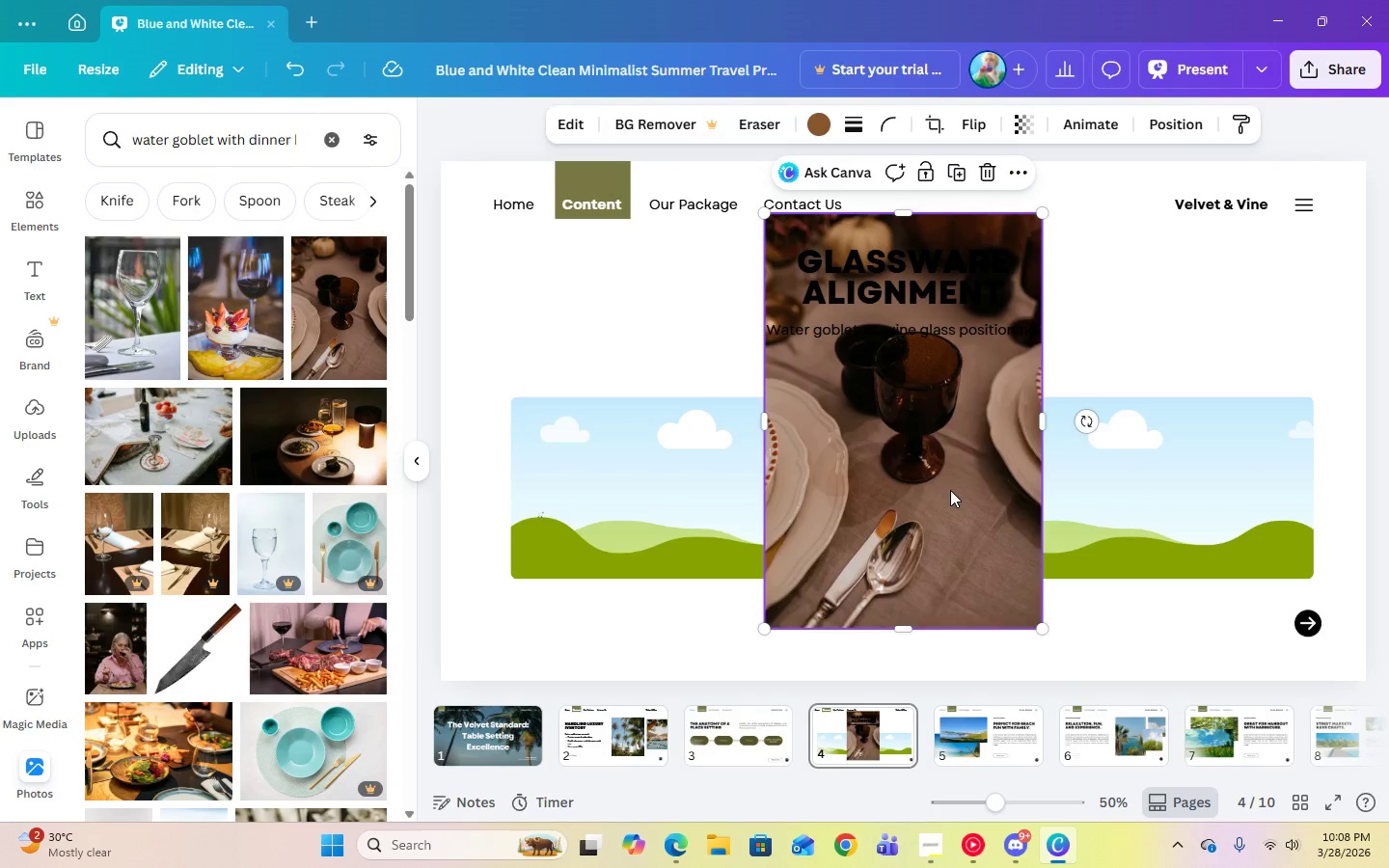 
left_click_drag(start_coordinate=[950, 490], to_coordinate=[729, 498])
 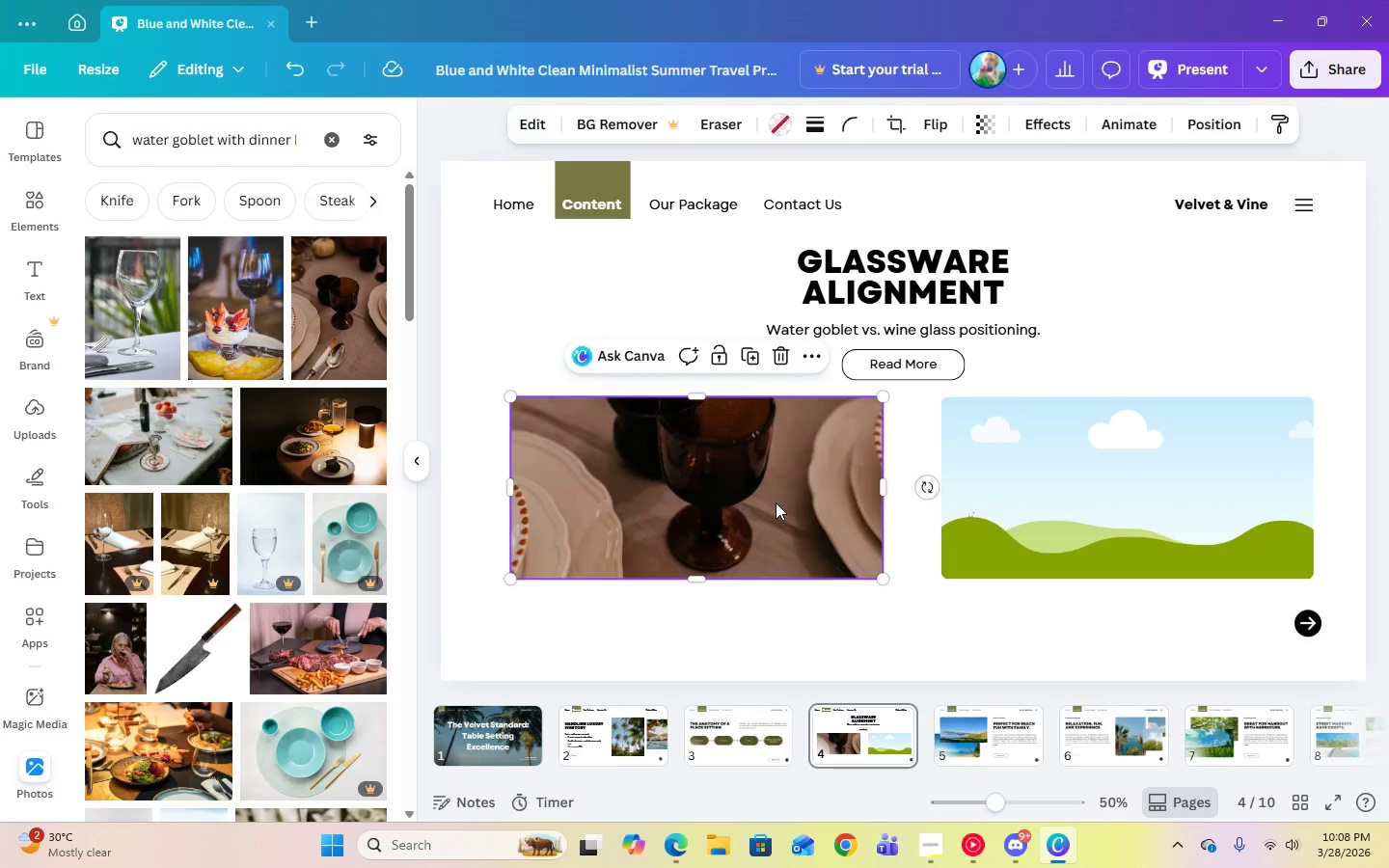 
double_click([776, 502])
 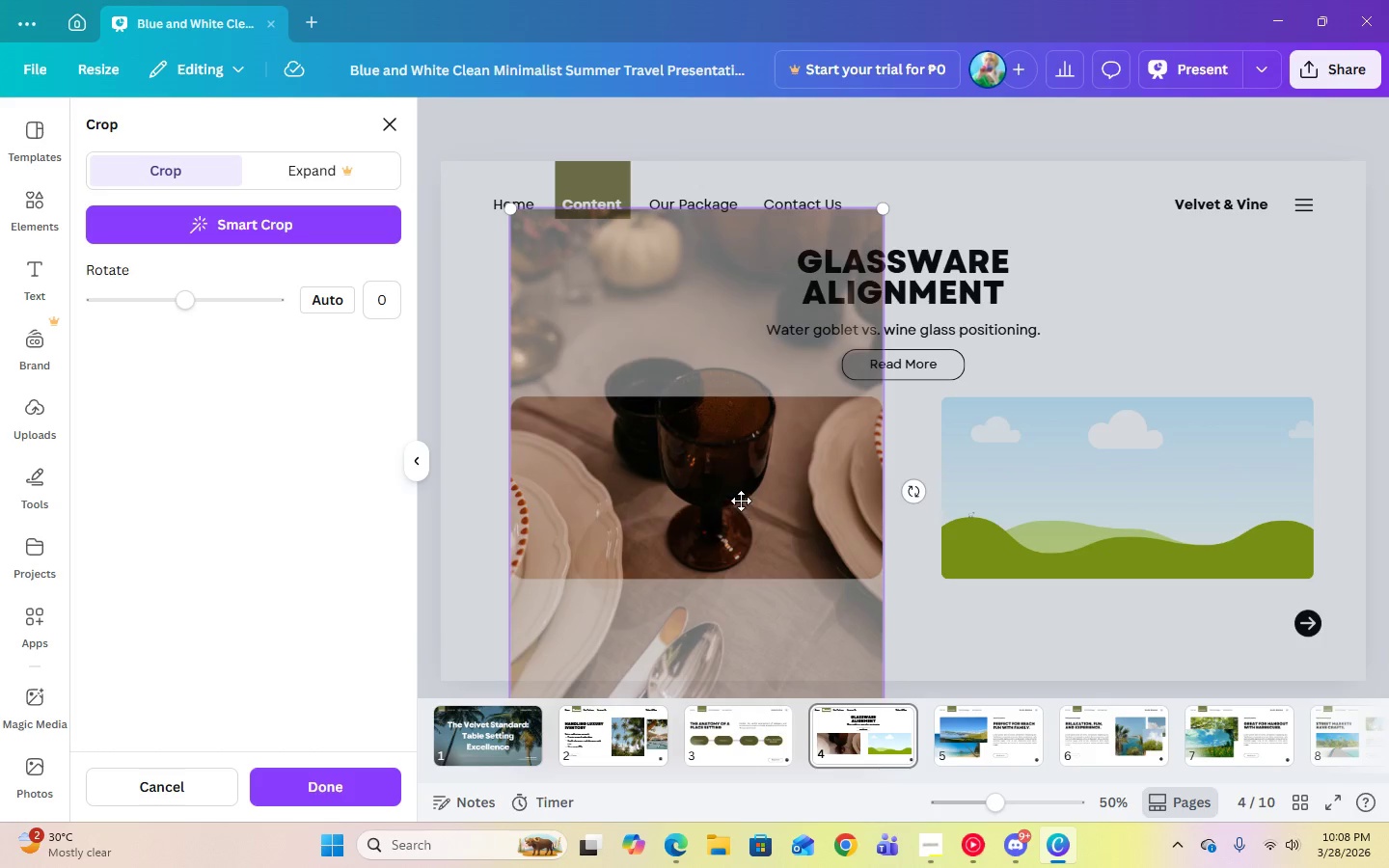 
left_click_drag(start_coordinate=[739, 508], to_coordinate=[752, 431])
 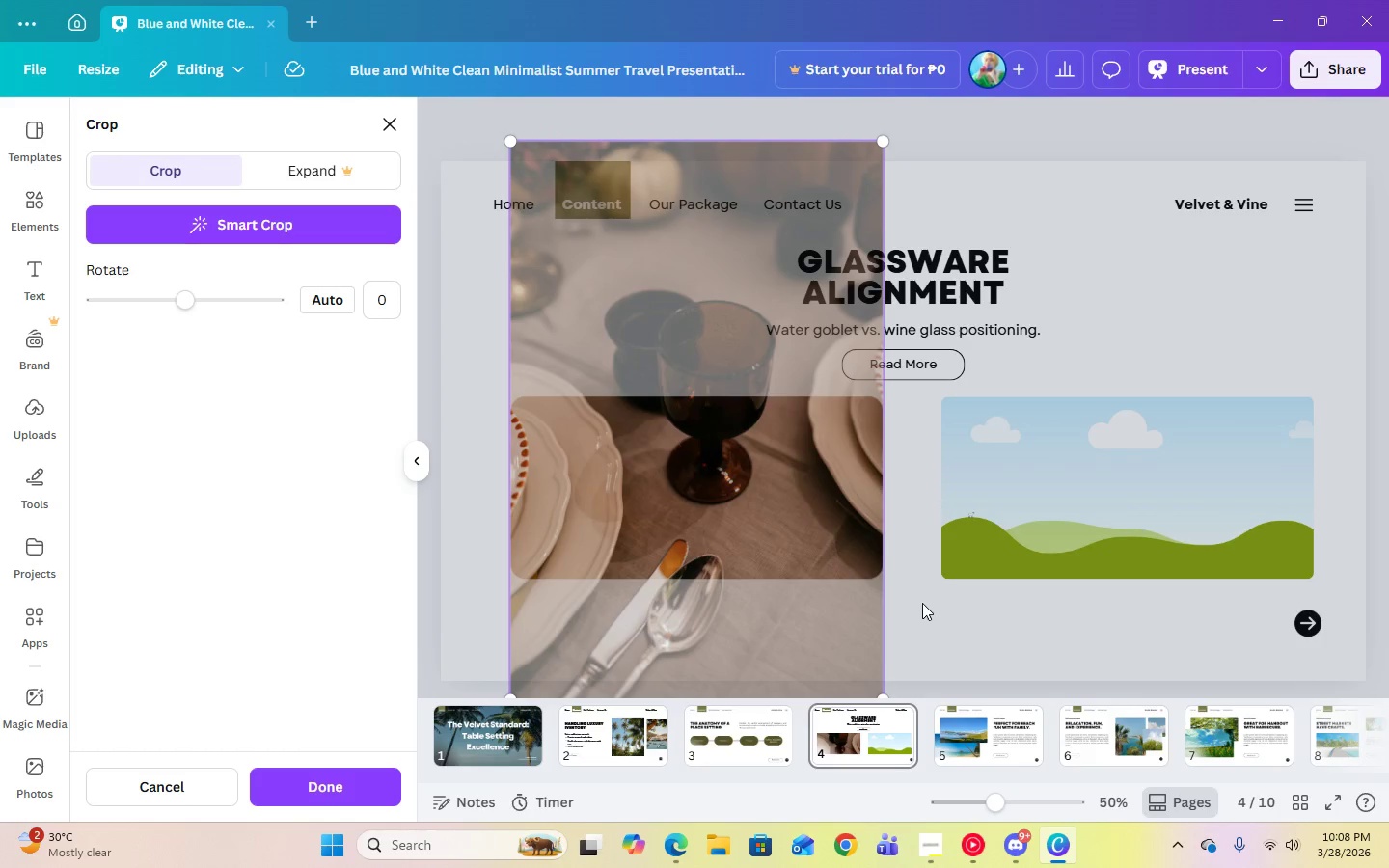 
left_click([922, 604])
 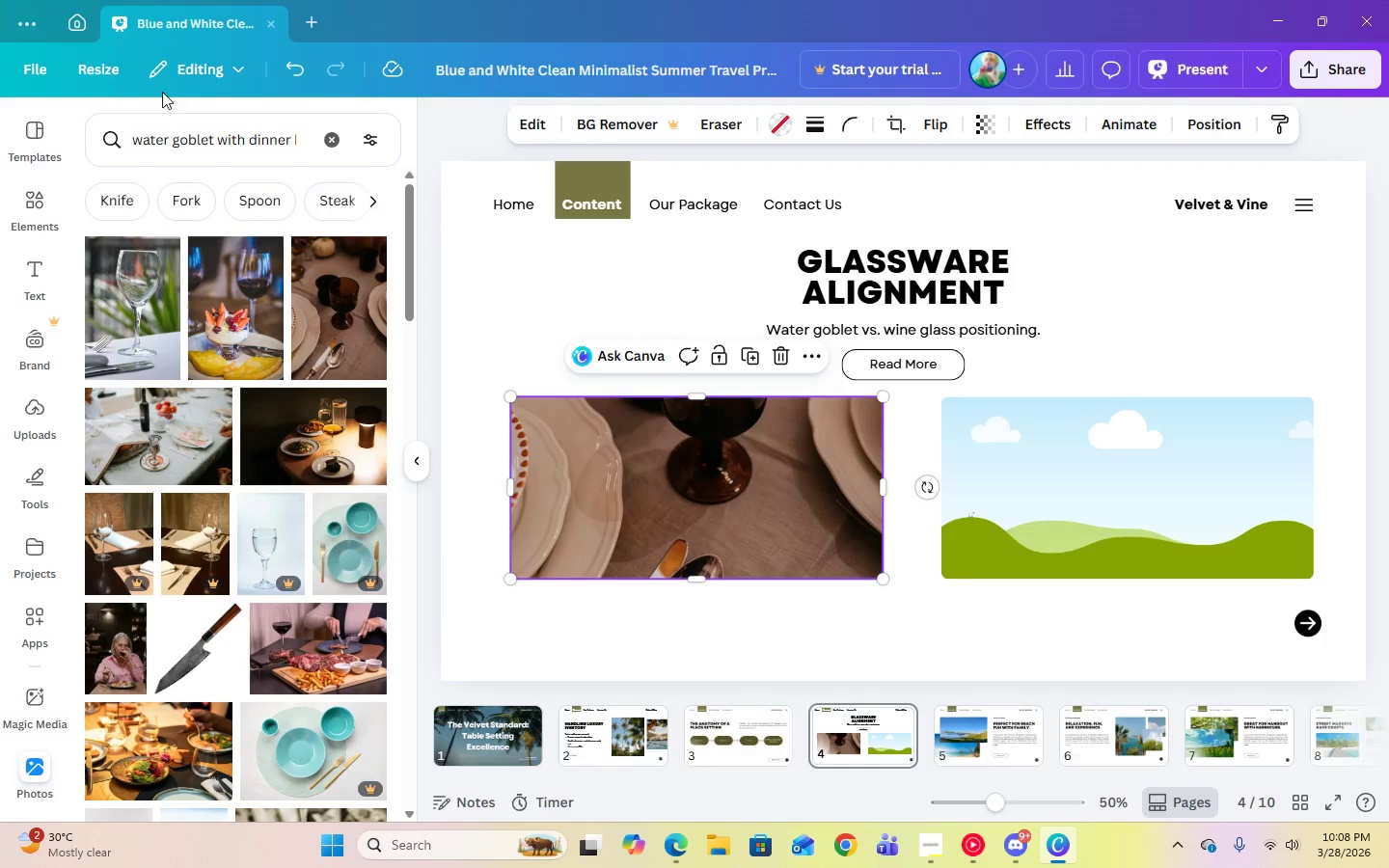 
left_click([286, 69])
 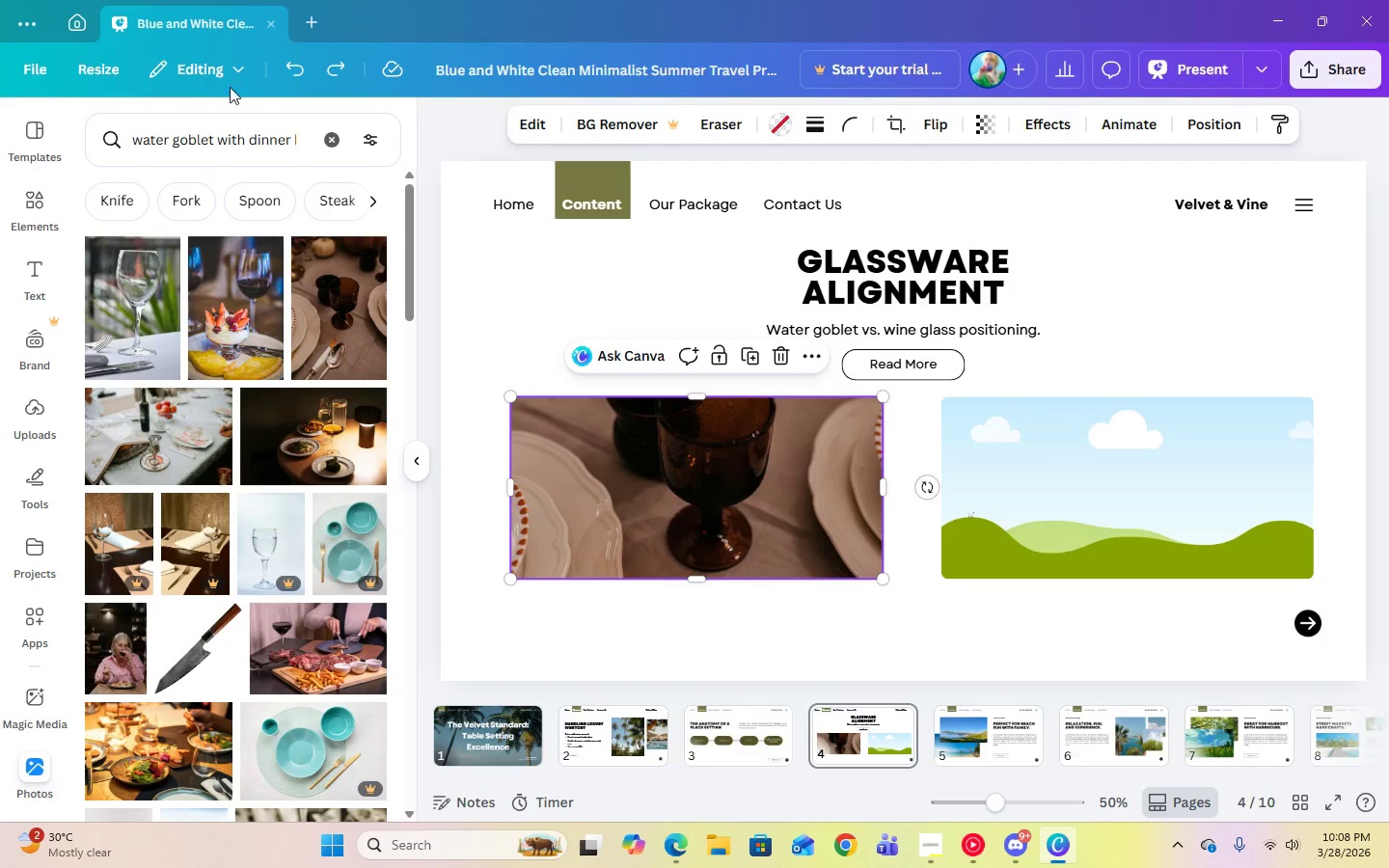 
left_click([289, 78])
 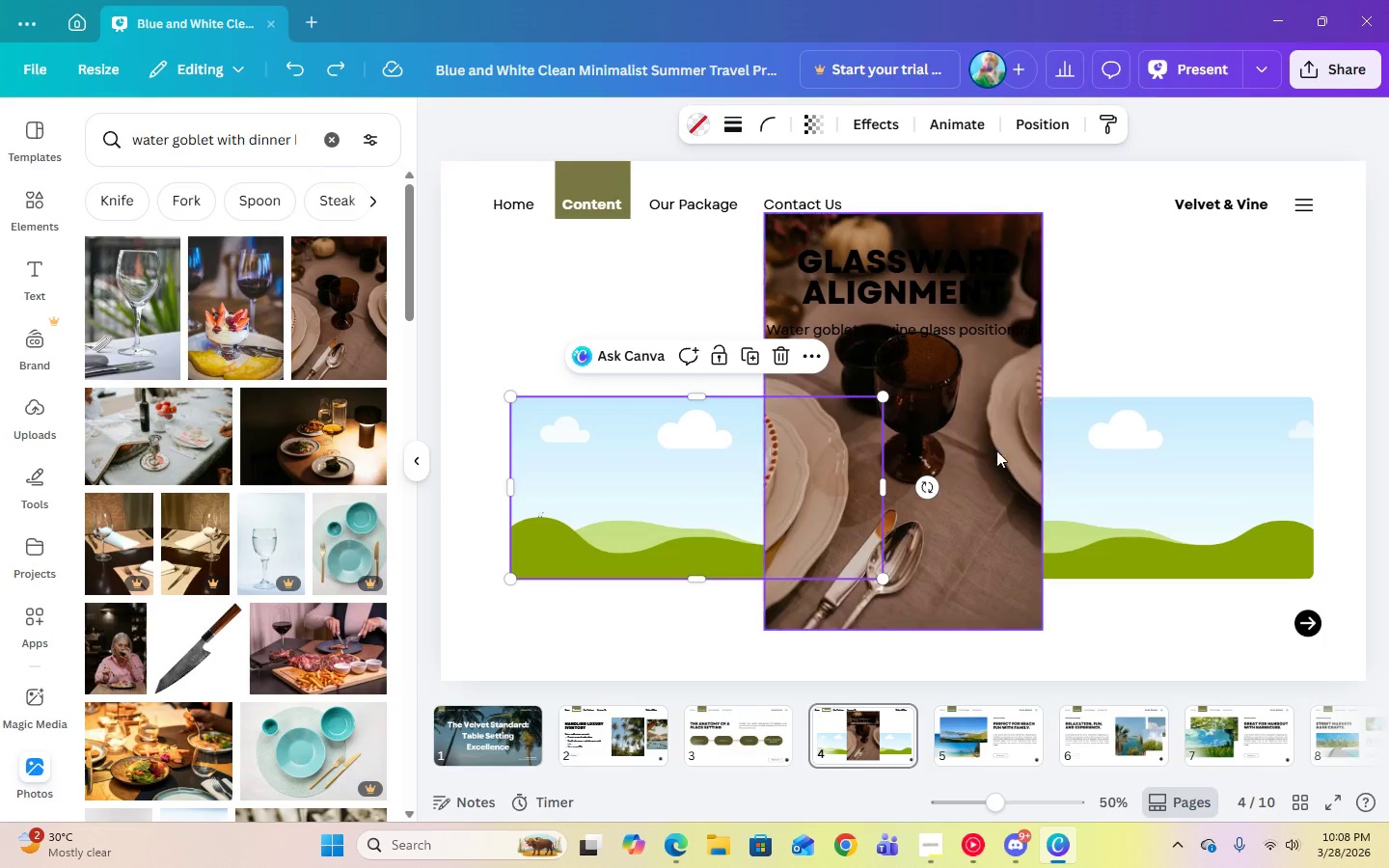 
left_click([970, 471])
 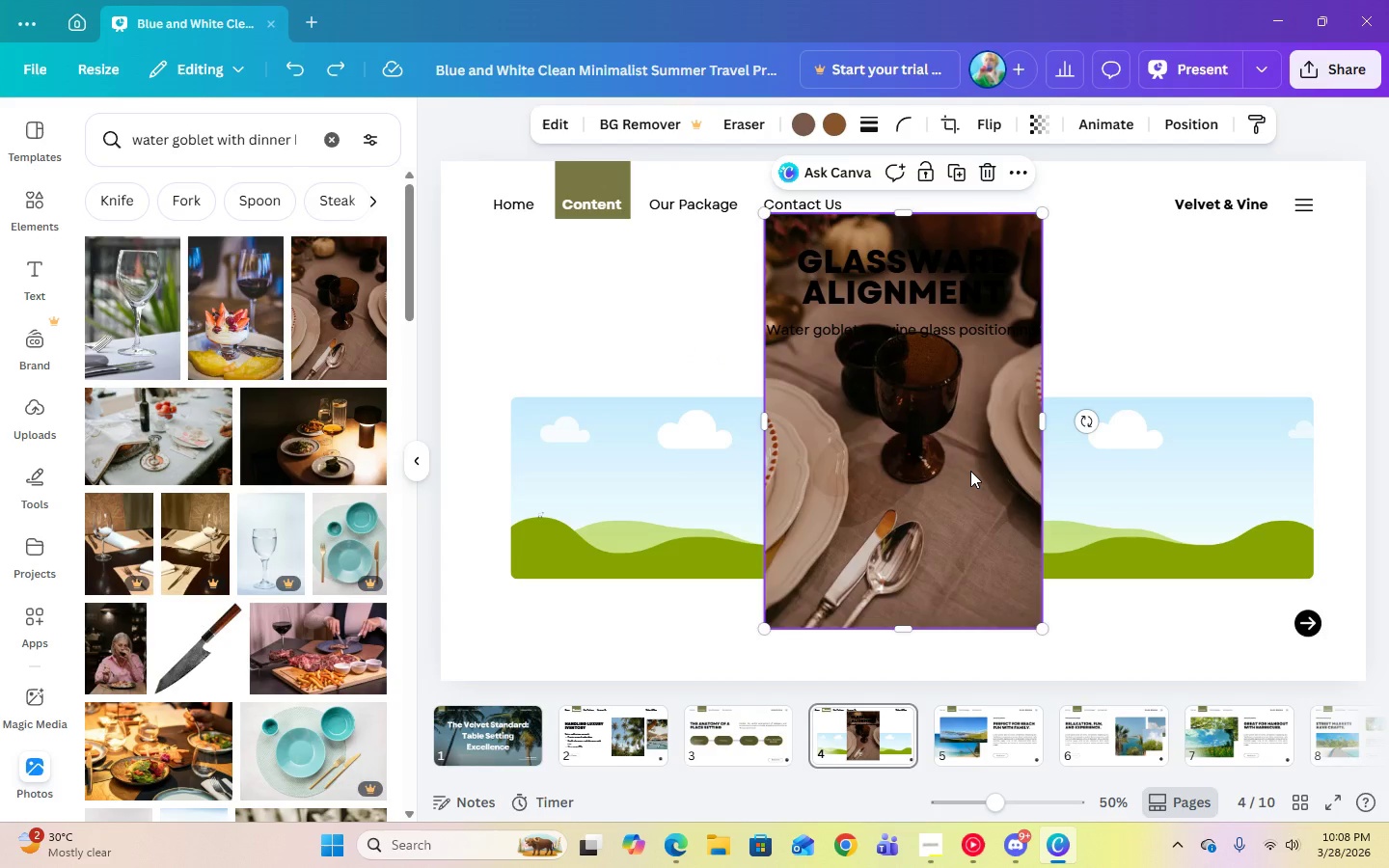 
key(Delete)
 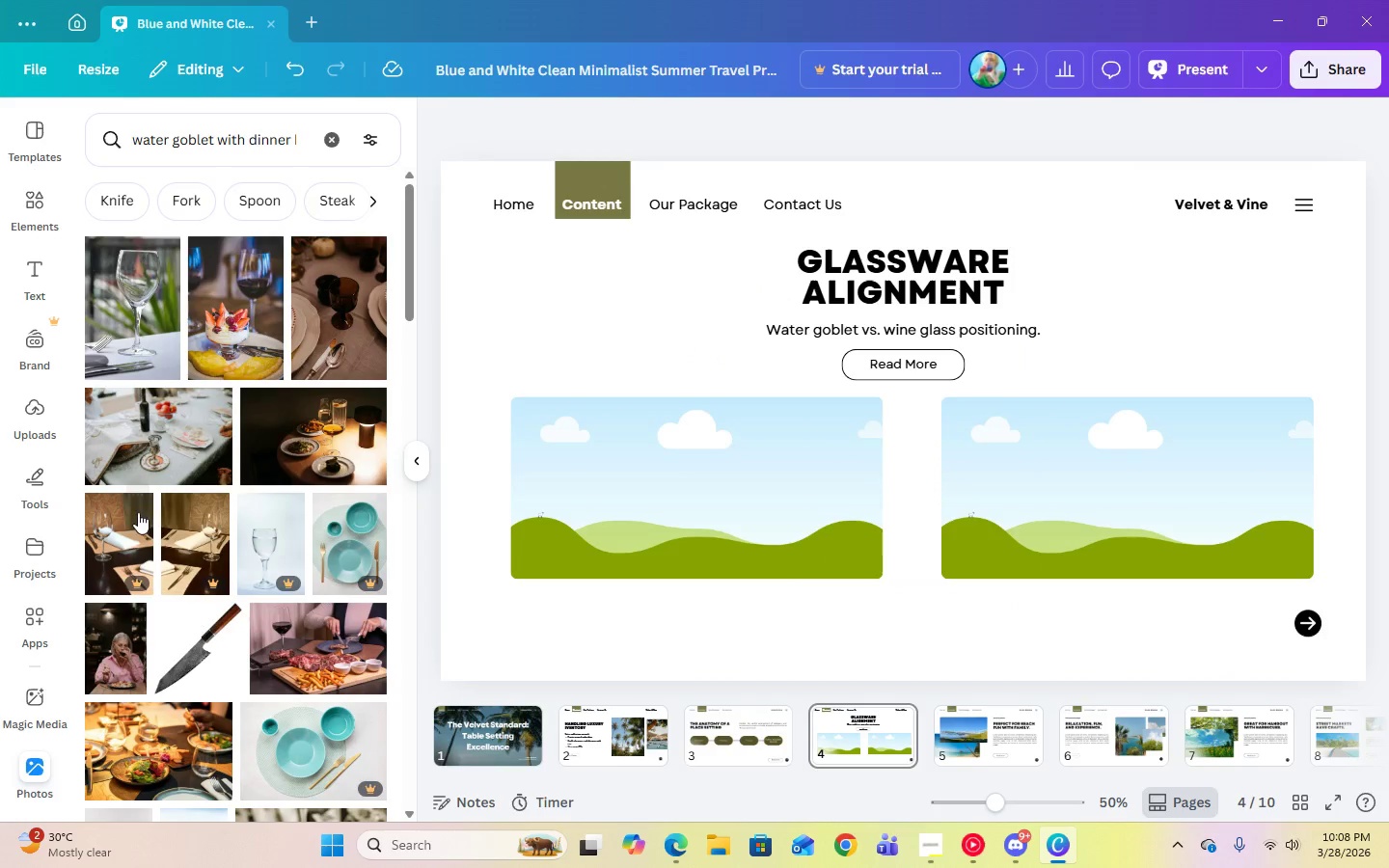 
left_click([143, 467])
 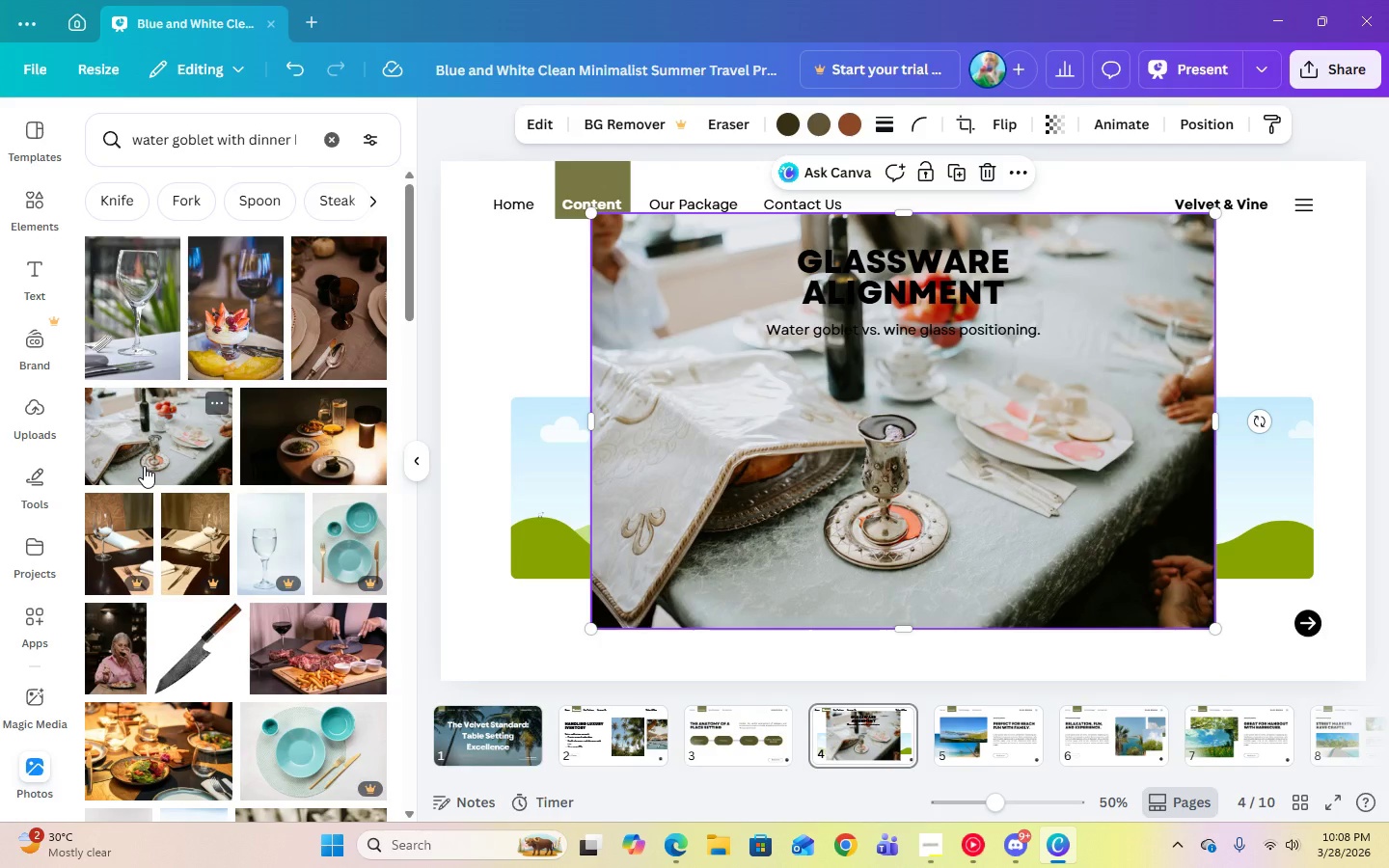 
key(Delete)
 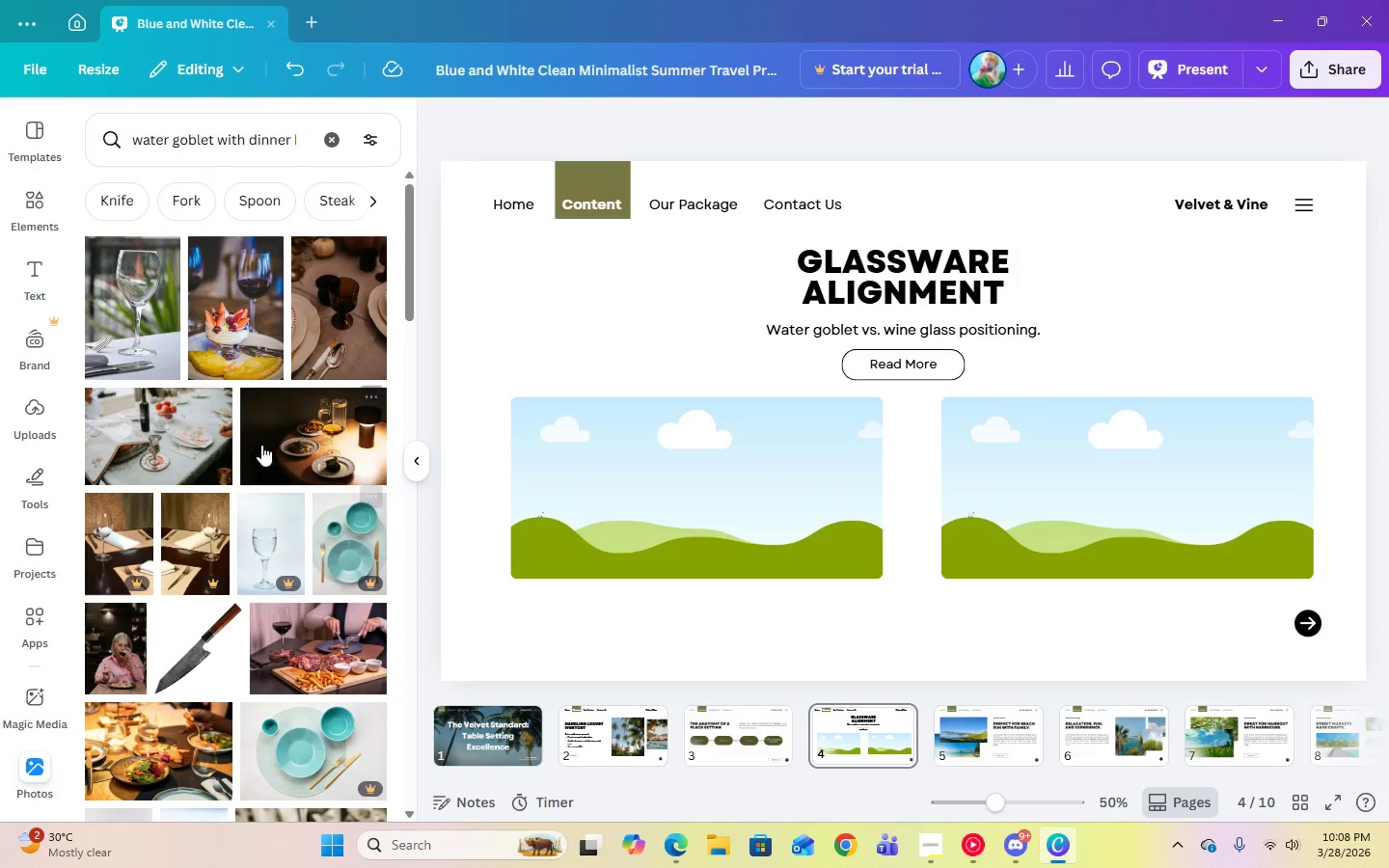 
scroll: coordinate [157, 526], scroll_direction: down, amount: 2.0
 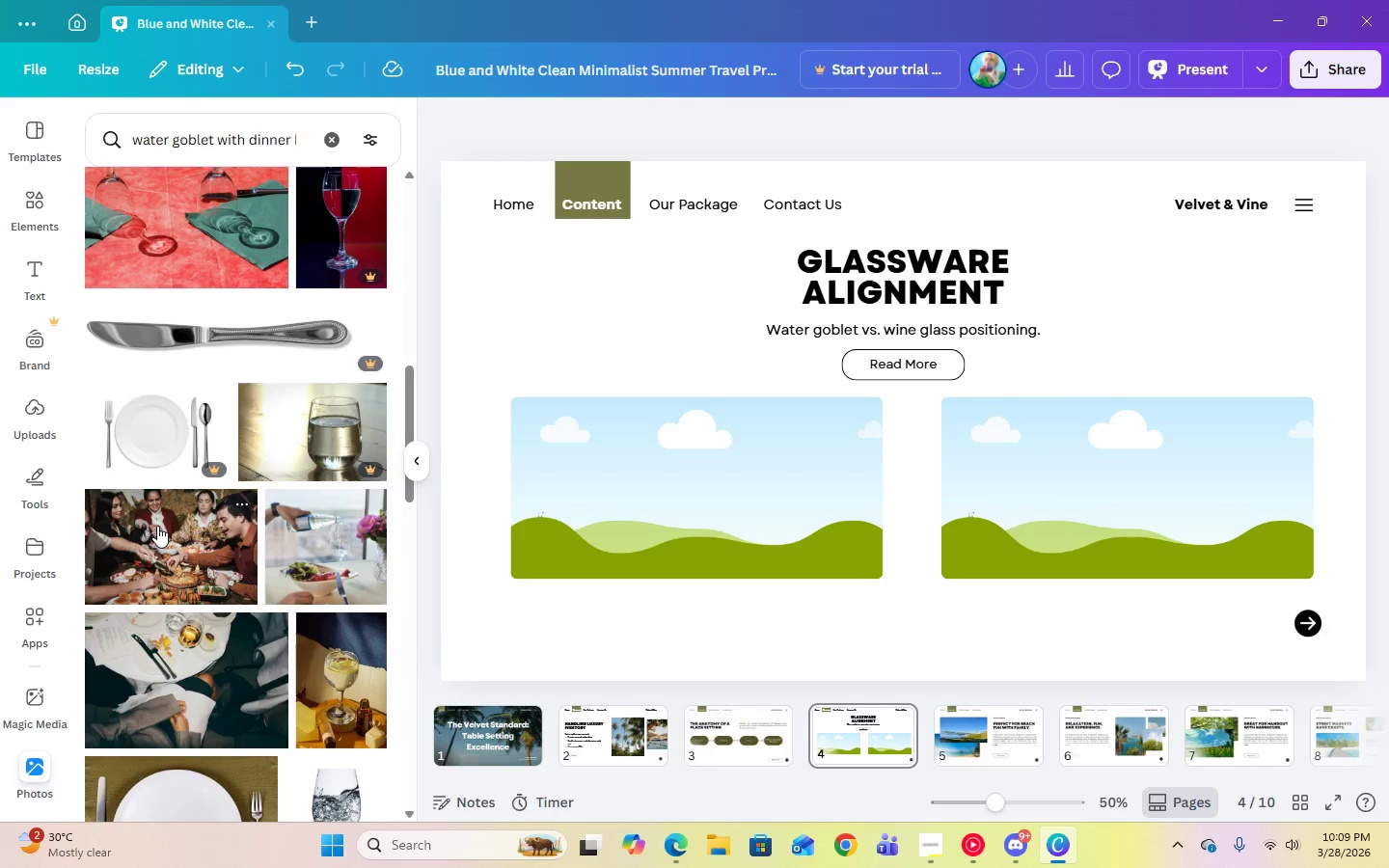 
scroll: coordinate [160, 526], scroll_direction: up, amount: 4.0
 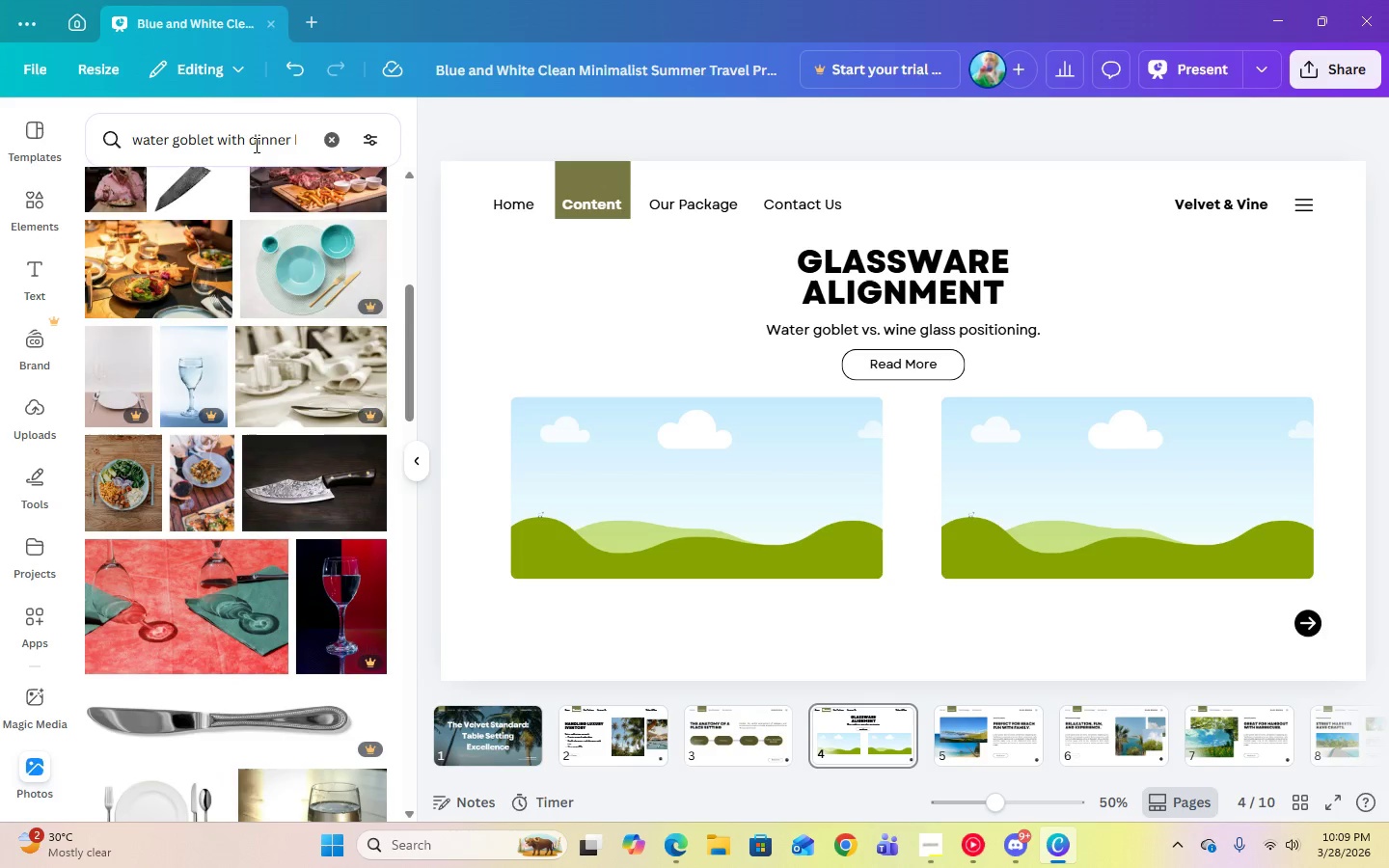 
left_click_drag(start_coordinate=[251, 146], to_coordinate=[218, 148])
 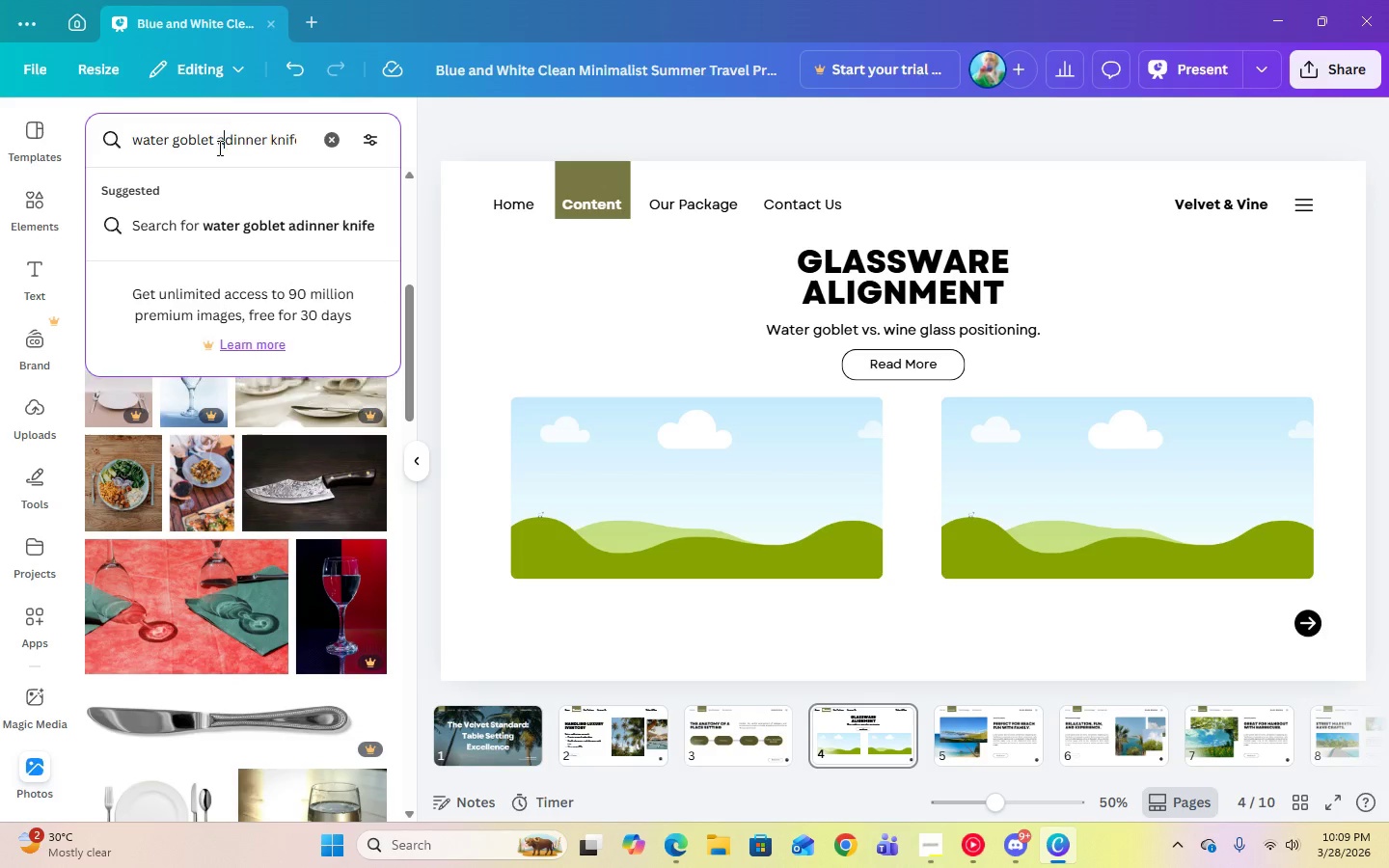 
type(aboc)
key(Backspace)
type(ve )
 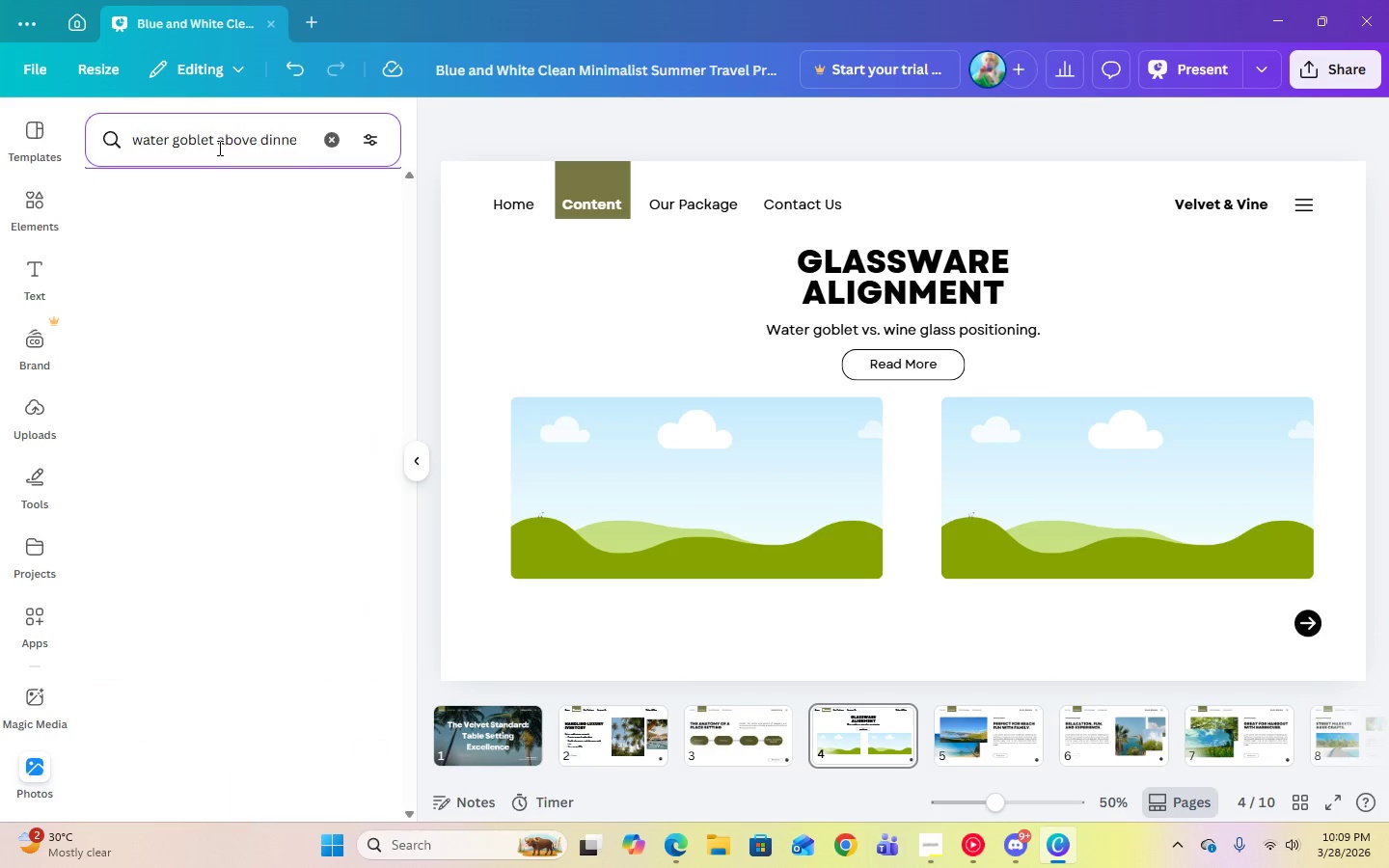 
key(Enter)
 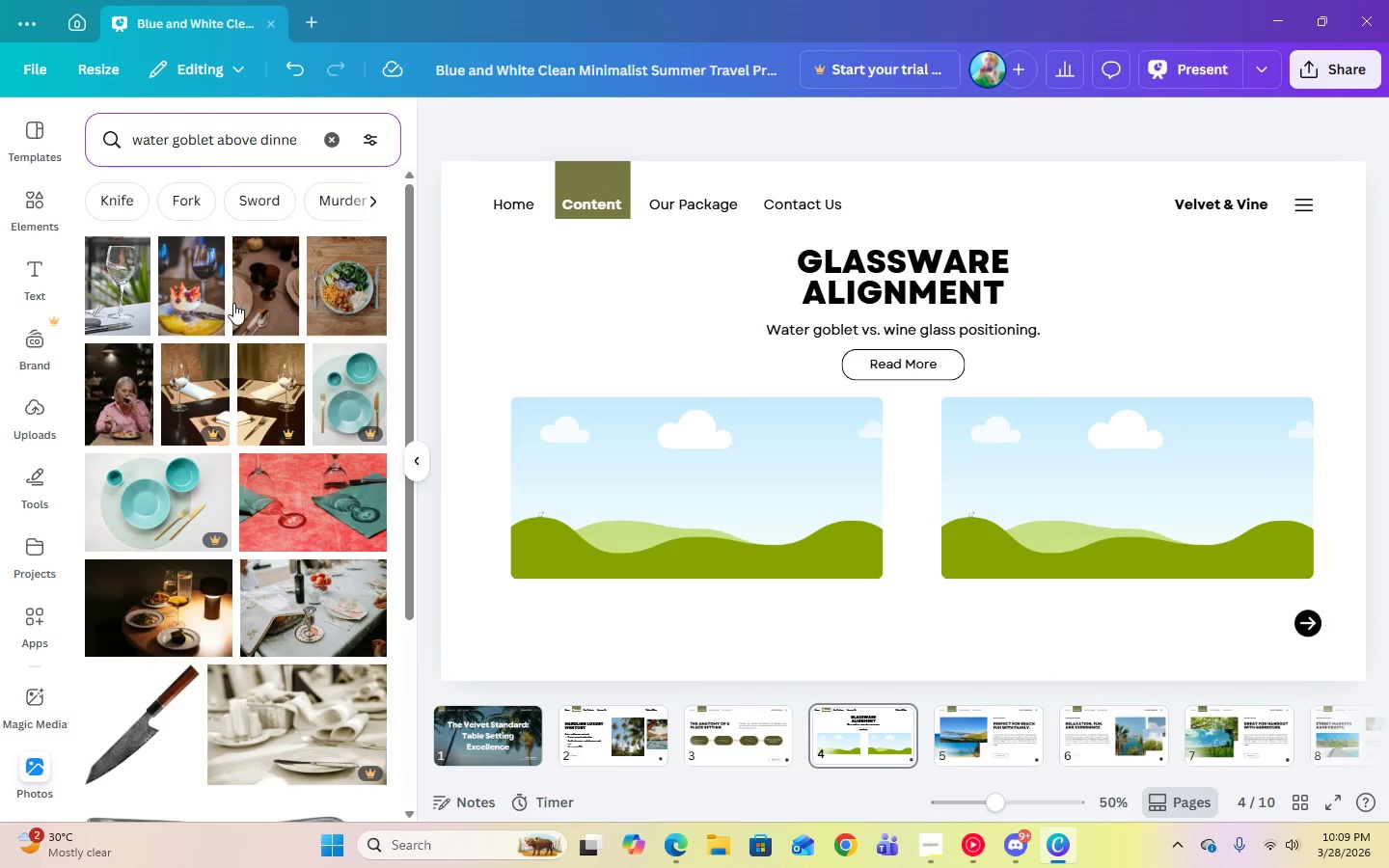 
scroll: coordinate [274, 457], scroll_direction: down, amount: 16.0
 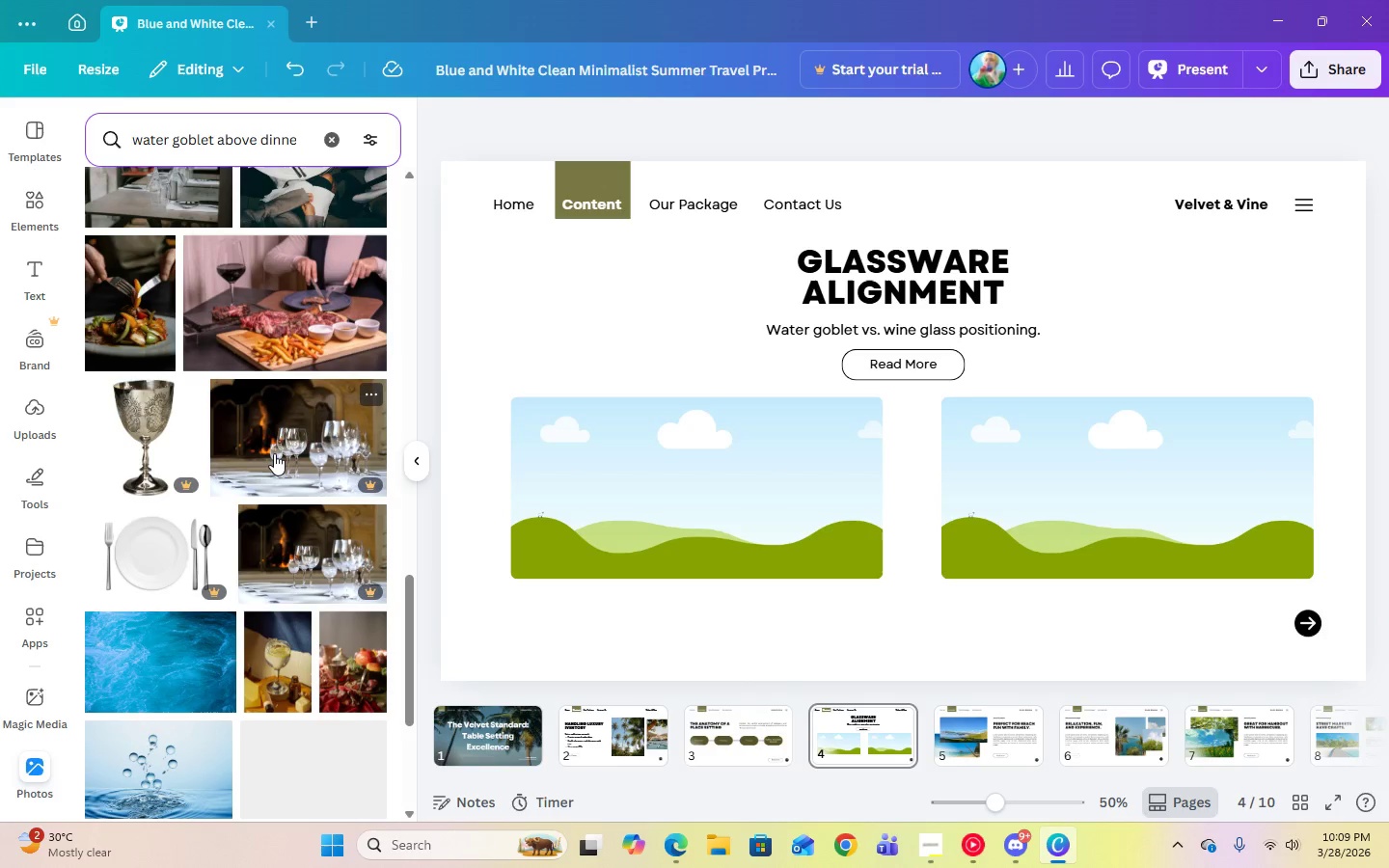 
scroll: coordinate [283, 554], scroll_direction: down, amount: 8.0
 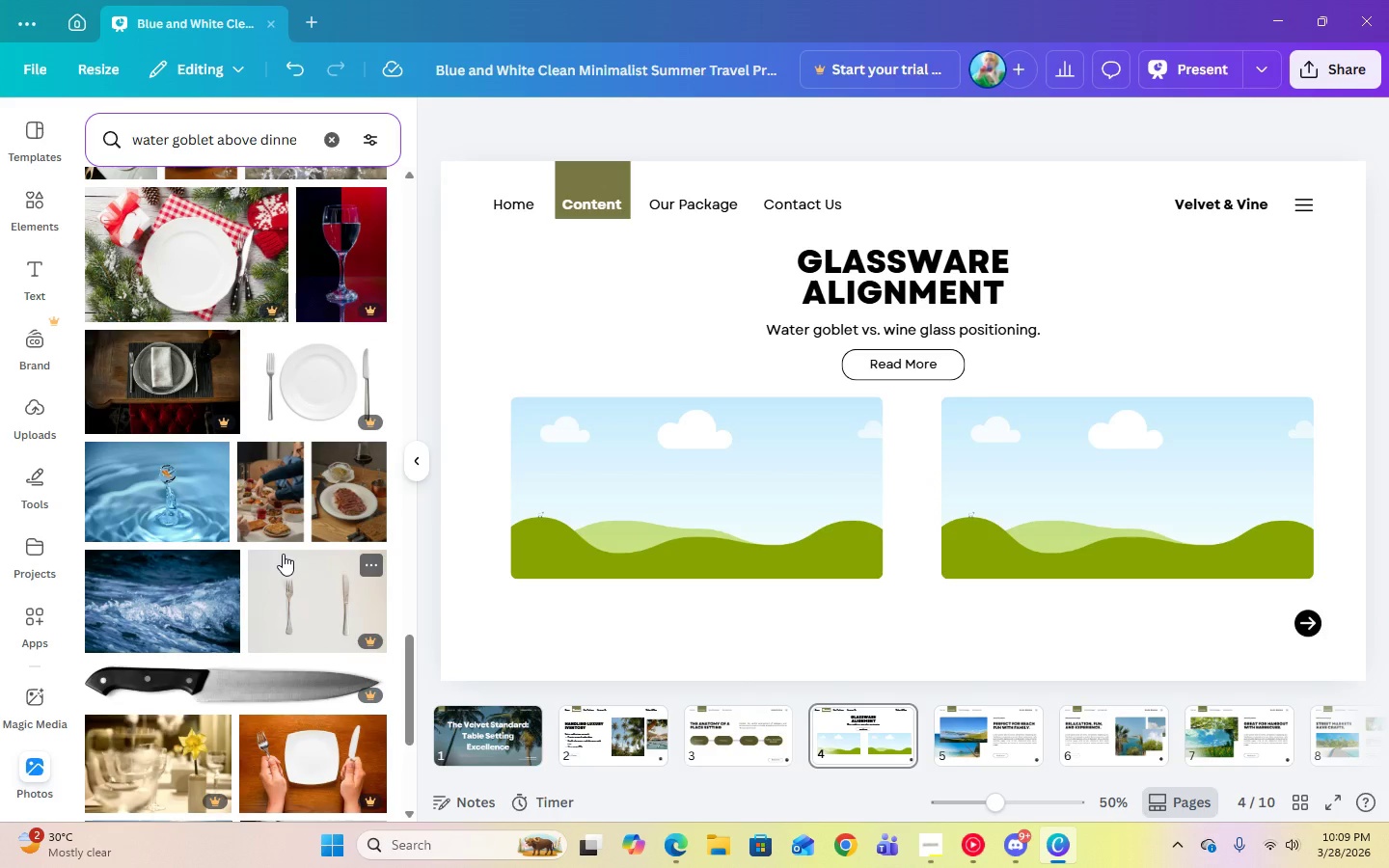 
scroll: coordinate [321, 610], scroll_direction: down, amount: 12.0
 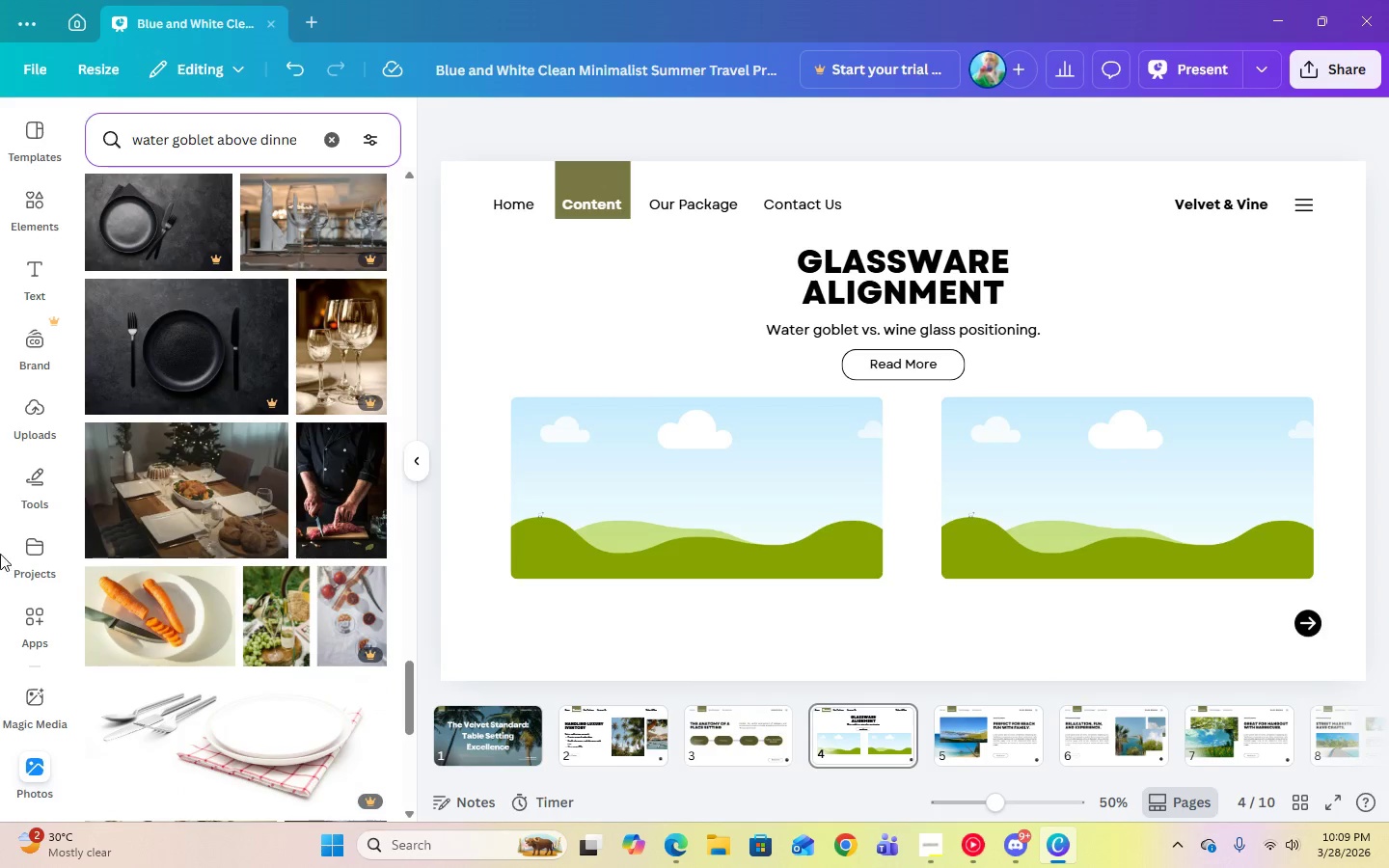 
scroll: coordinate [187, 708], scroll_direction: down, amount: 3.0
 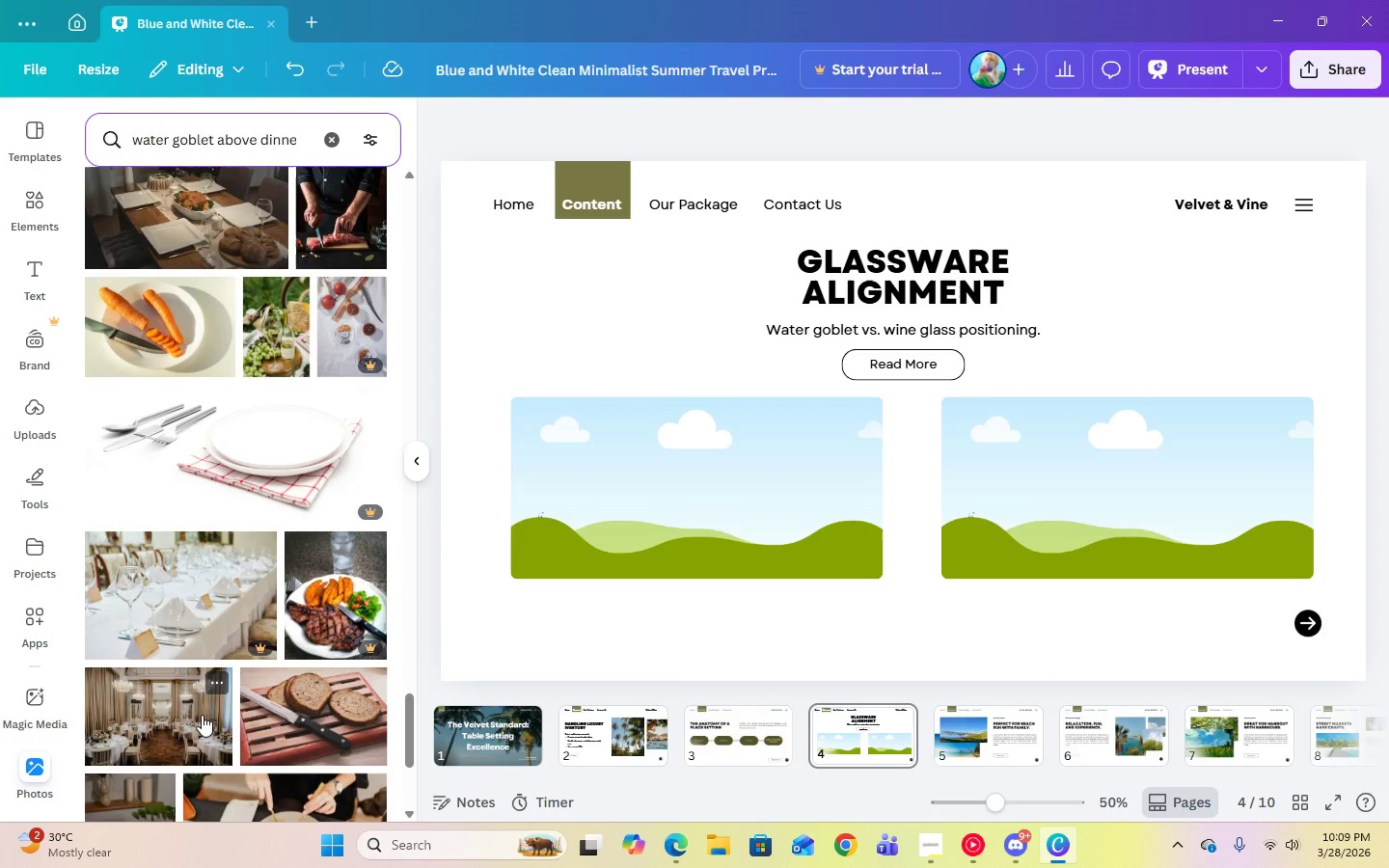 
scroll: coordinate [263, 708], scroll_direction: up, amount: 7.0
 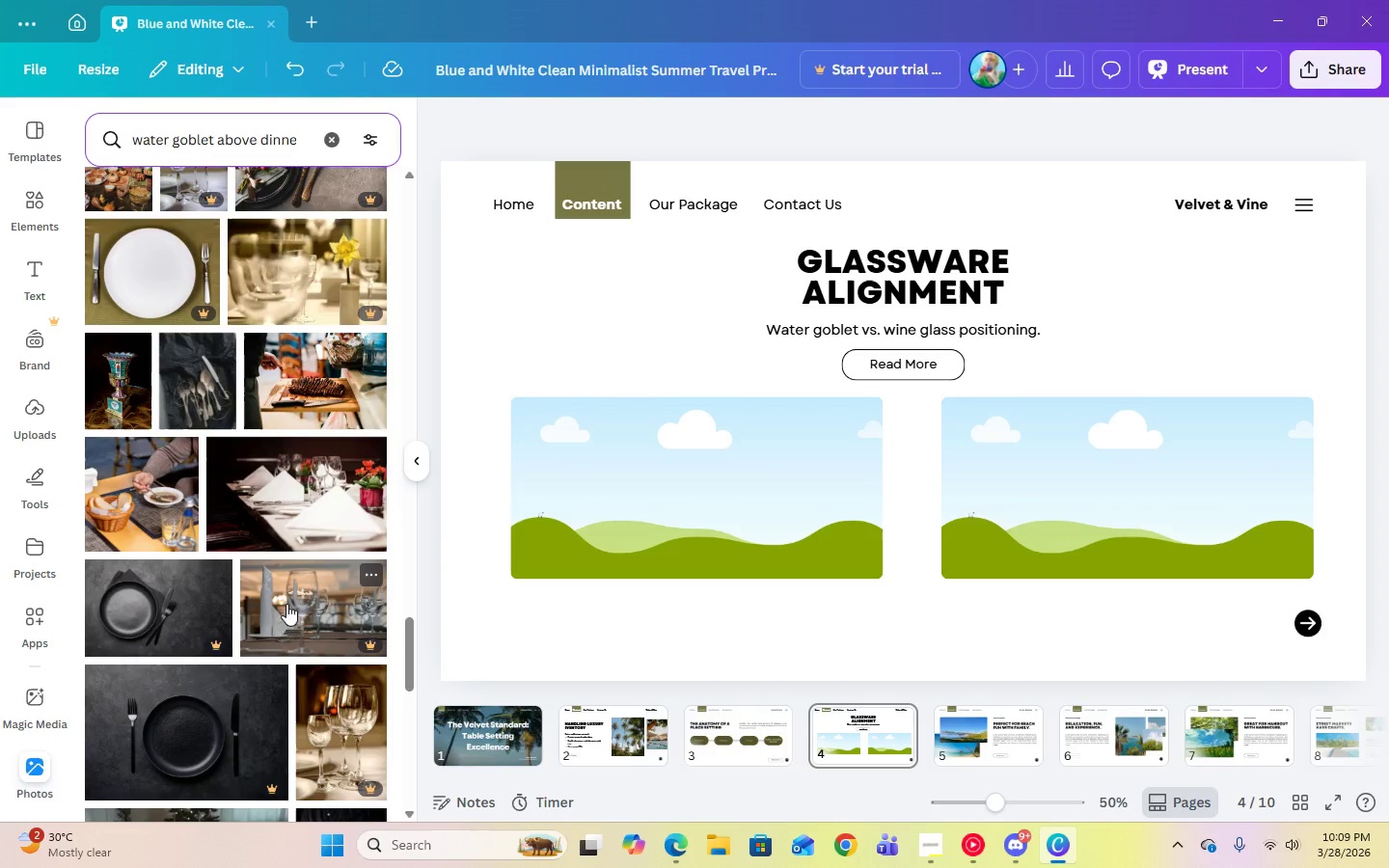 
left_click([298, 529])
 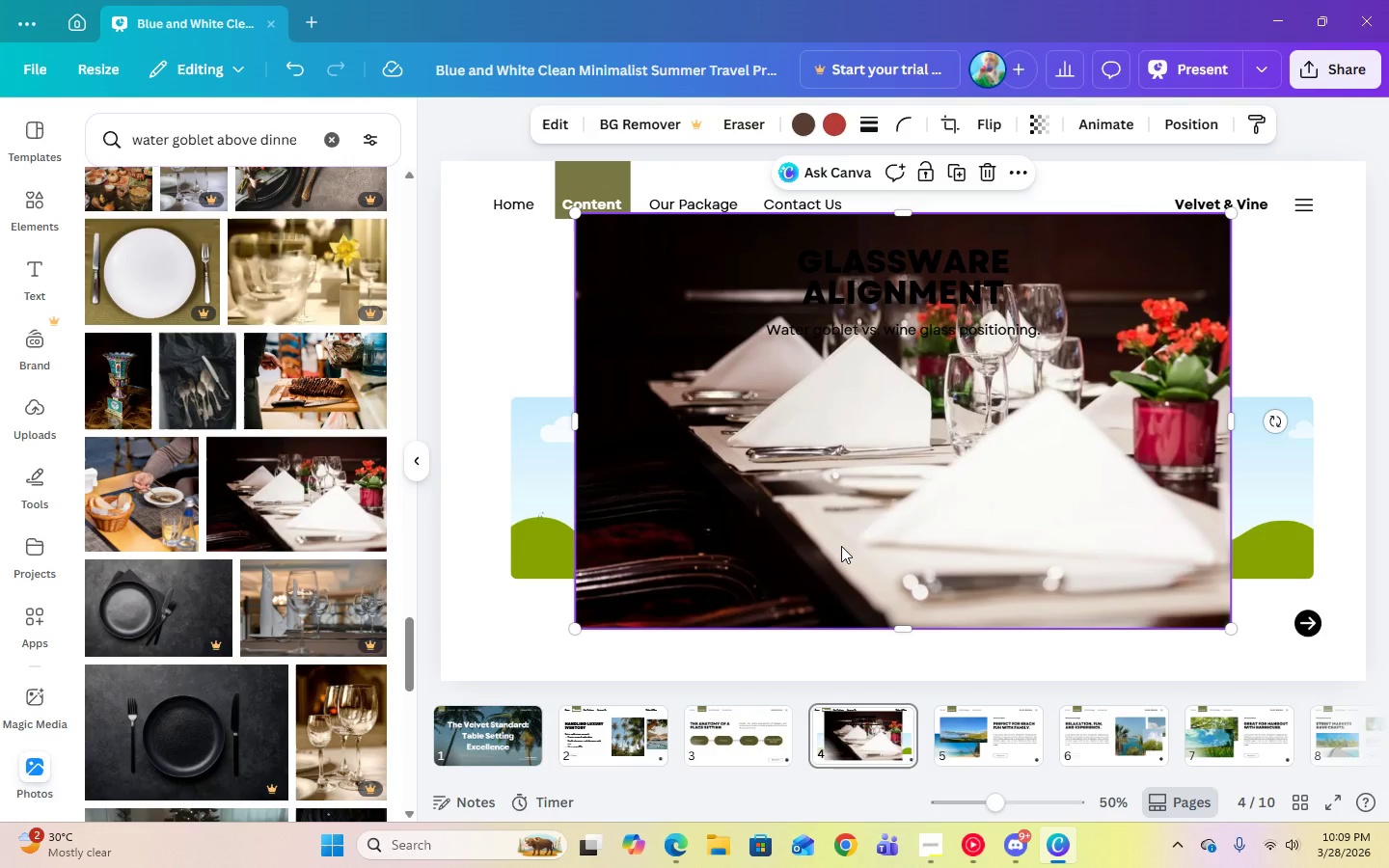 
left_click_drag(start_coordinate=[841, 546], to_coordinate=[797, 536])
 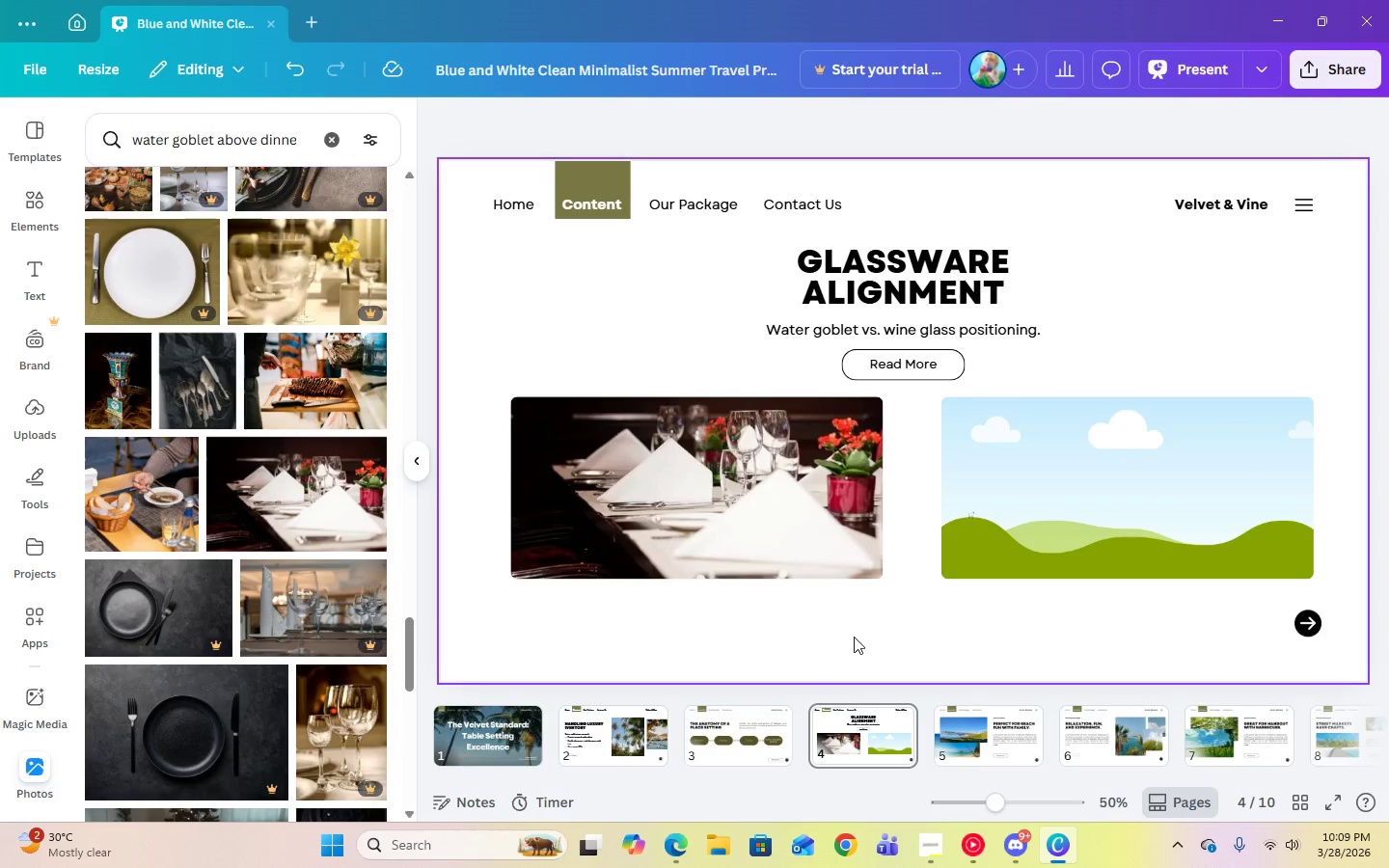 
left_click([854, 637])
 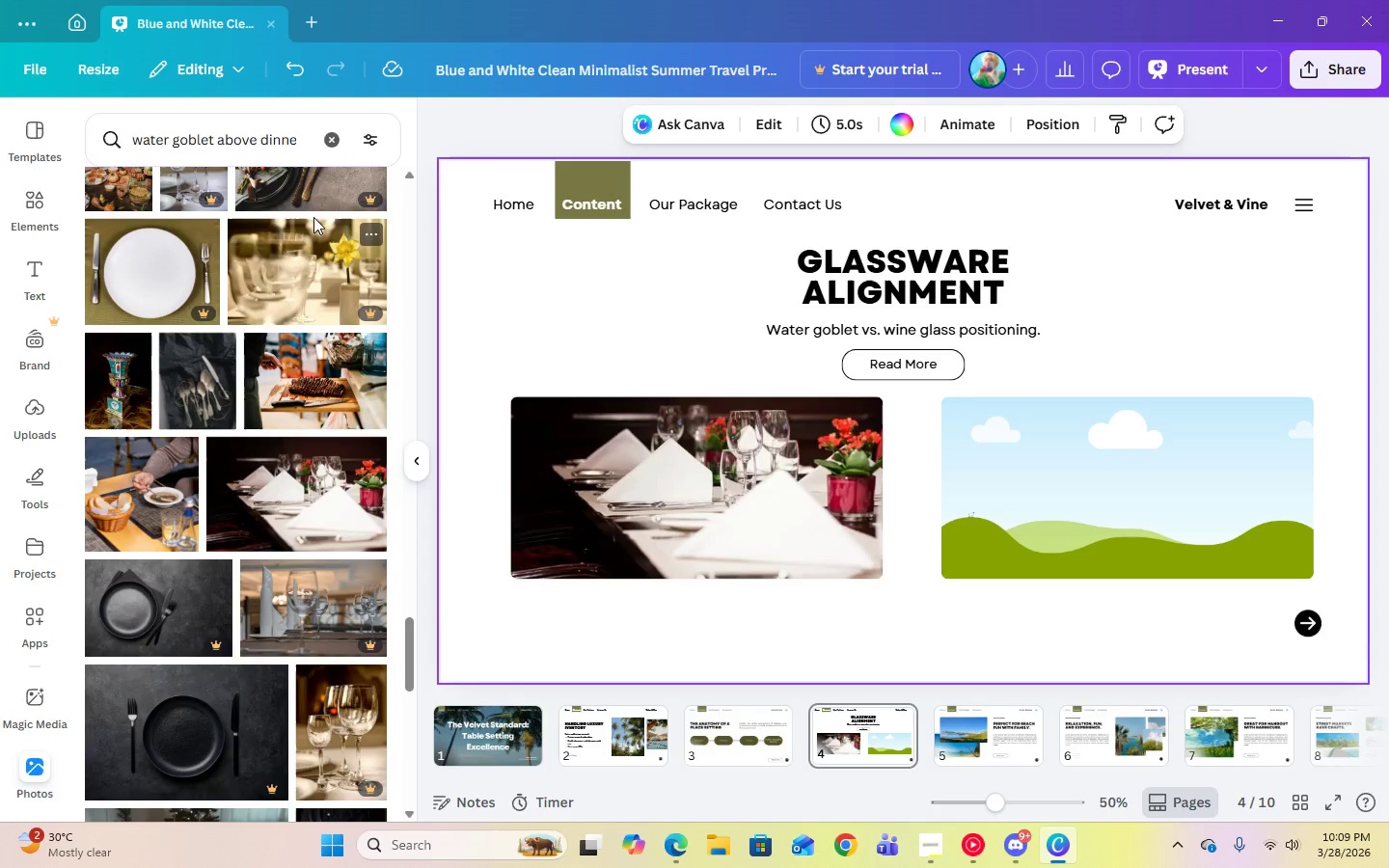 
left_click([332, 134])
 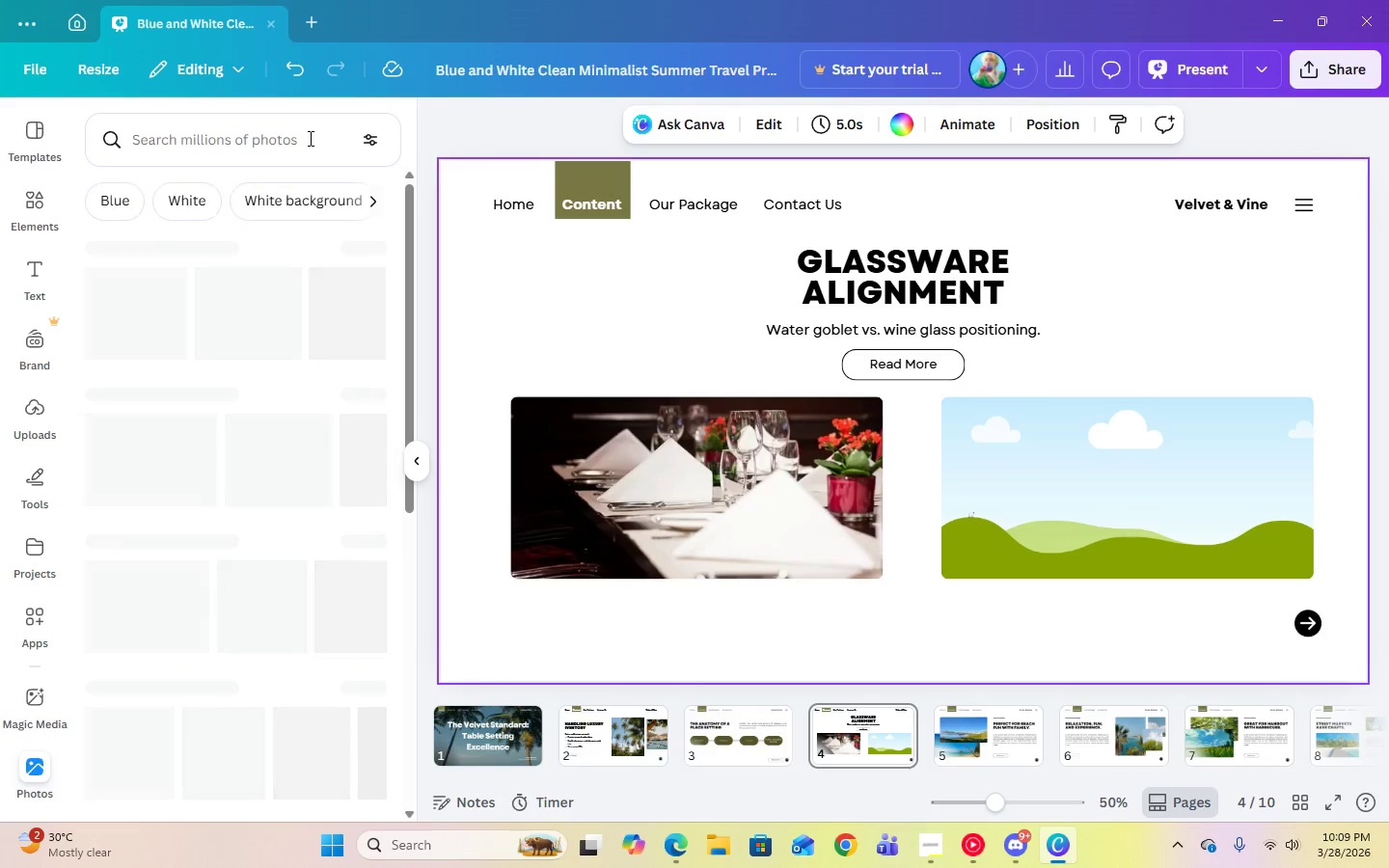 
left_click([308, 138])
 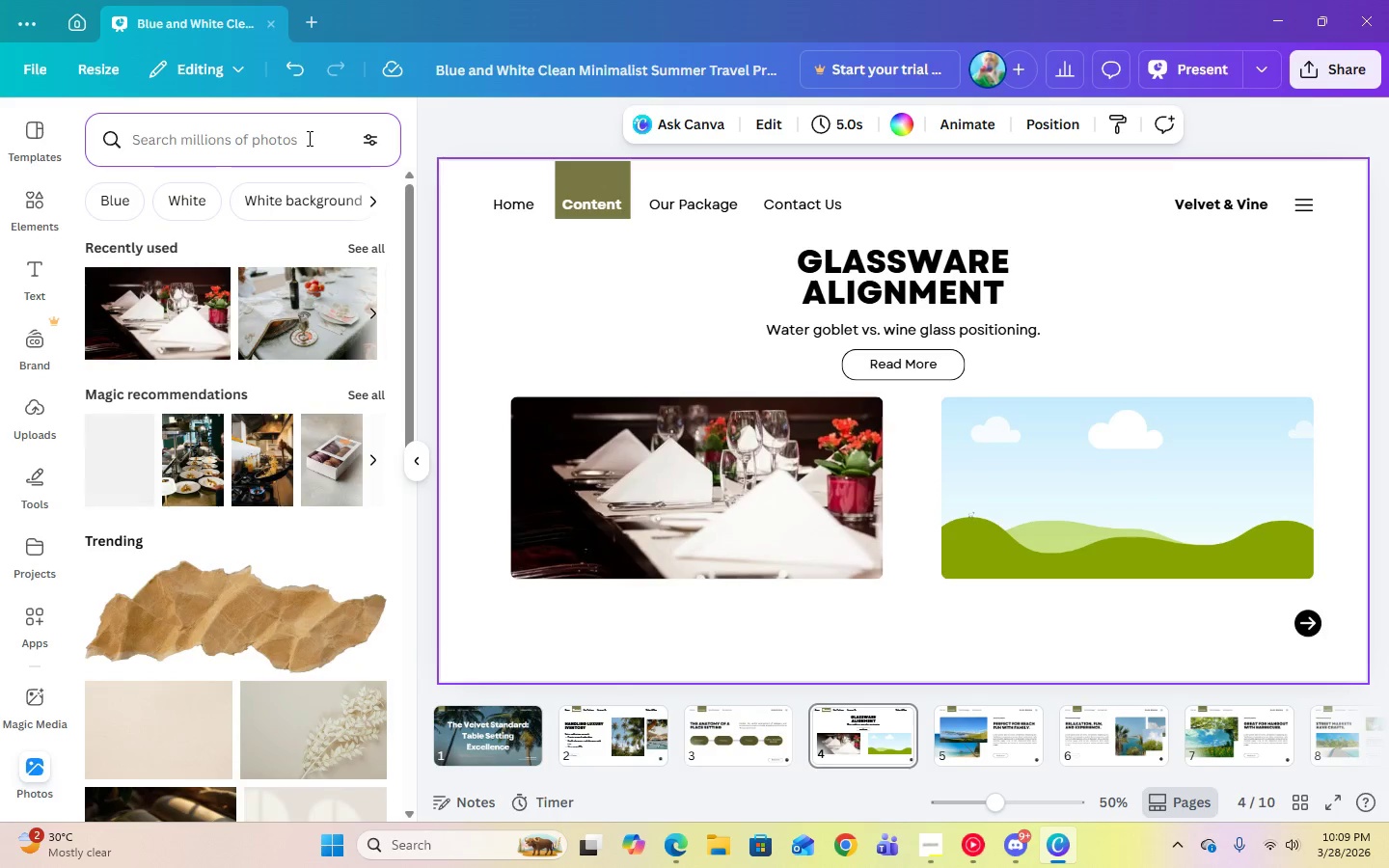 
type(wine )
 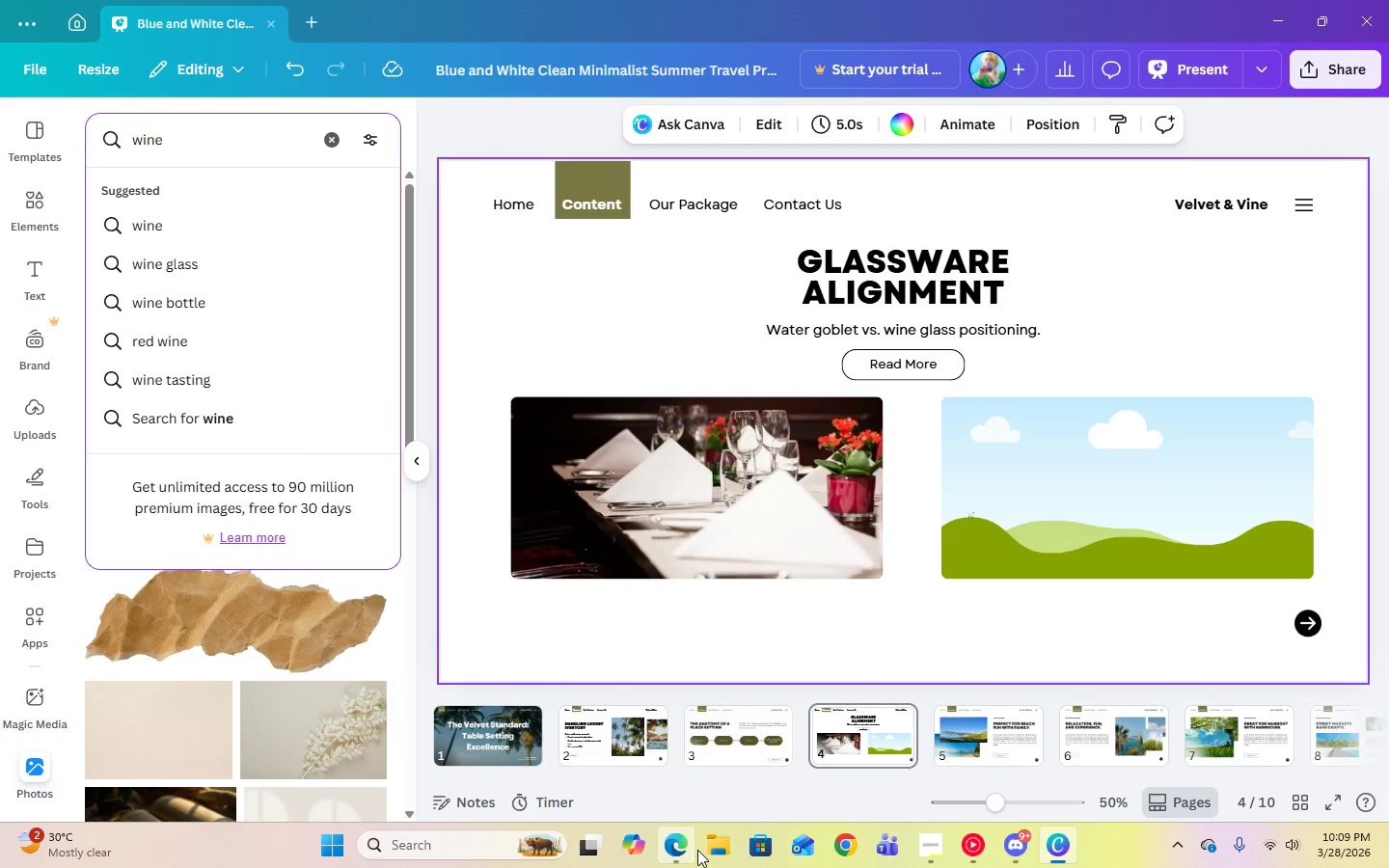 
left_click([688, 850])
 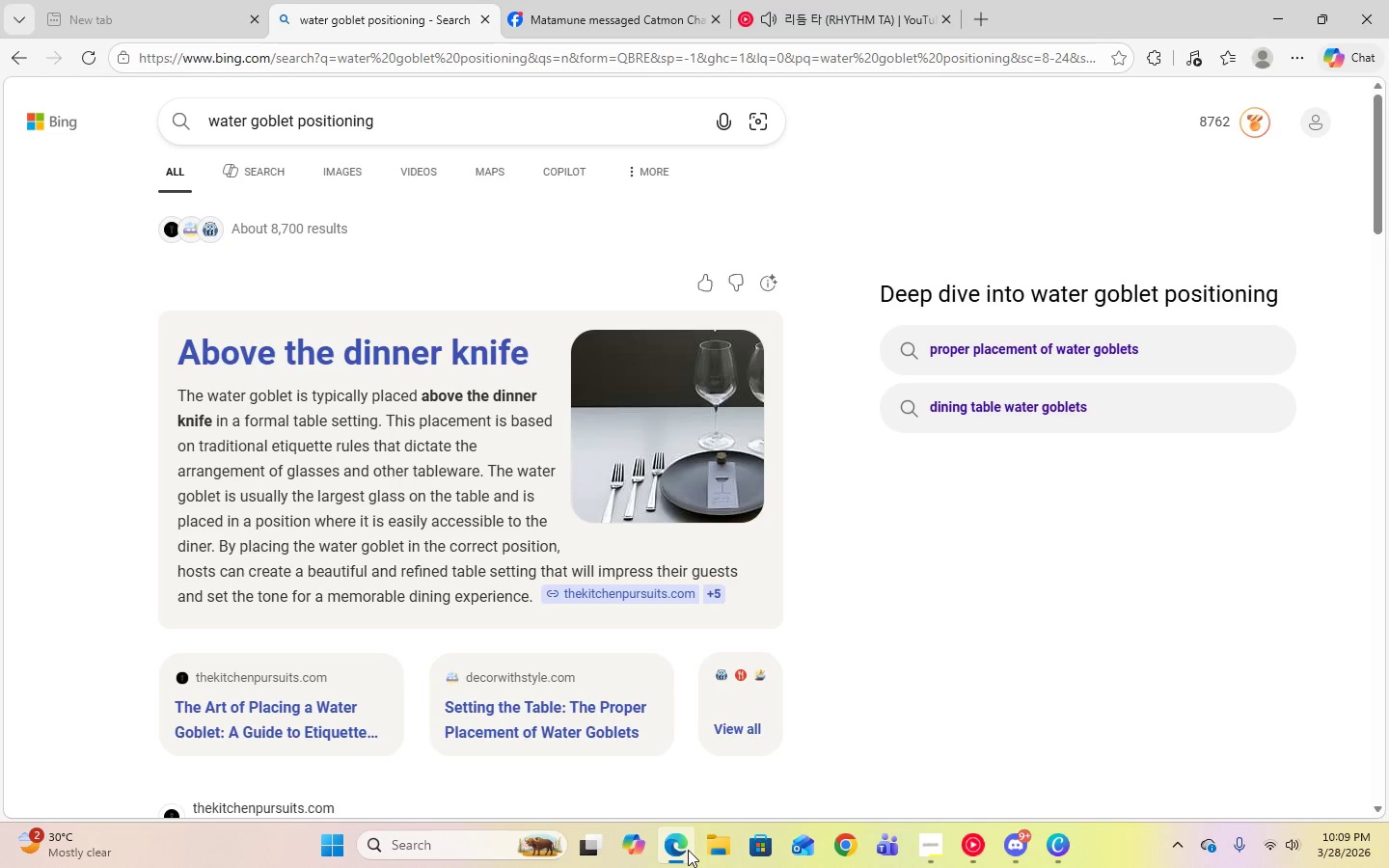 
left_click([688, 850])
 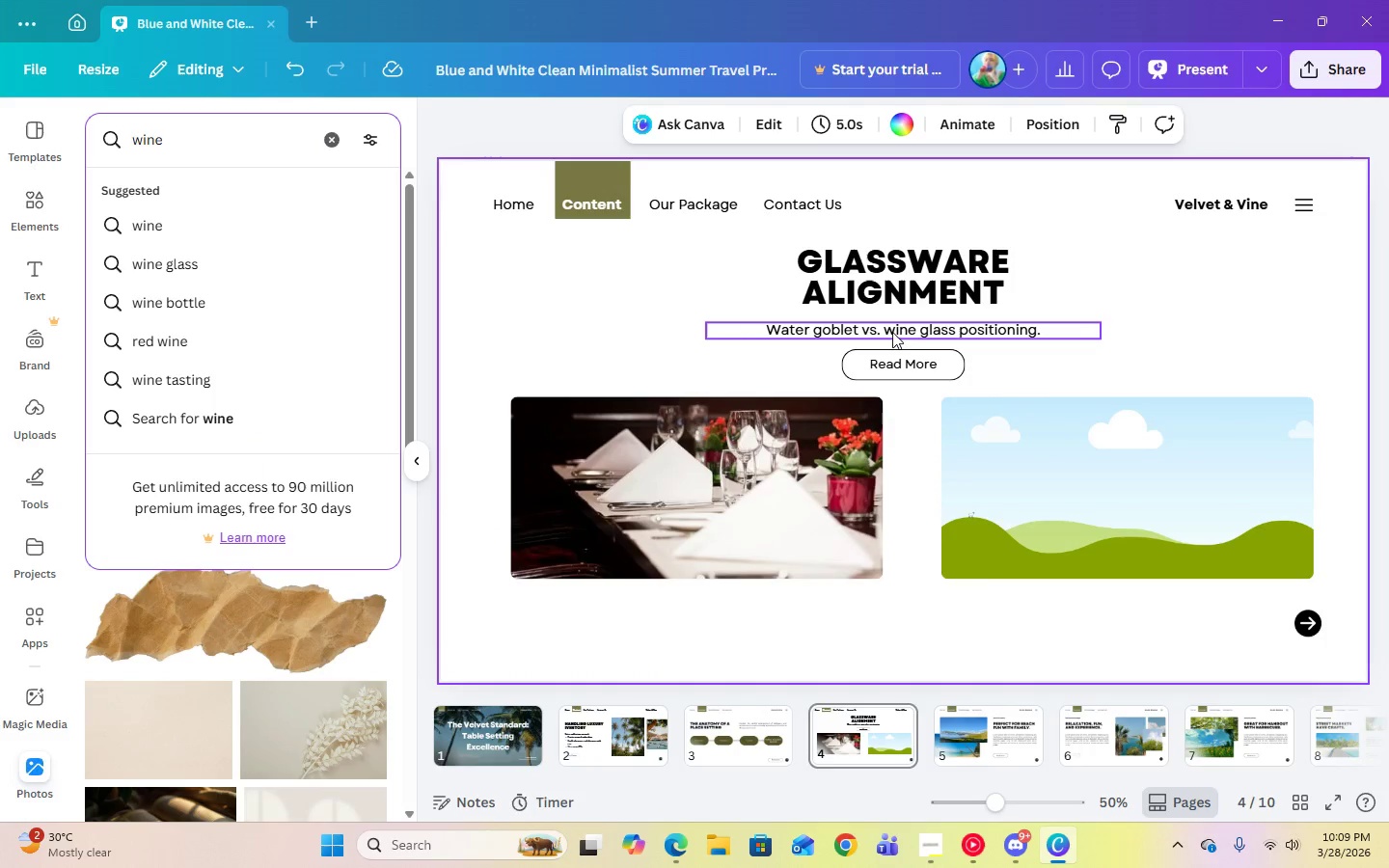 
left_click([892, 336])
 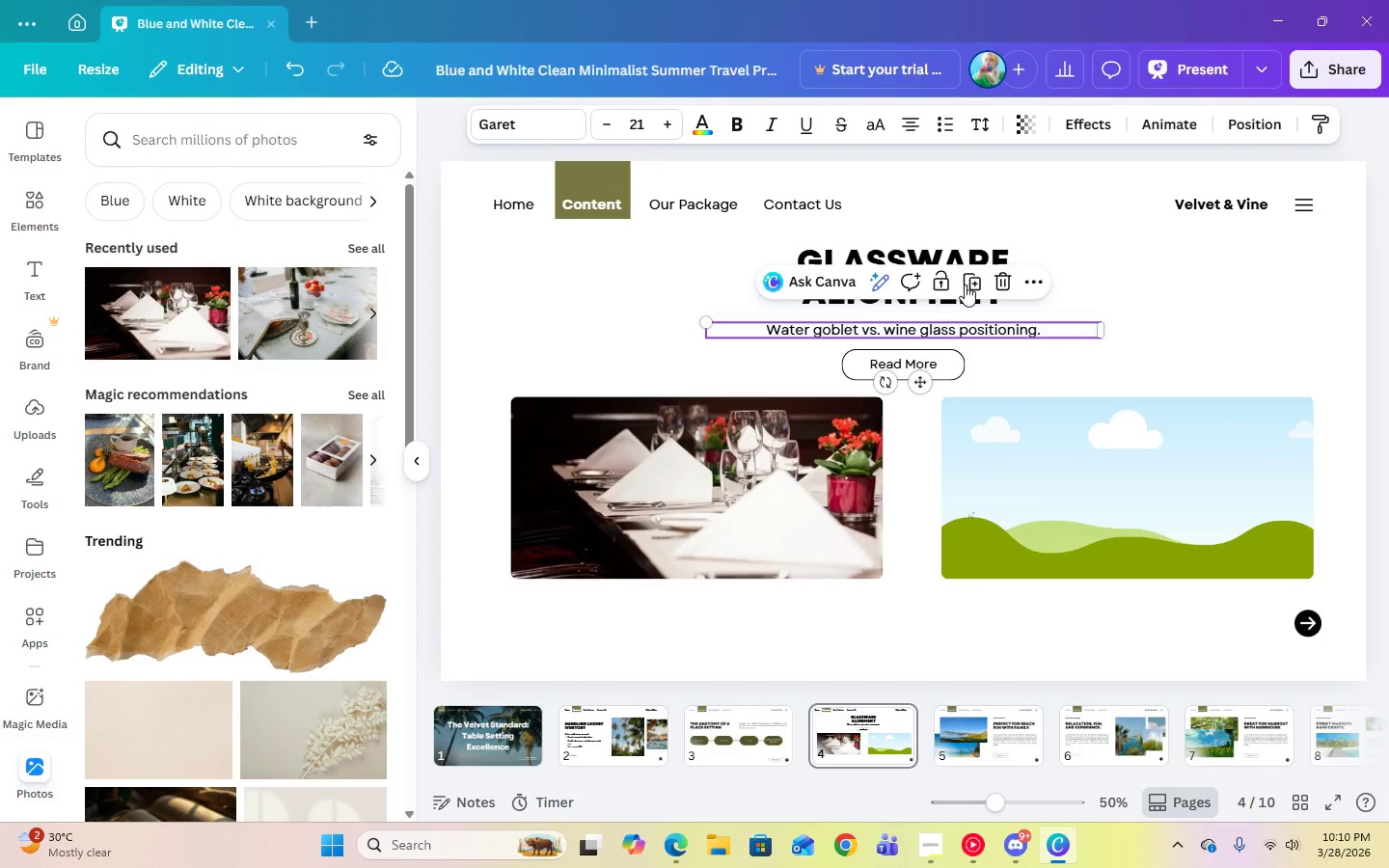 
left_click([976, 283])
 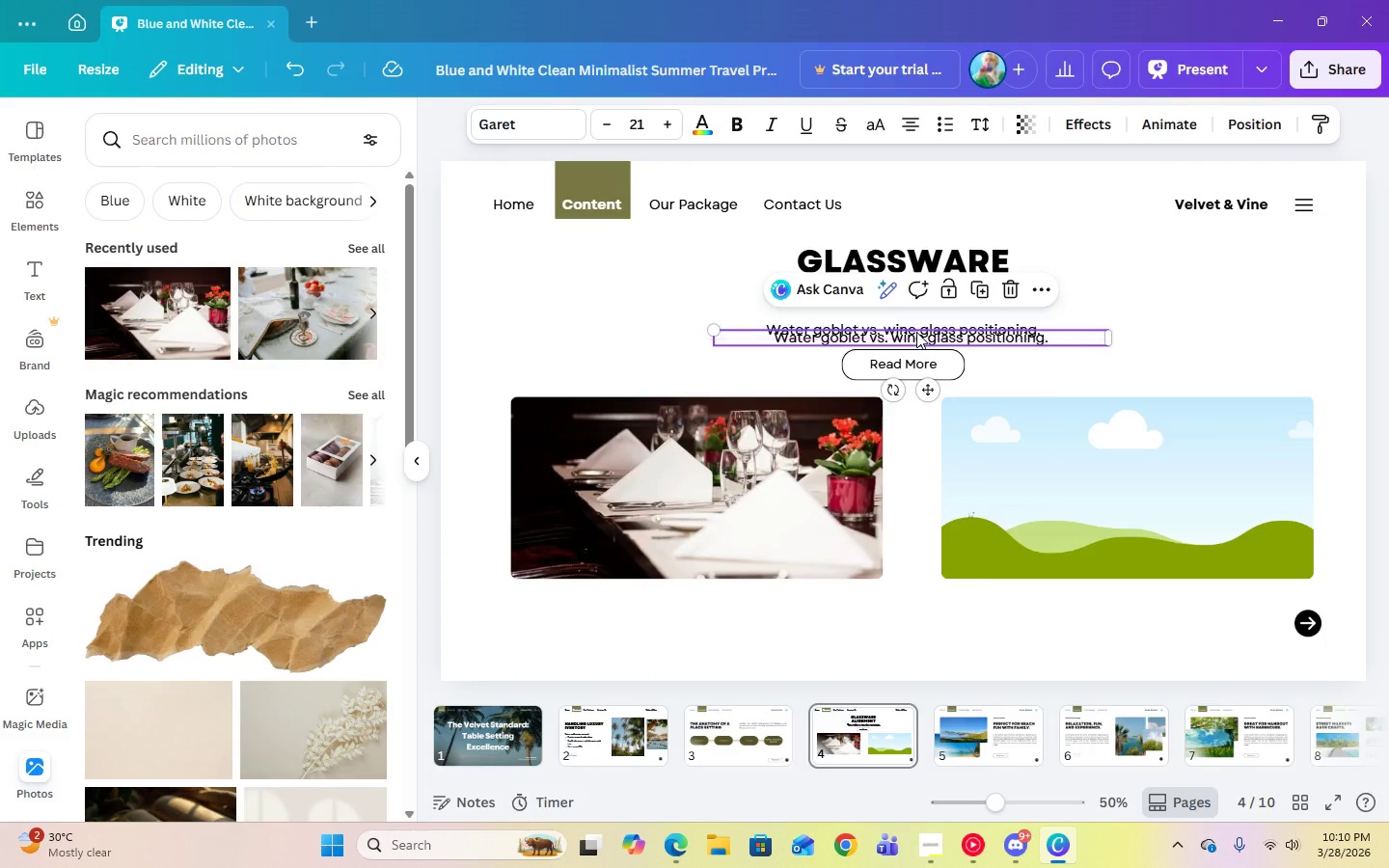 
left_click_drag(start_coordinate=[916, 332], to_coordinate=[704, 606])
 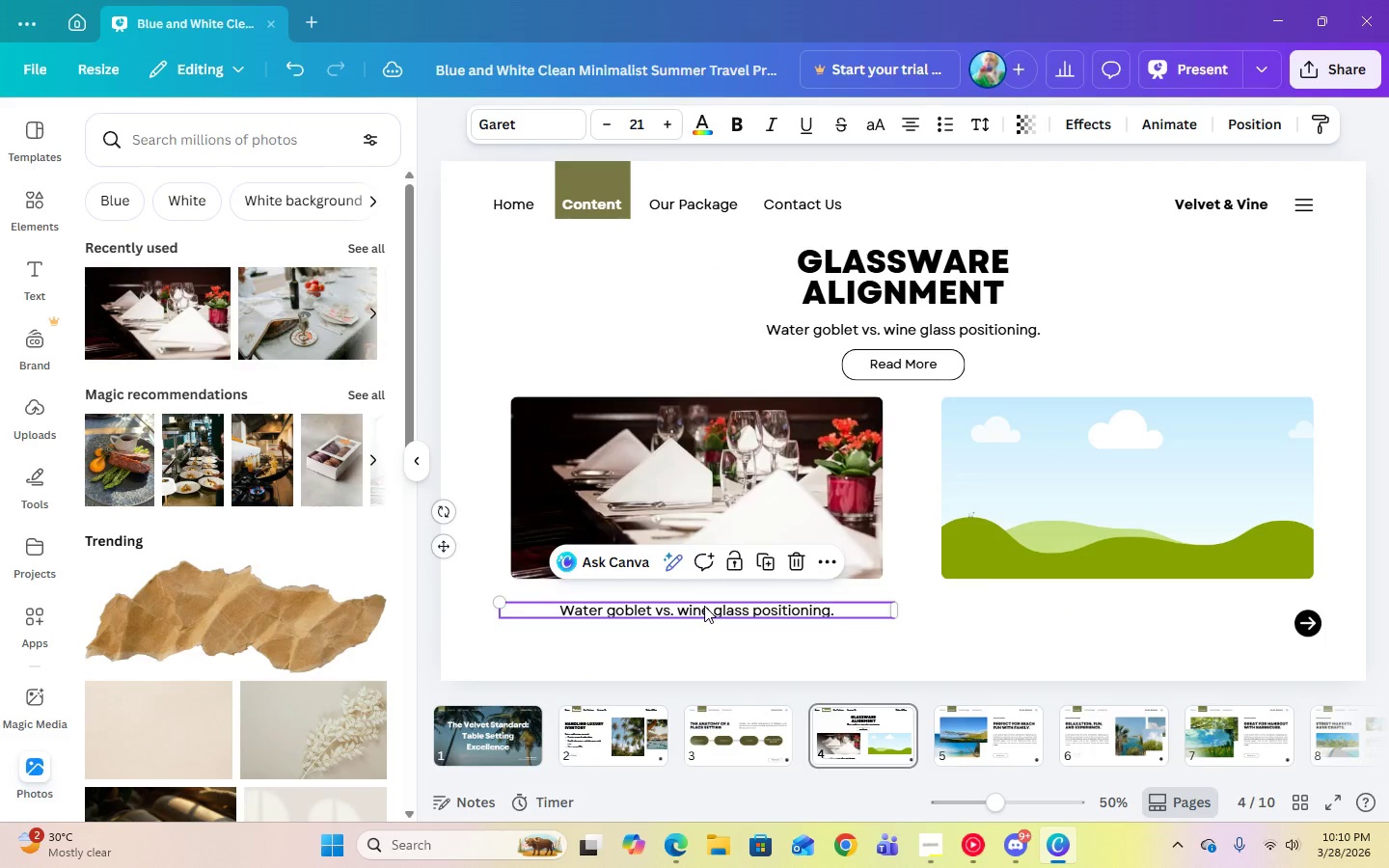 
left_click([704, 606])
 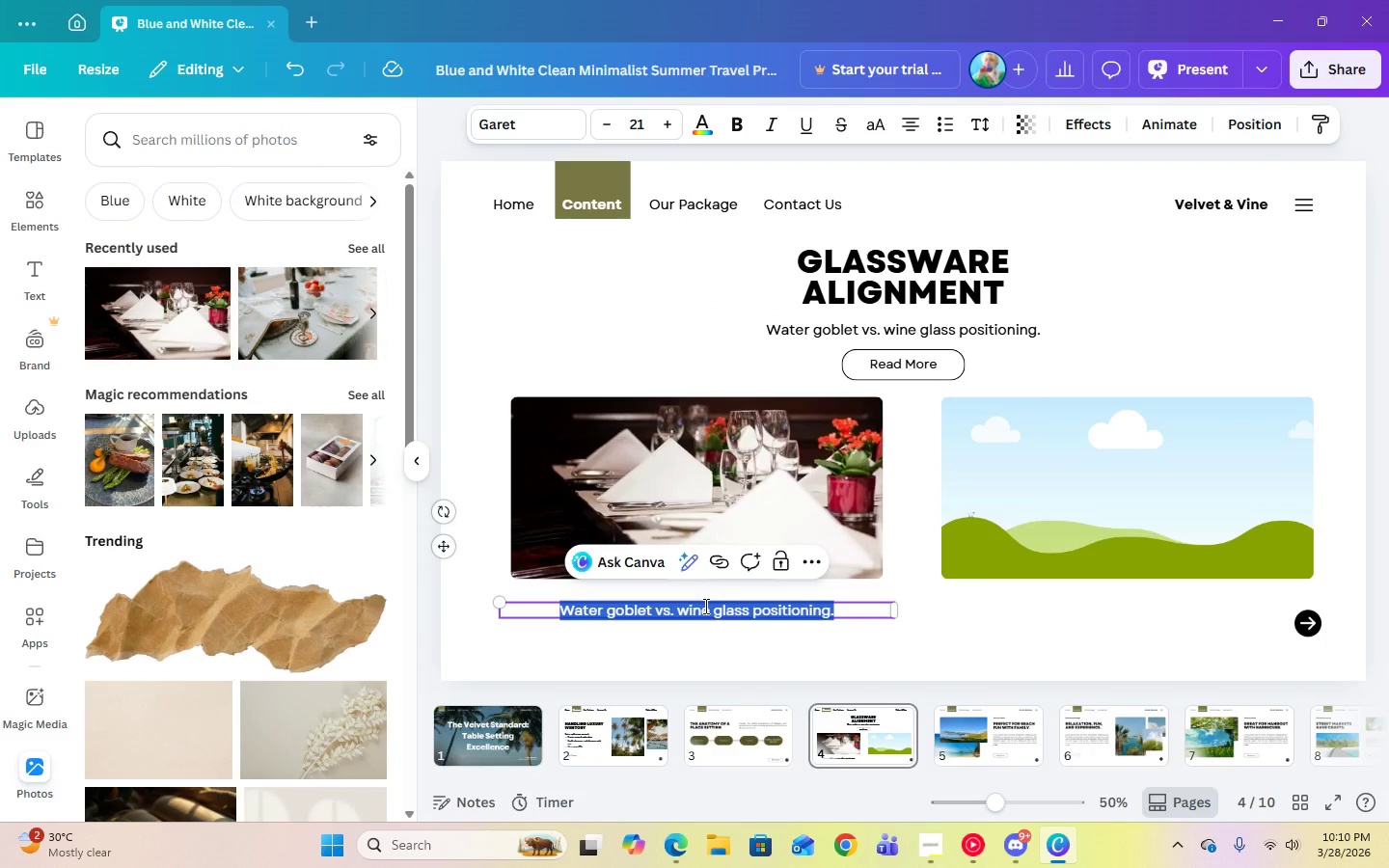 
type(Water Goblet; )
key(Backspace)
key(Backspace)
type( is l)
key(Backspace)
key(Backspace)
key(Backspace)
key(Backspace)
type(should be placed above the dinner knife)
 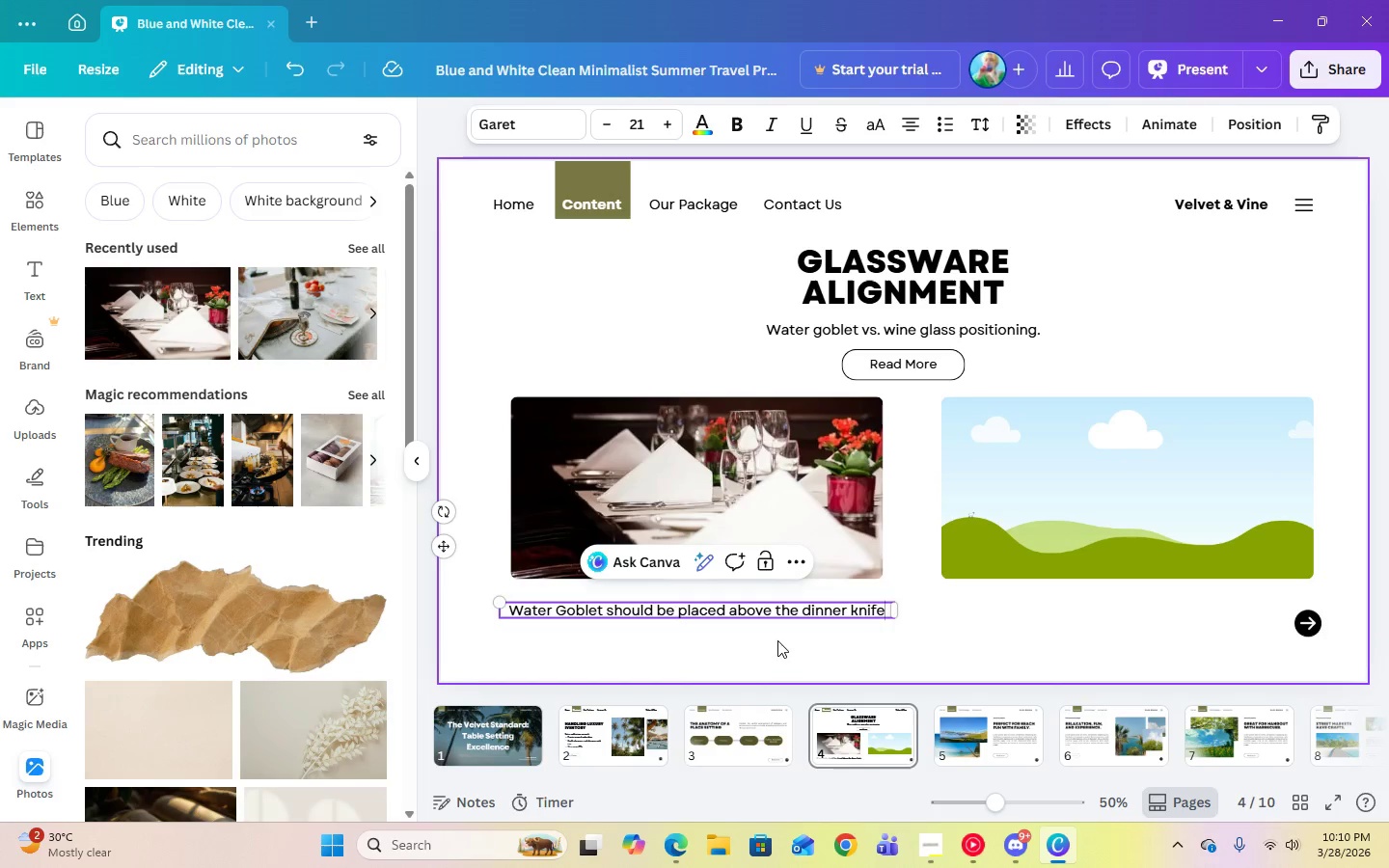 
left_click([829, 647])
 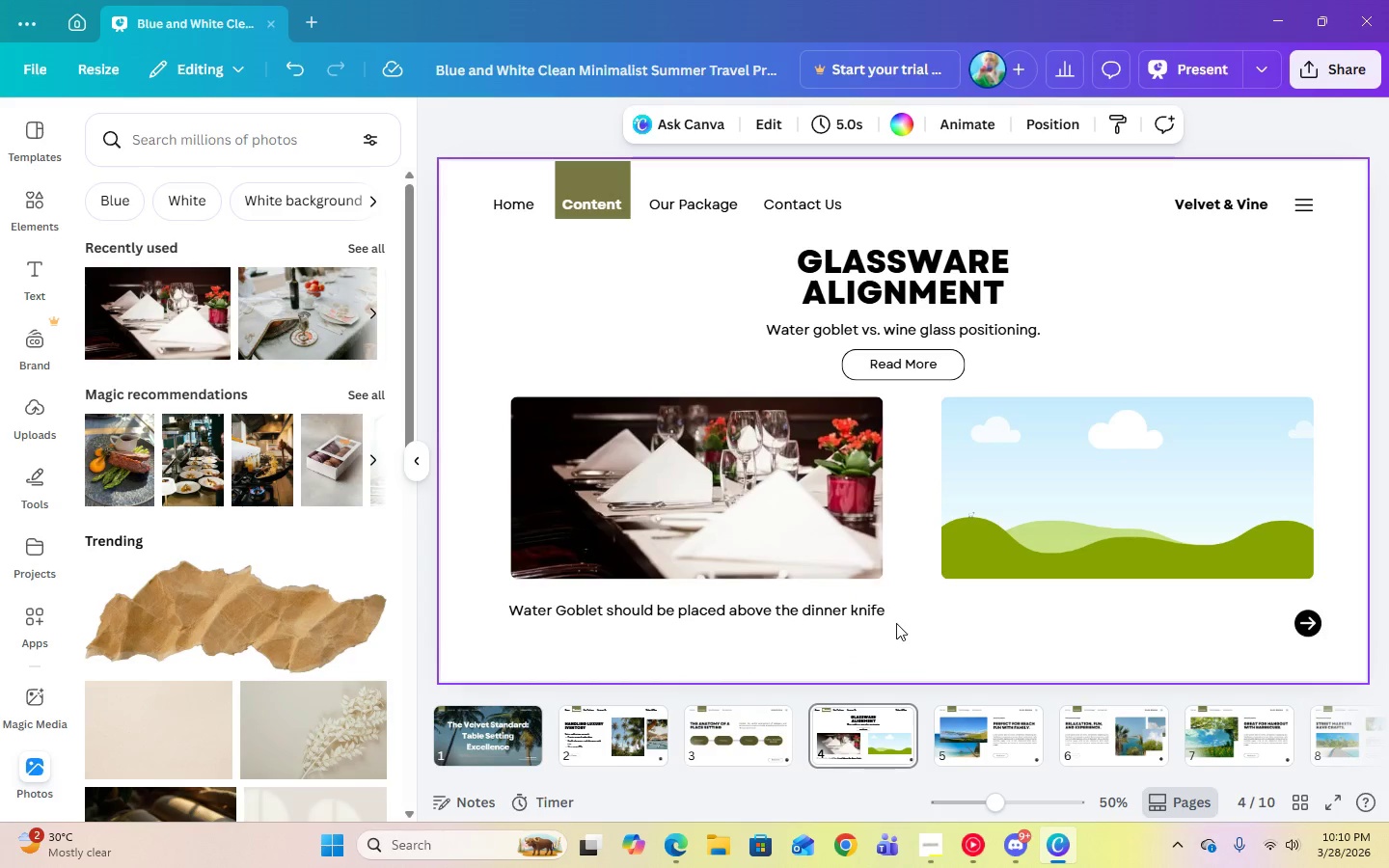 
left_click([826, 617])
 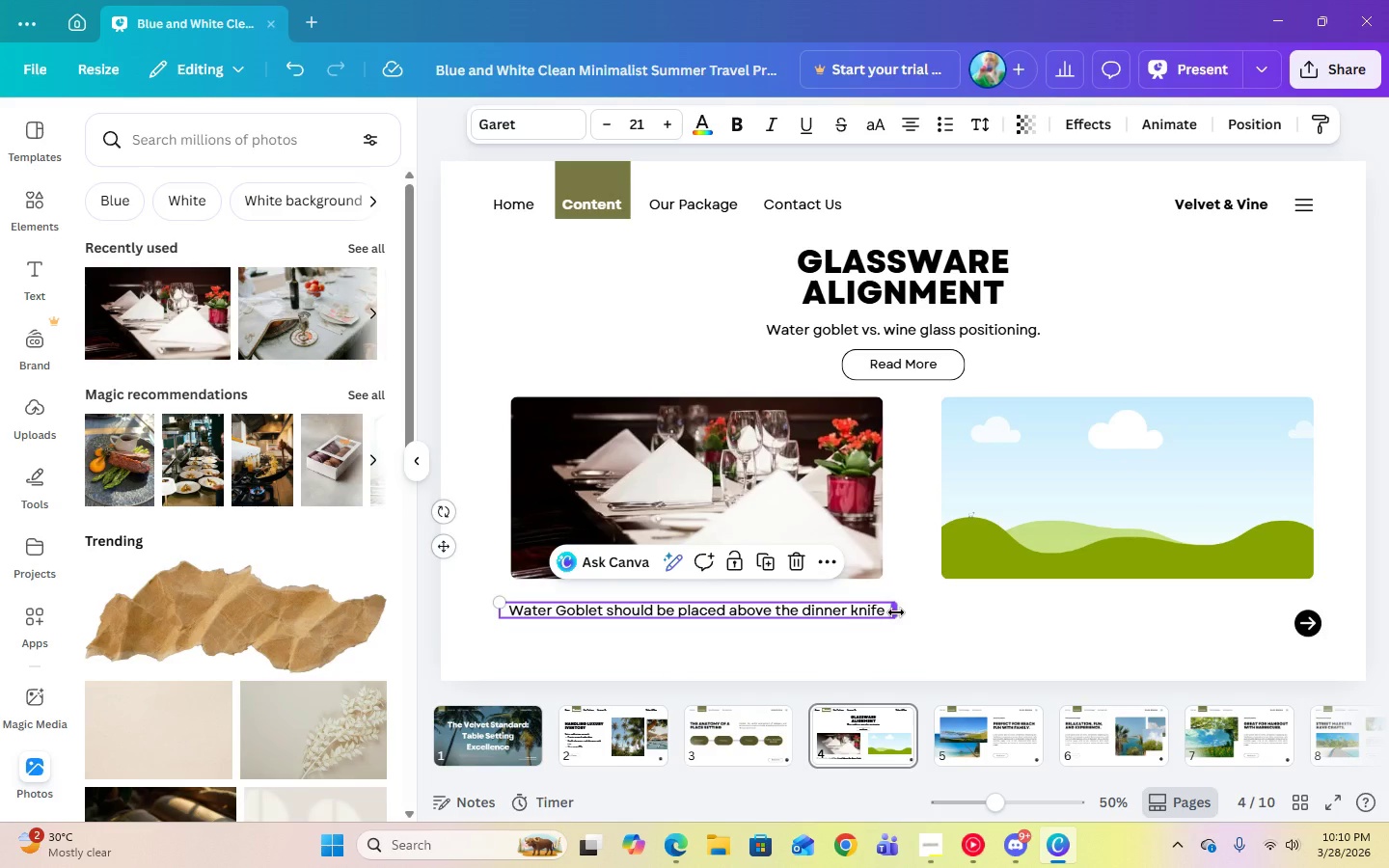 
left_click_drag(start_coordinate=[896, 612], to_coordinate=[824, 615])
 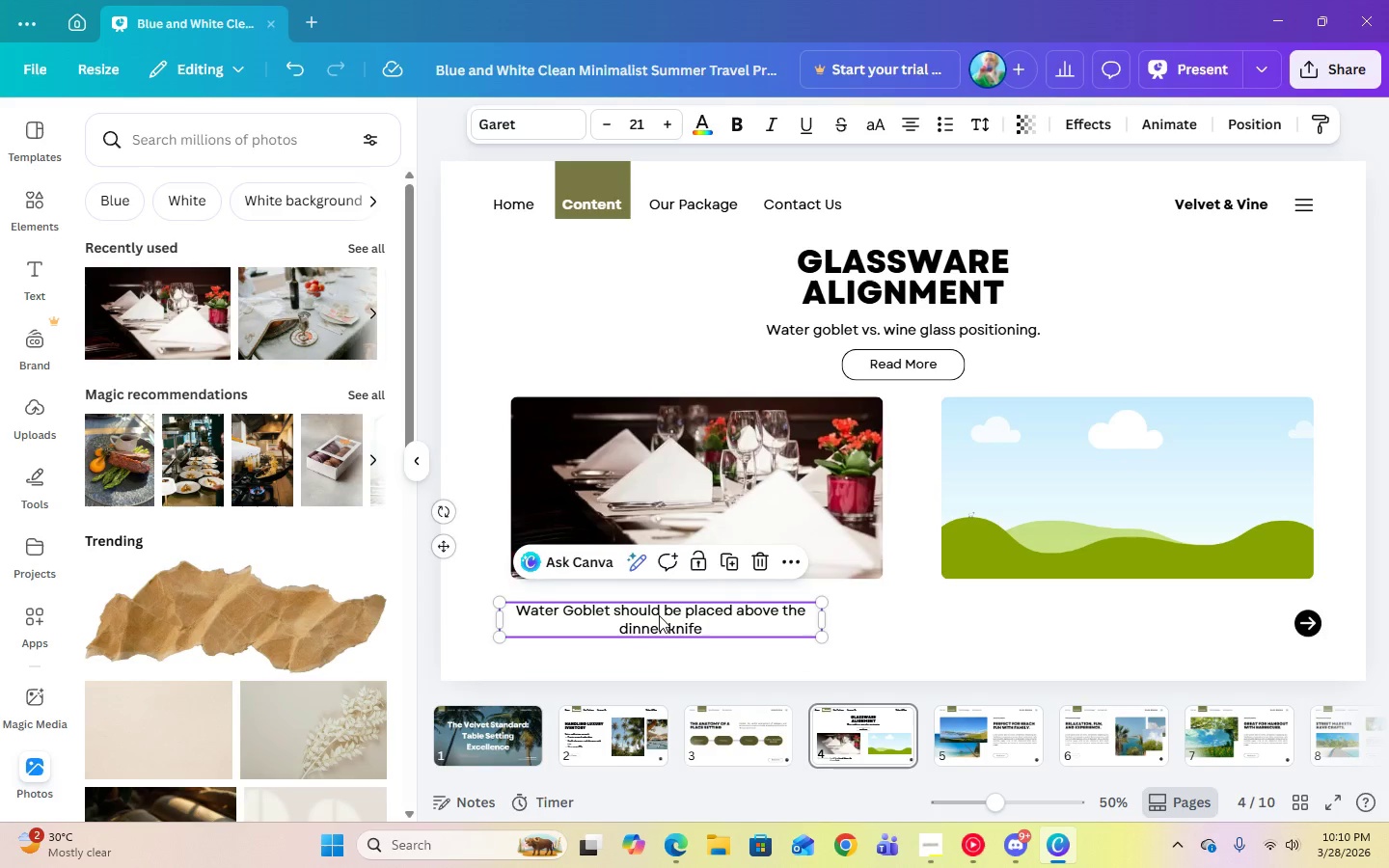 
left_click_drag(start_coordinate=[659, 615], to_coordinate=[696, 616])
 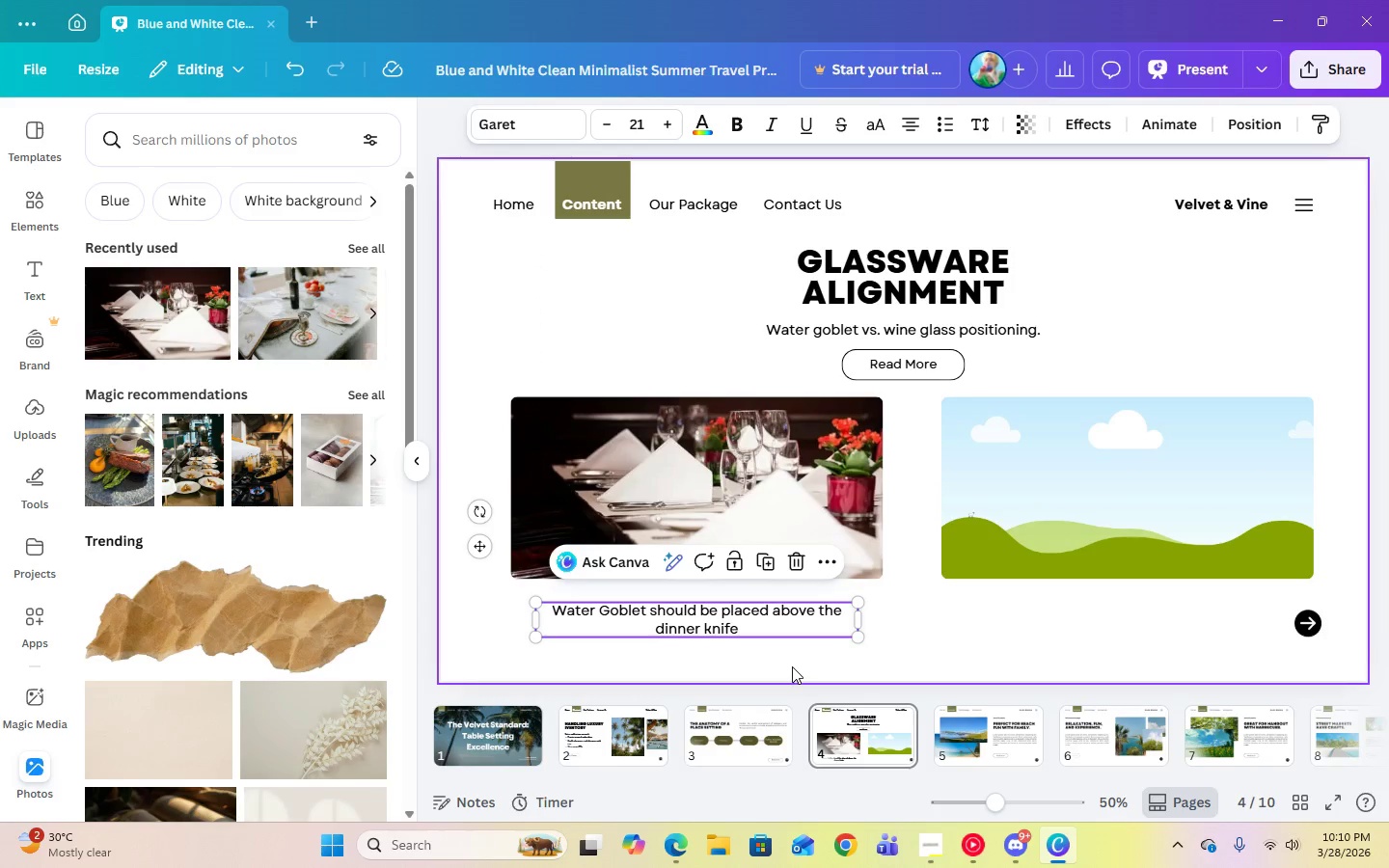 
left_click([792, 666])
 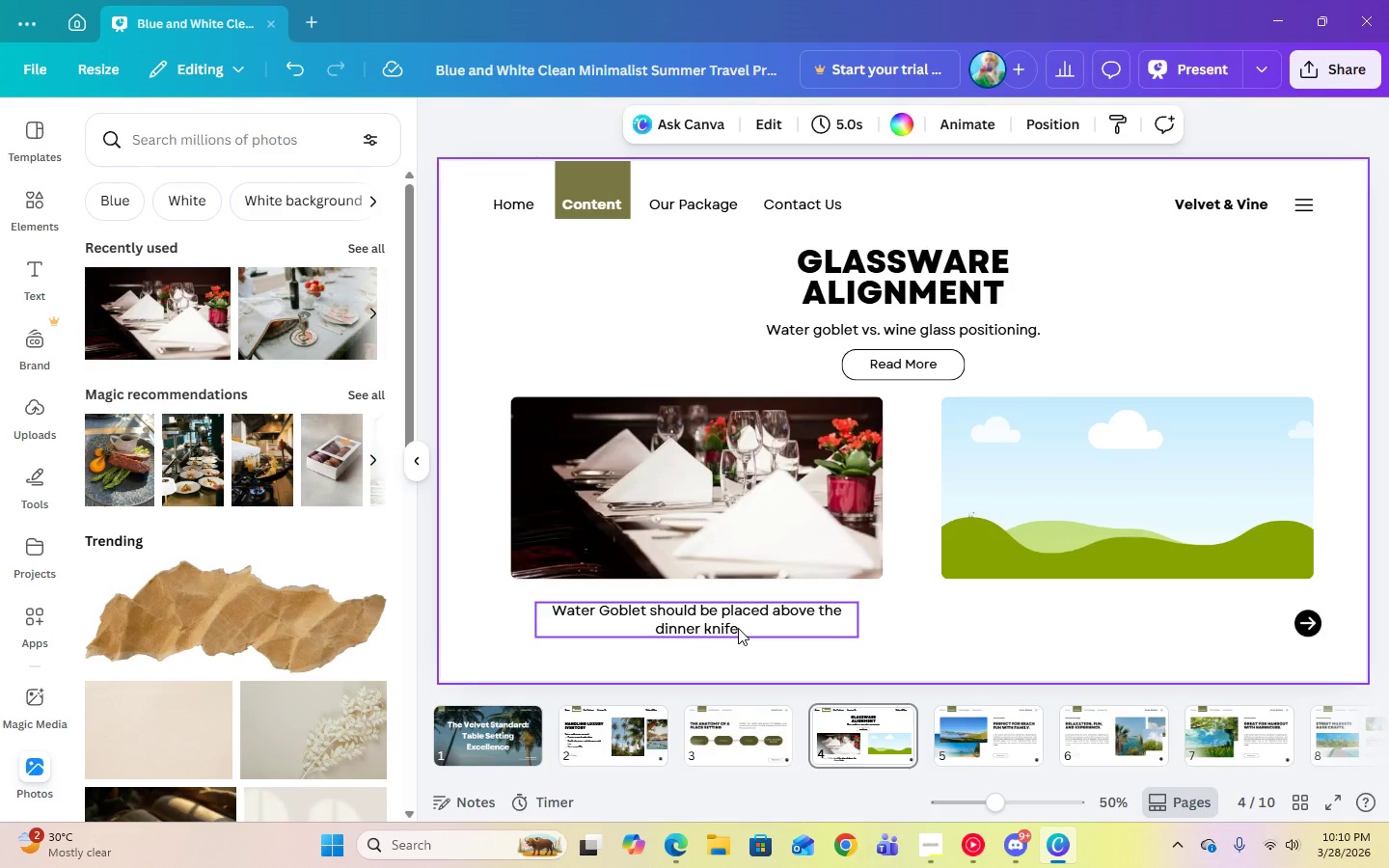 
left_click([738, 628])
 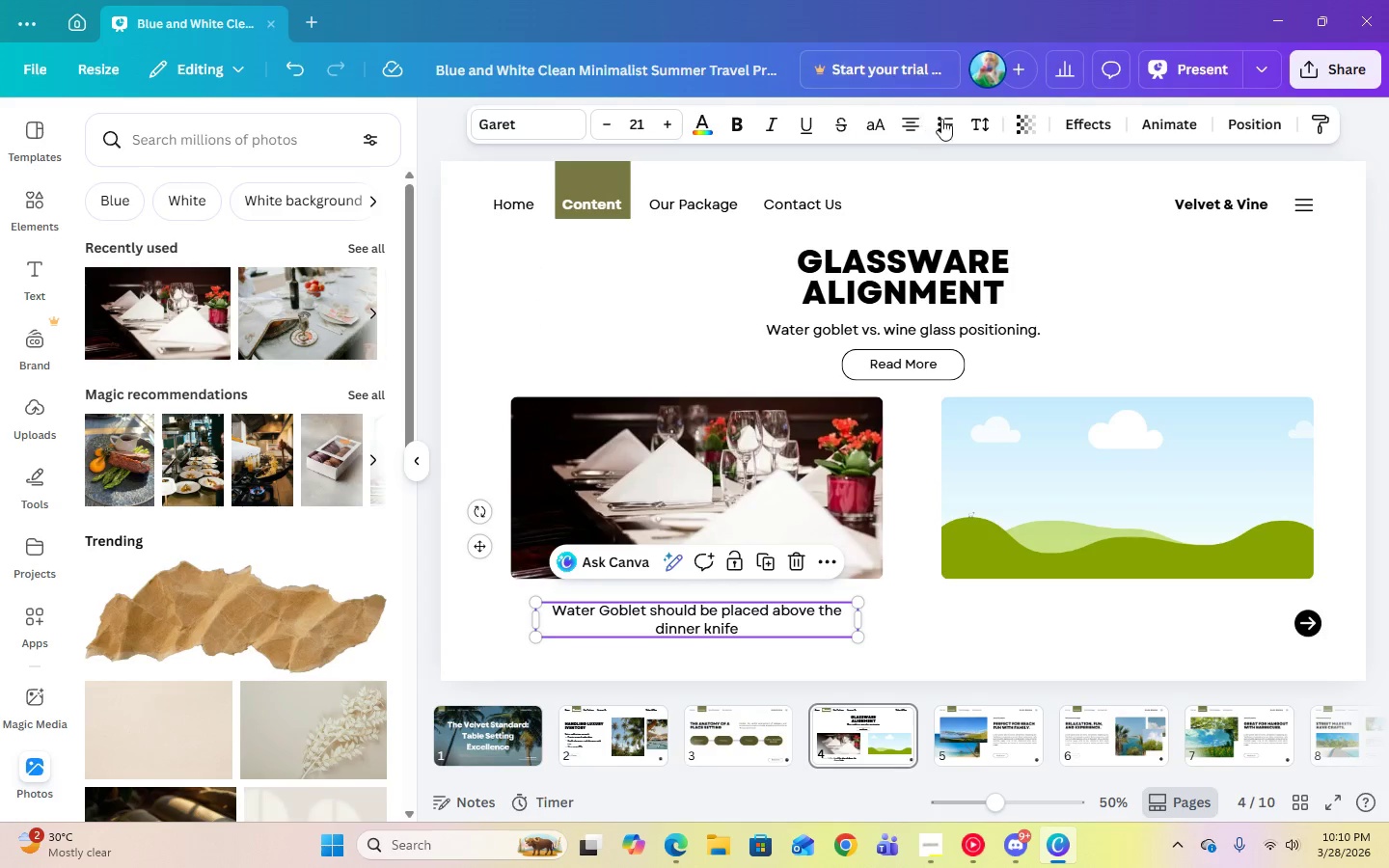 
left_click([949, 120])
 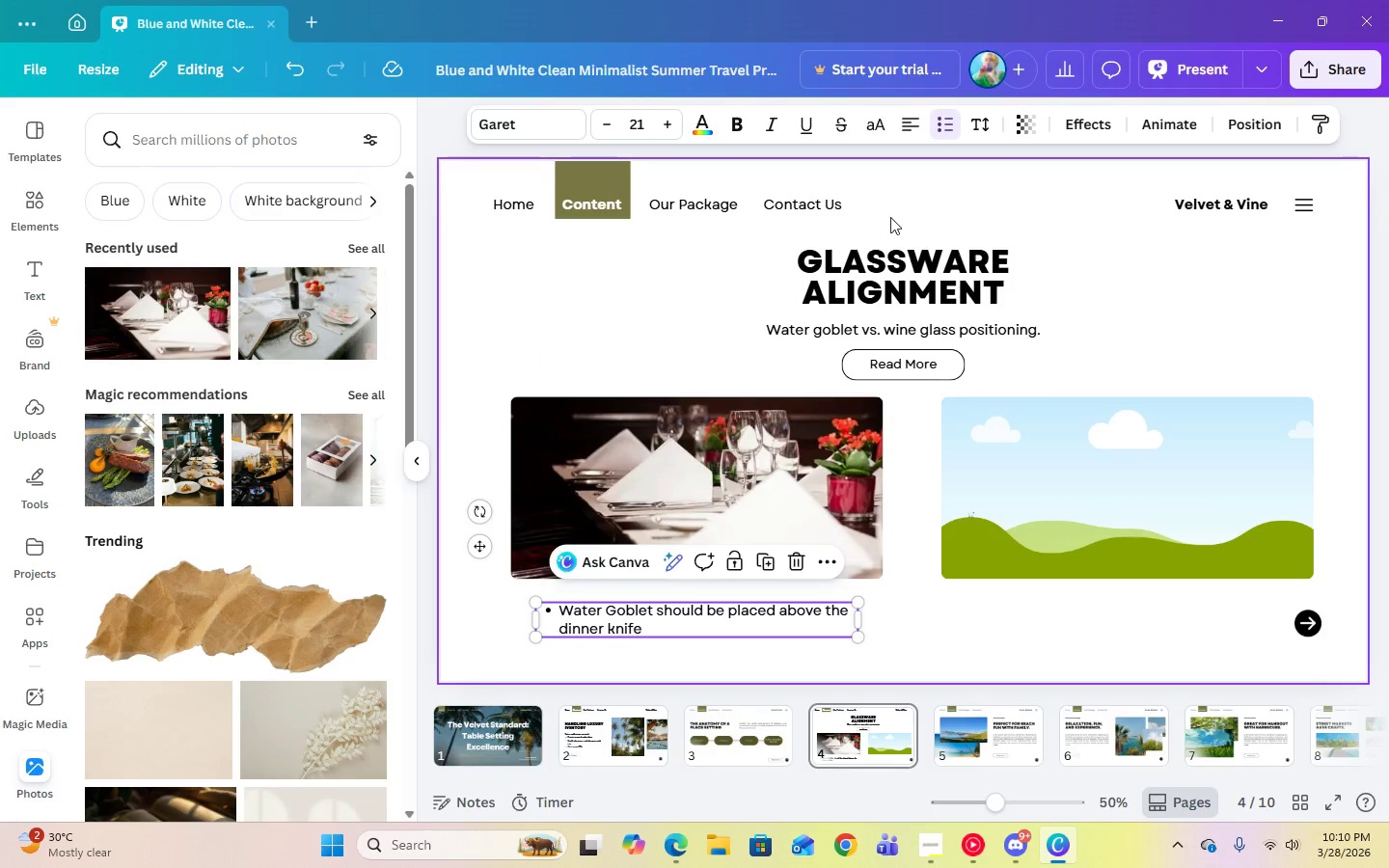 
left_click([910, 128])
 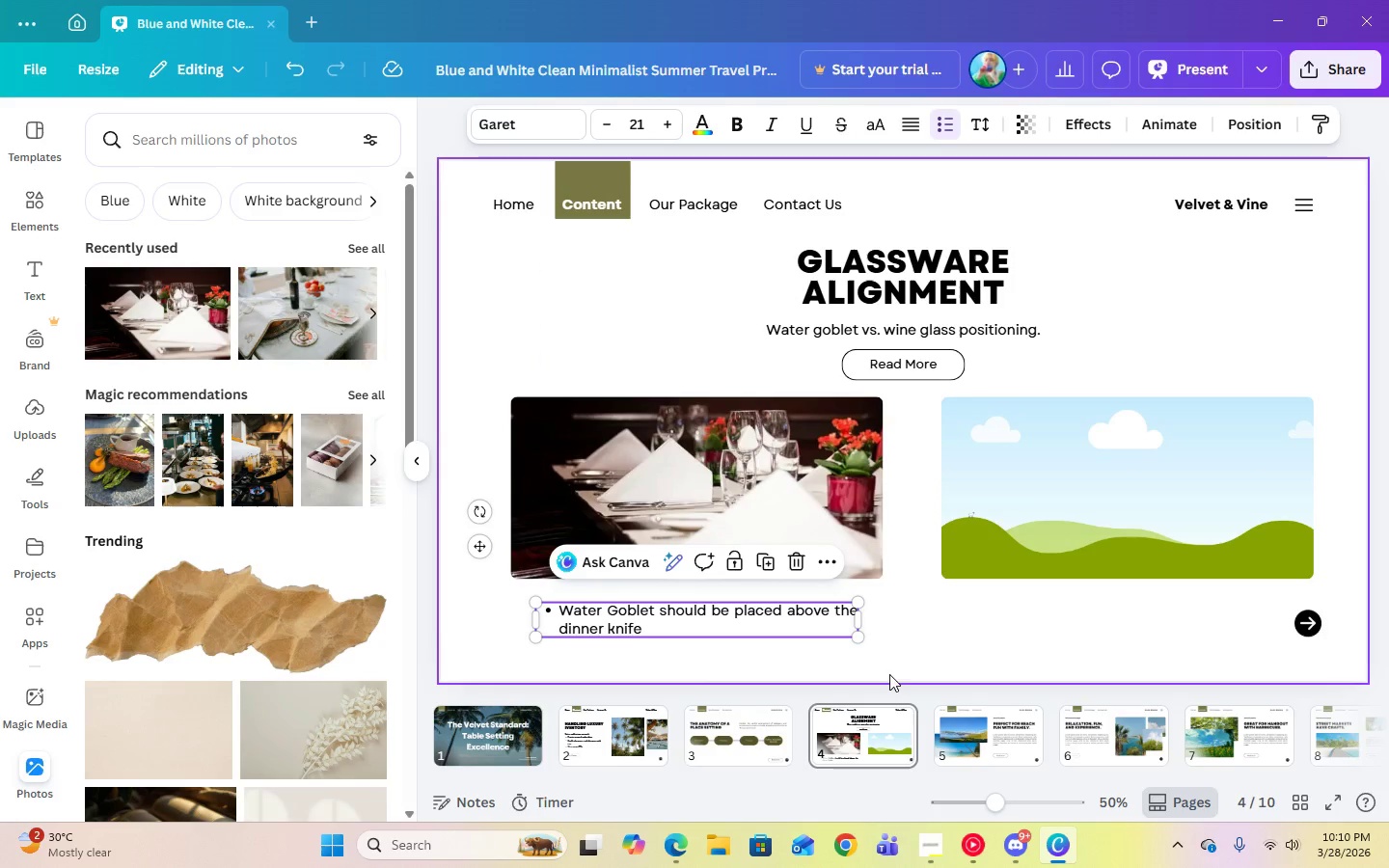 
left_click([911, 621])
 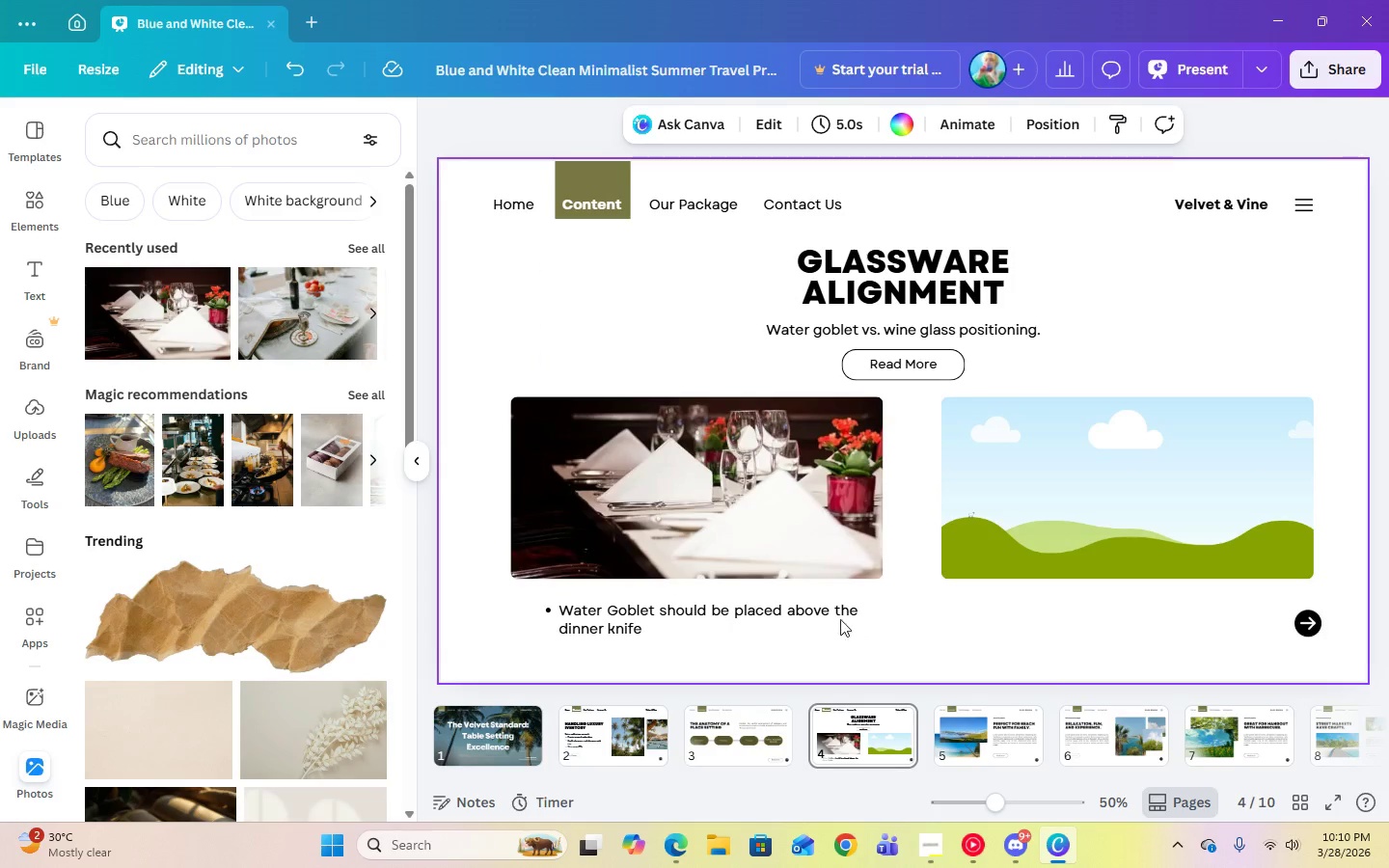 
left_click([788, 616])
 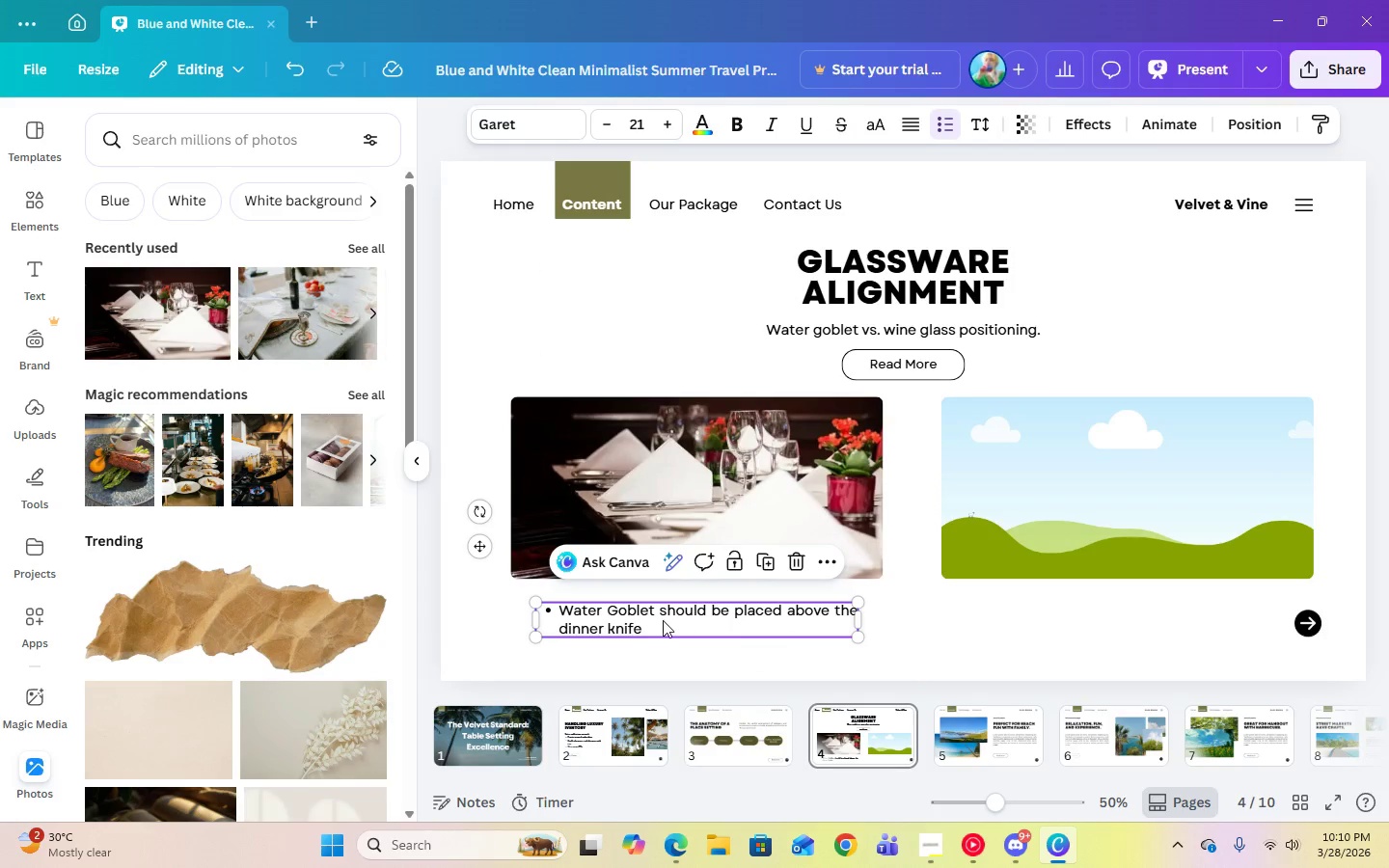 
left_click([656, 628])
 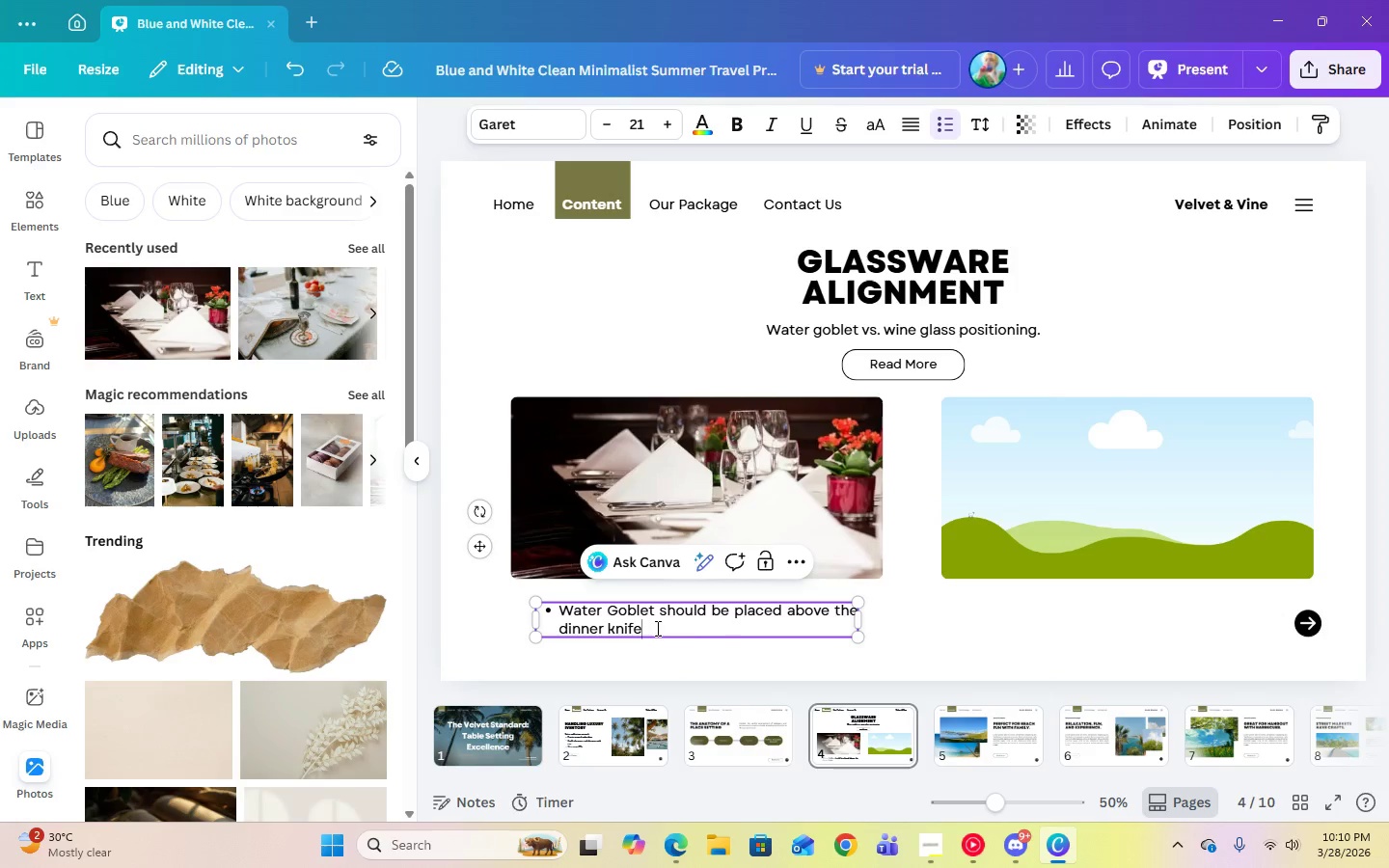 
key(Period)
 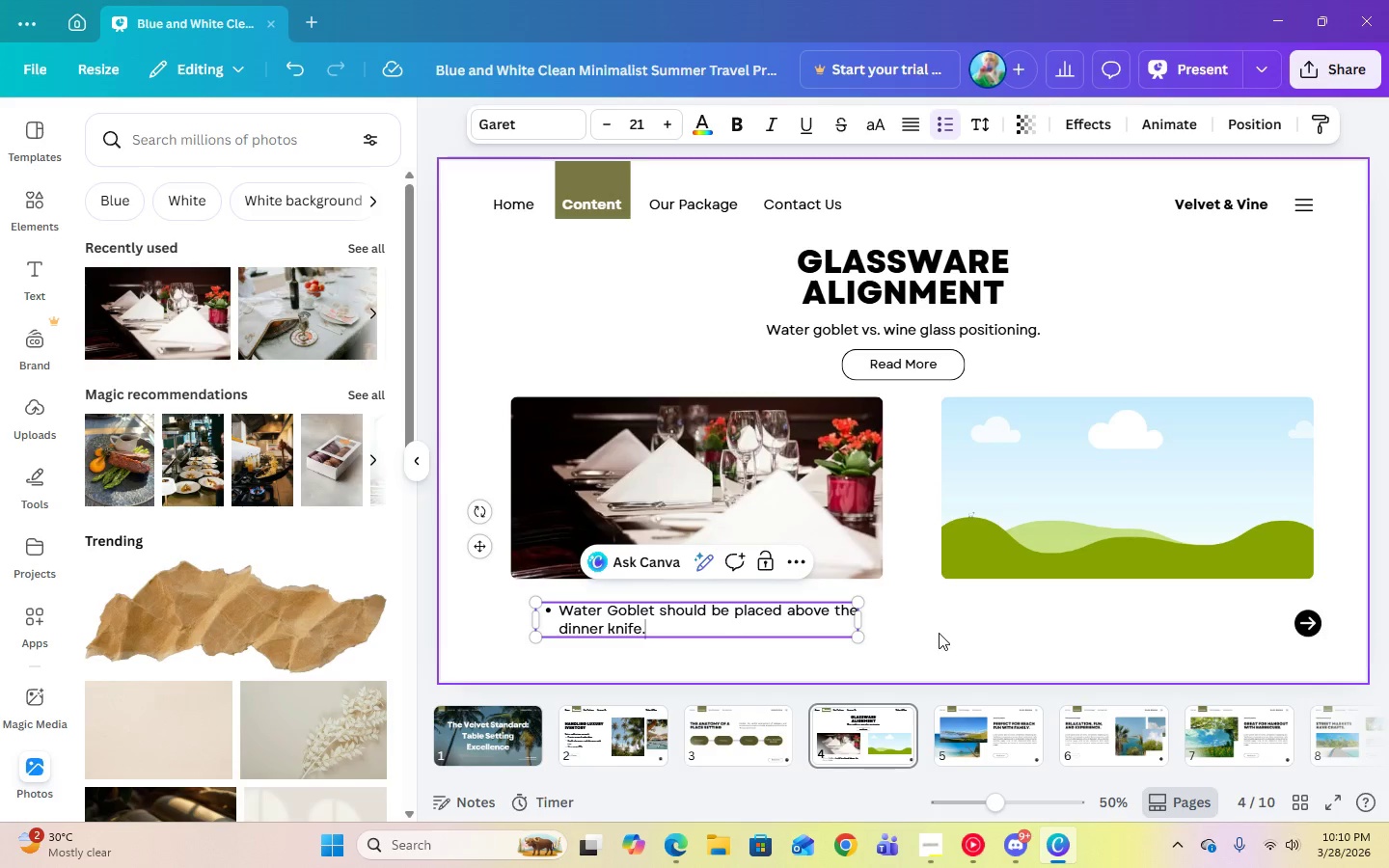 
left_click([939, 633])
 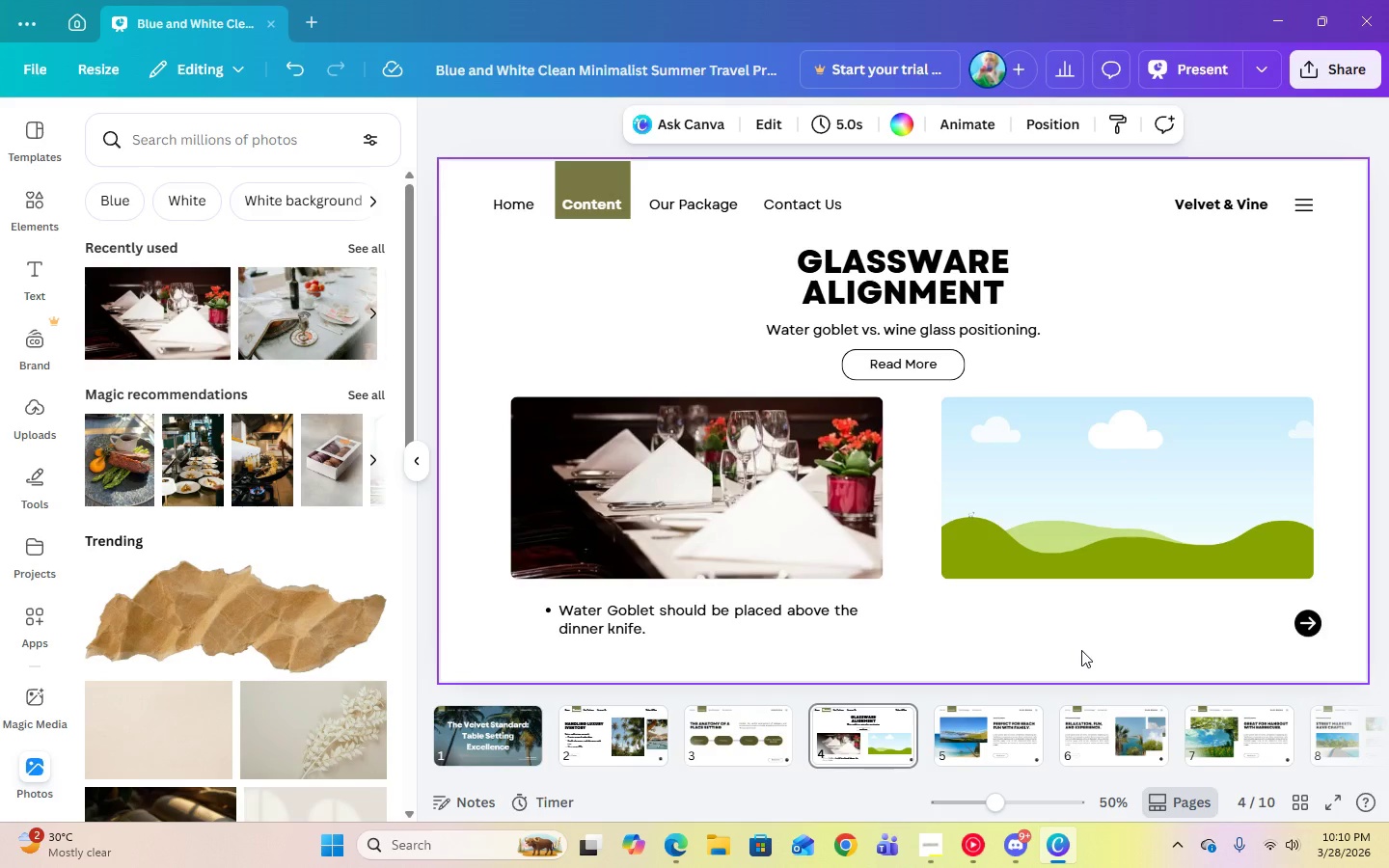 
left_click([684, 624])
 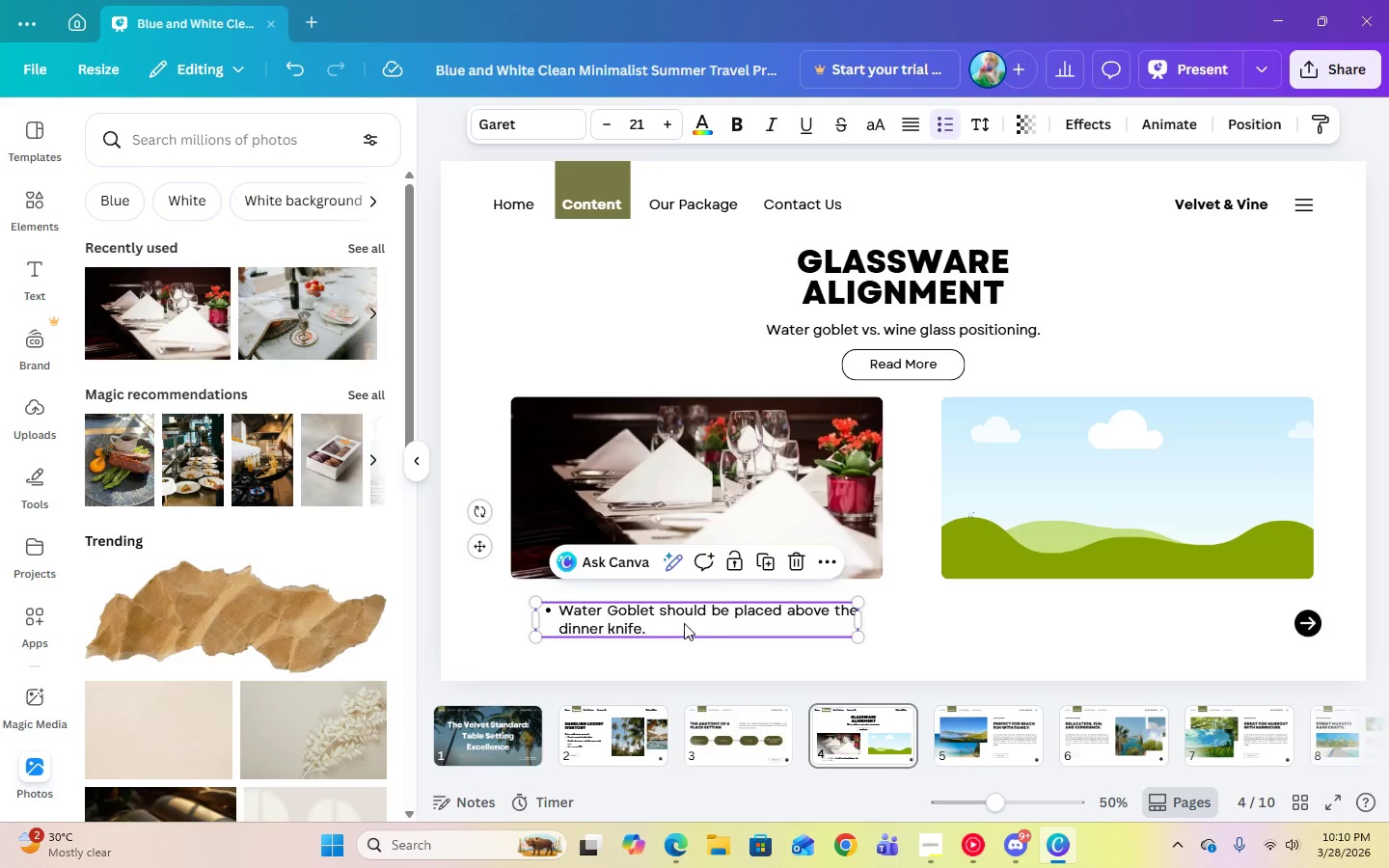 
left_click_drag(start_coordinate=[684, 624], to_coordinate=[661, 623])
 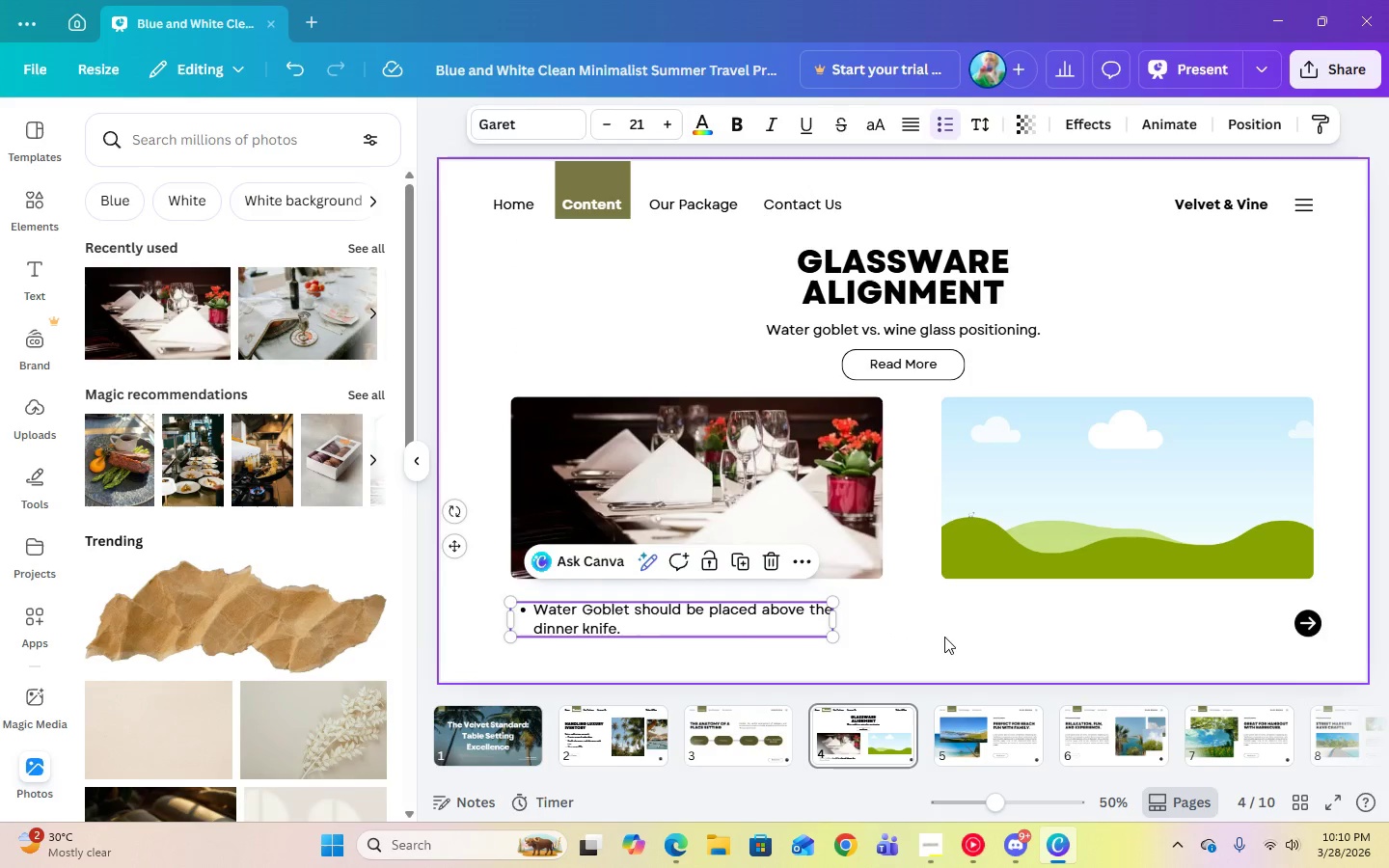 
left_click([944, 637])
 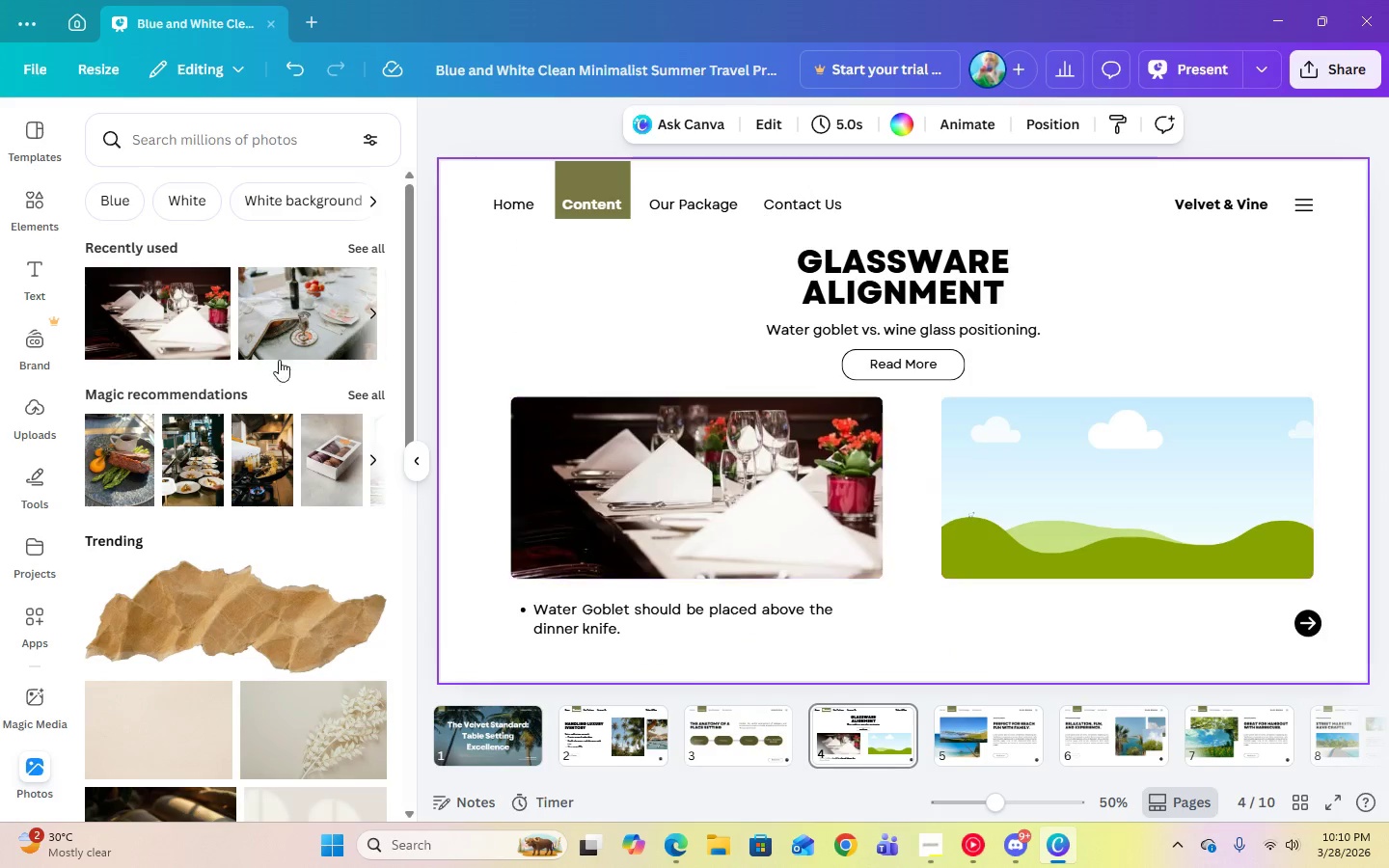 
left_click([276, 138])
 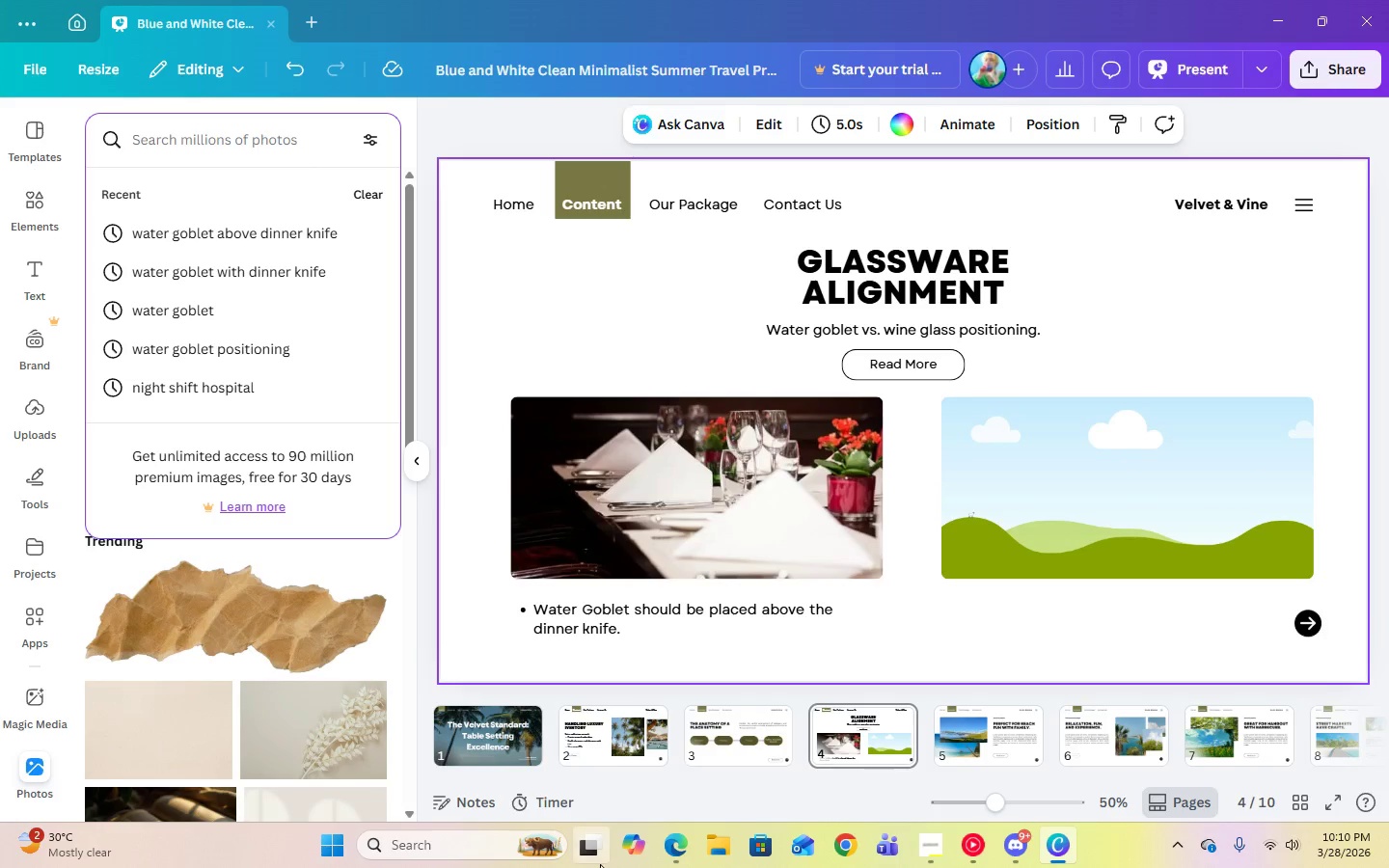 
left_click([669, 850])
 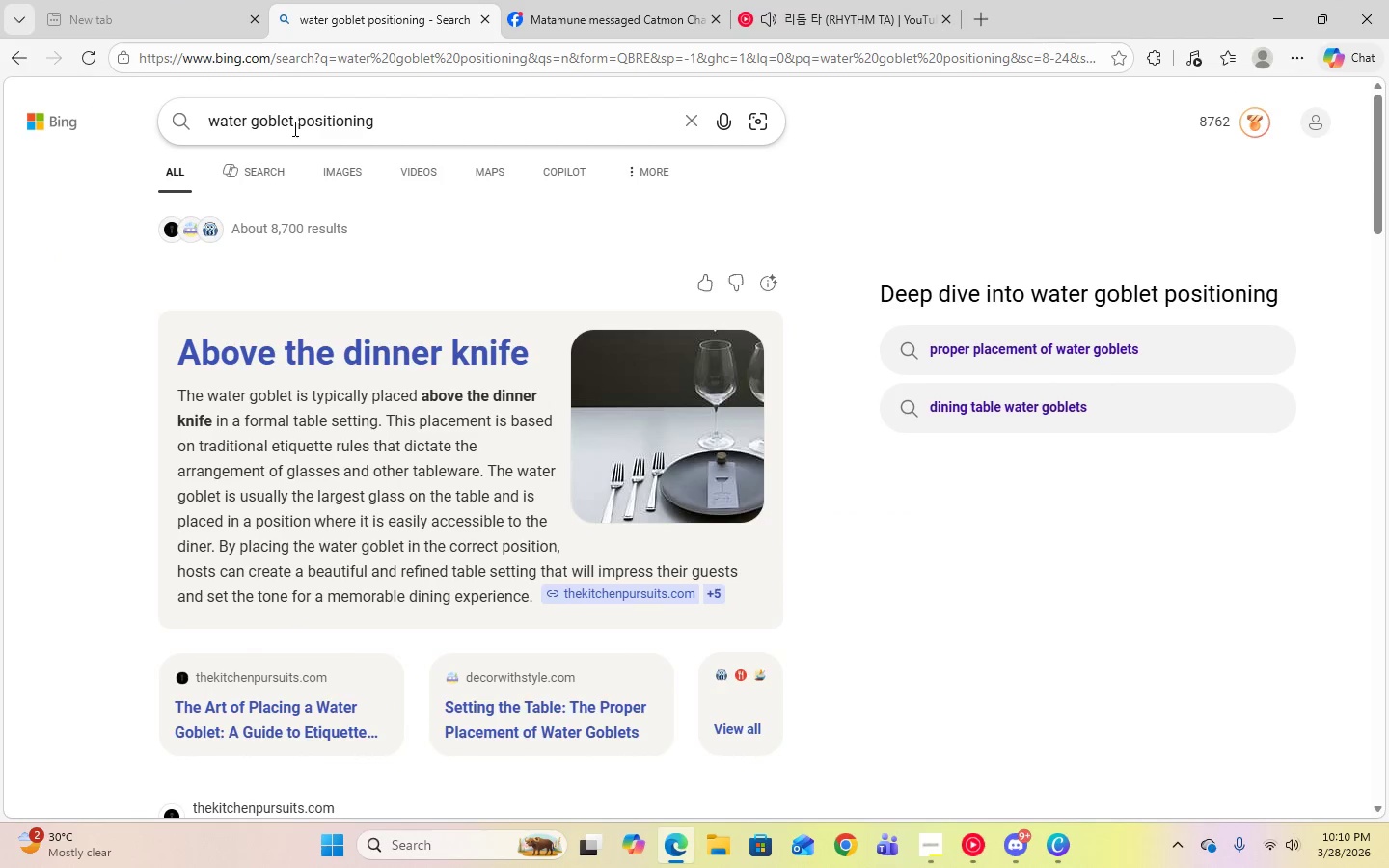 
left_click_drag(start_coordinate=[293, 122], to_coordinate=[212, 129])
 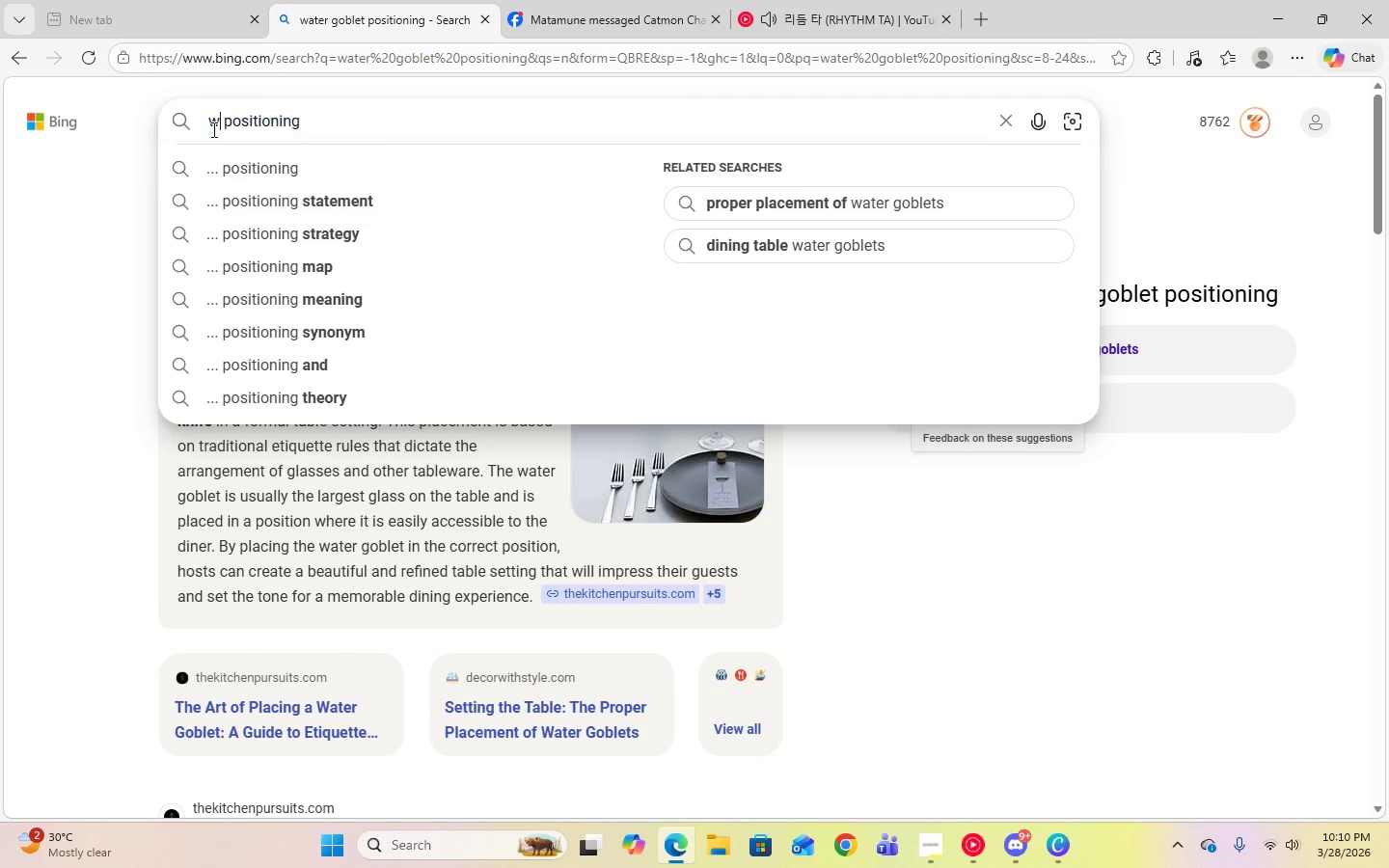 
type(wine f)
key(Backspace)
type(glass)
 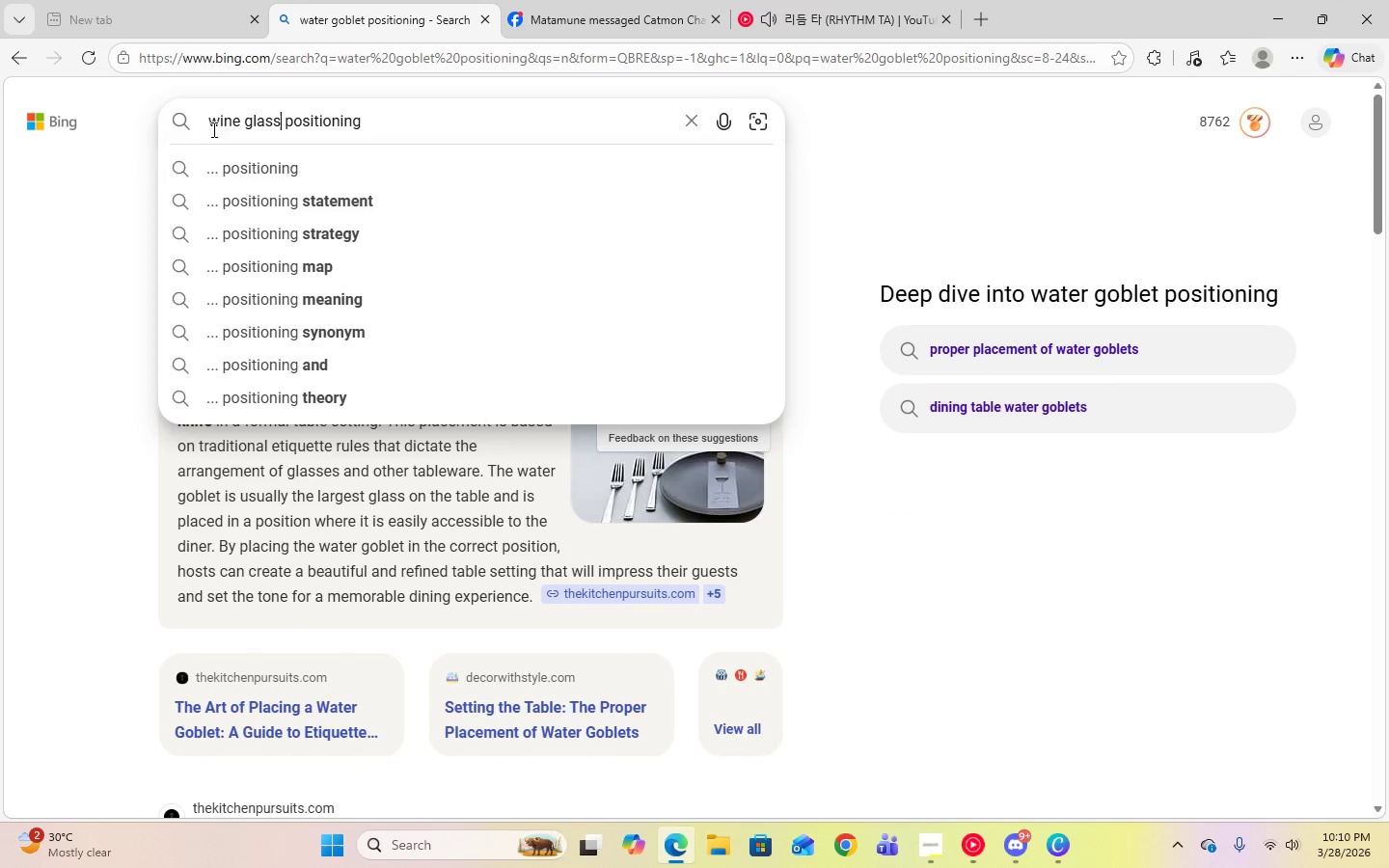 
key(Enter)
 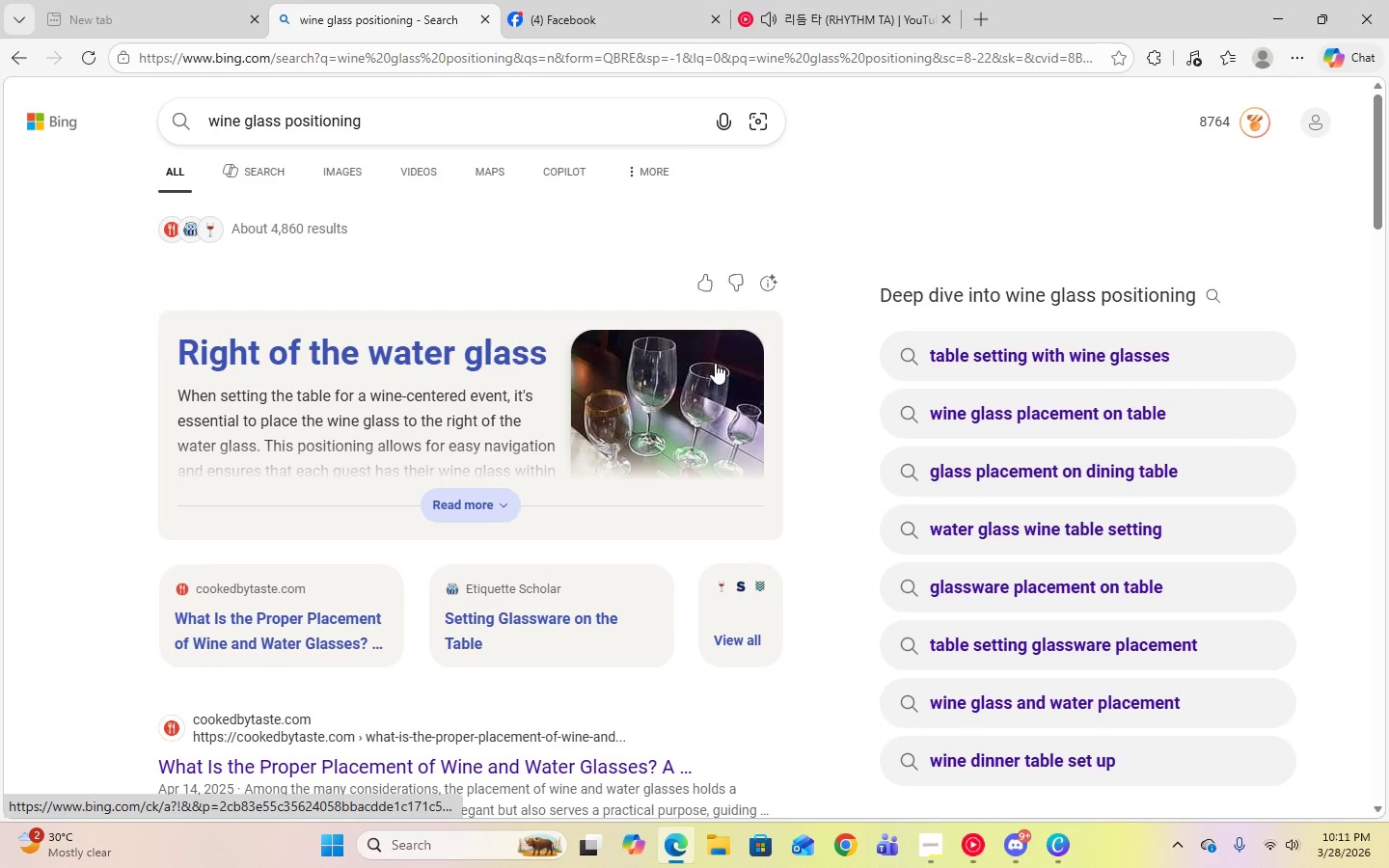 
left_click([489, 495])
 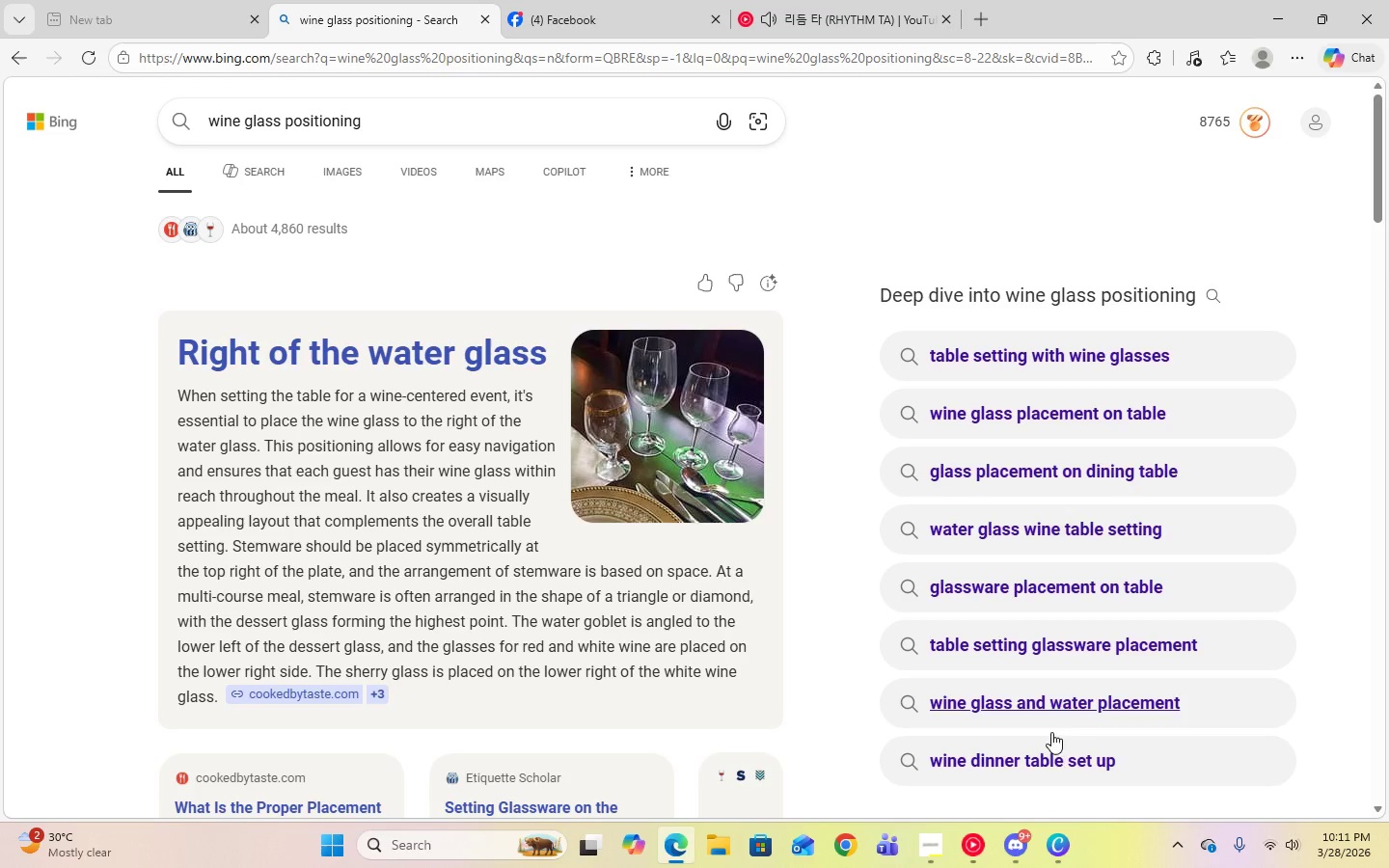 
left_click([1058, 848])
 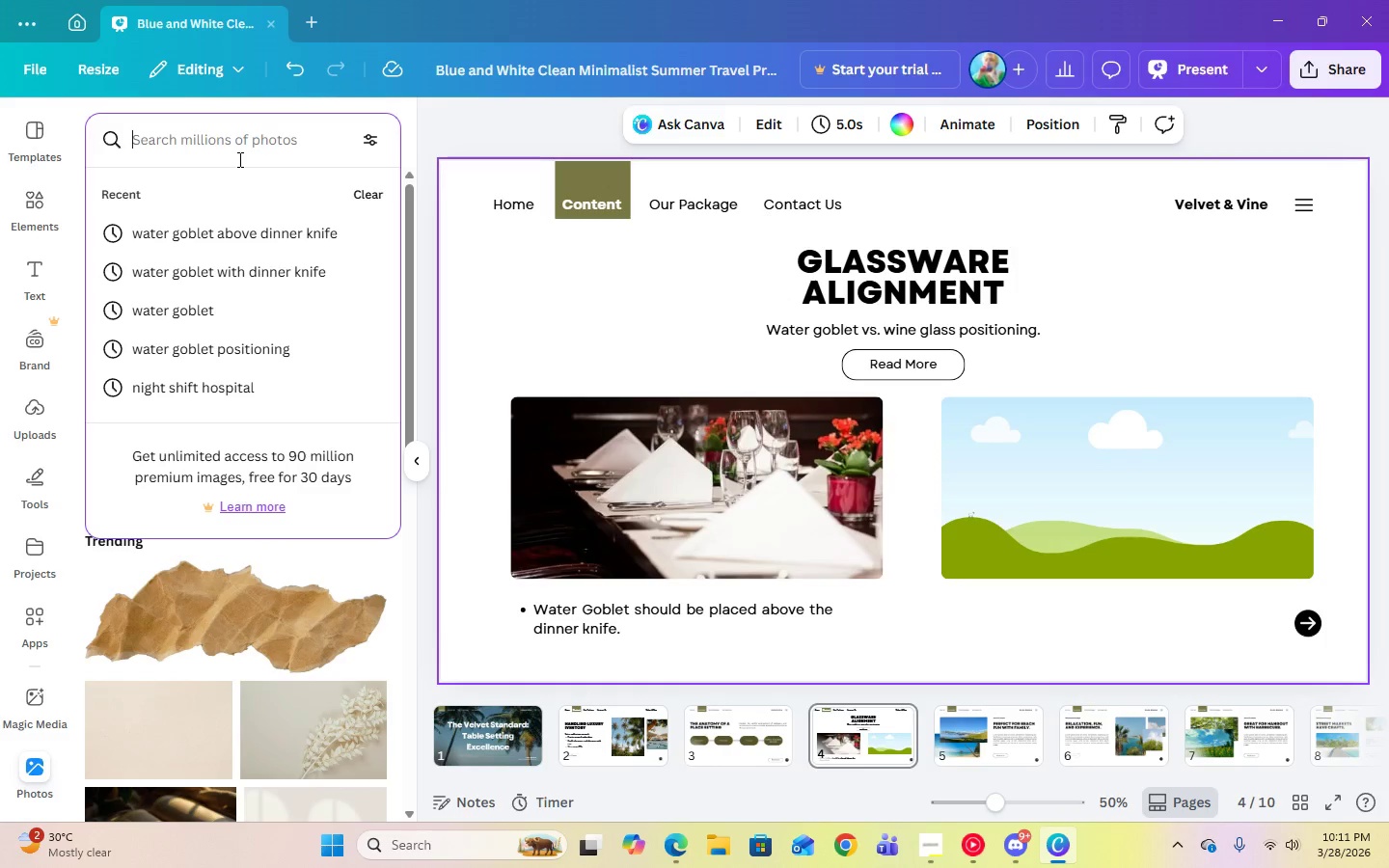 
type(wine glass with water glass)
 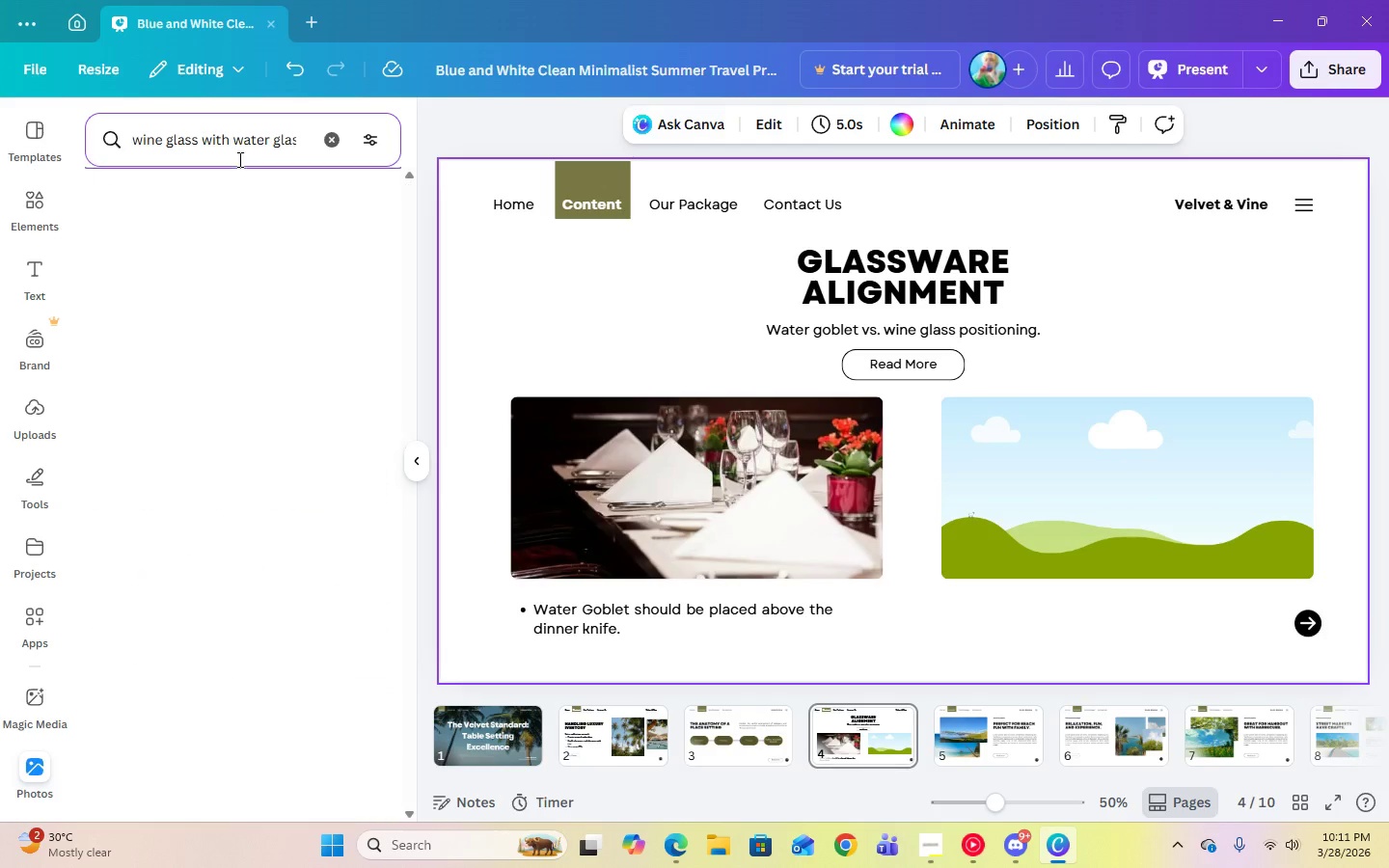 
key(Enter)
 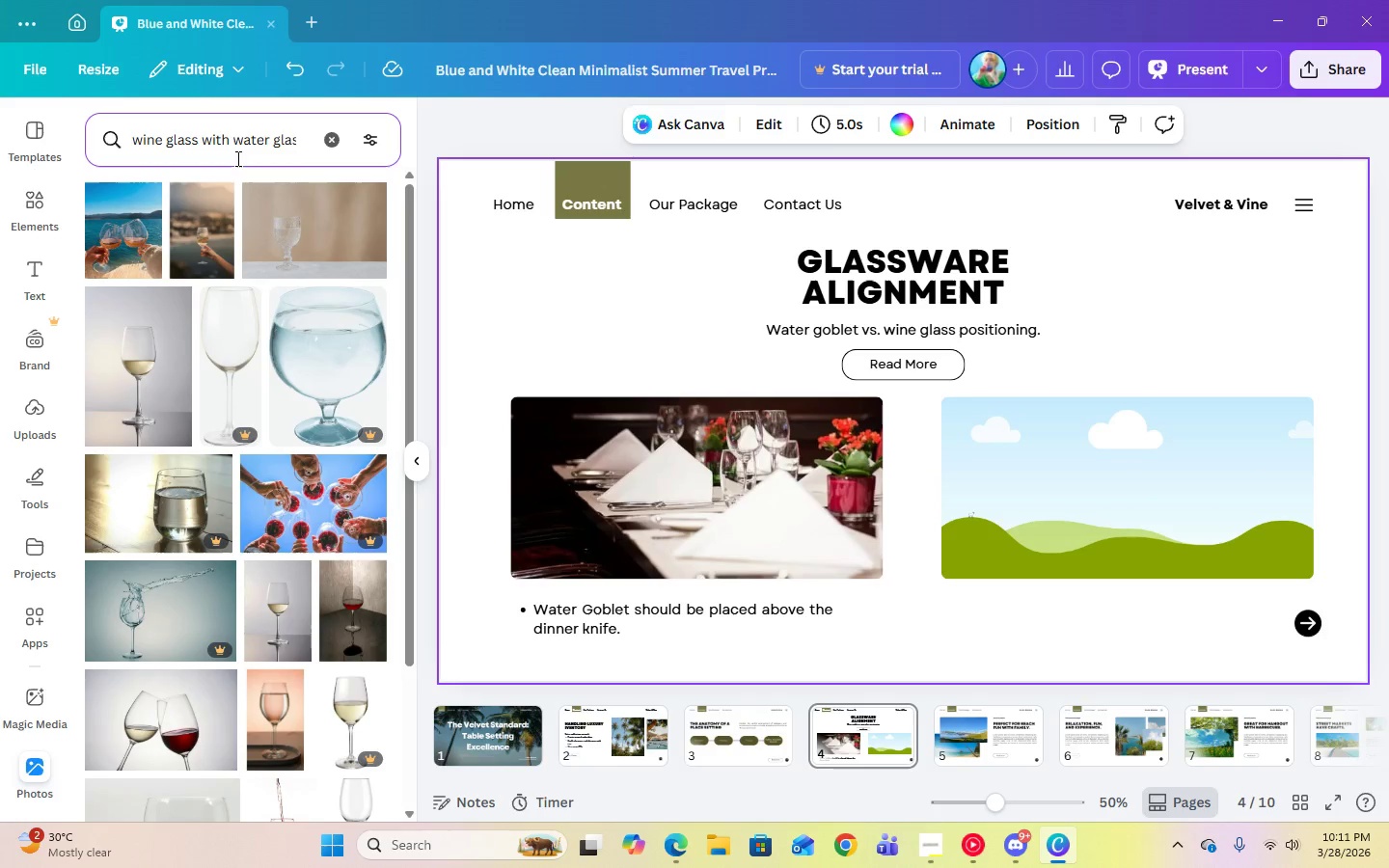 
scroll: coordinate [283, 535], scroll_direction: down, amount: 13.0
 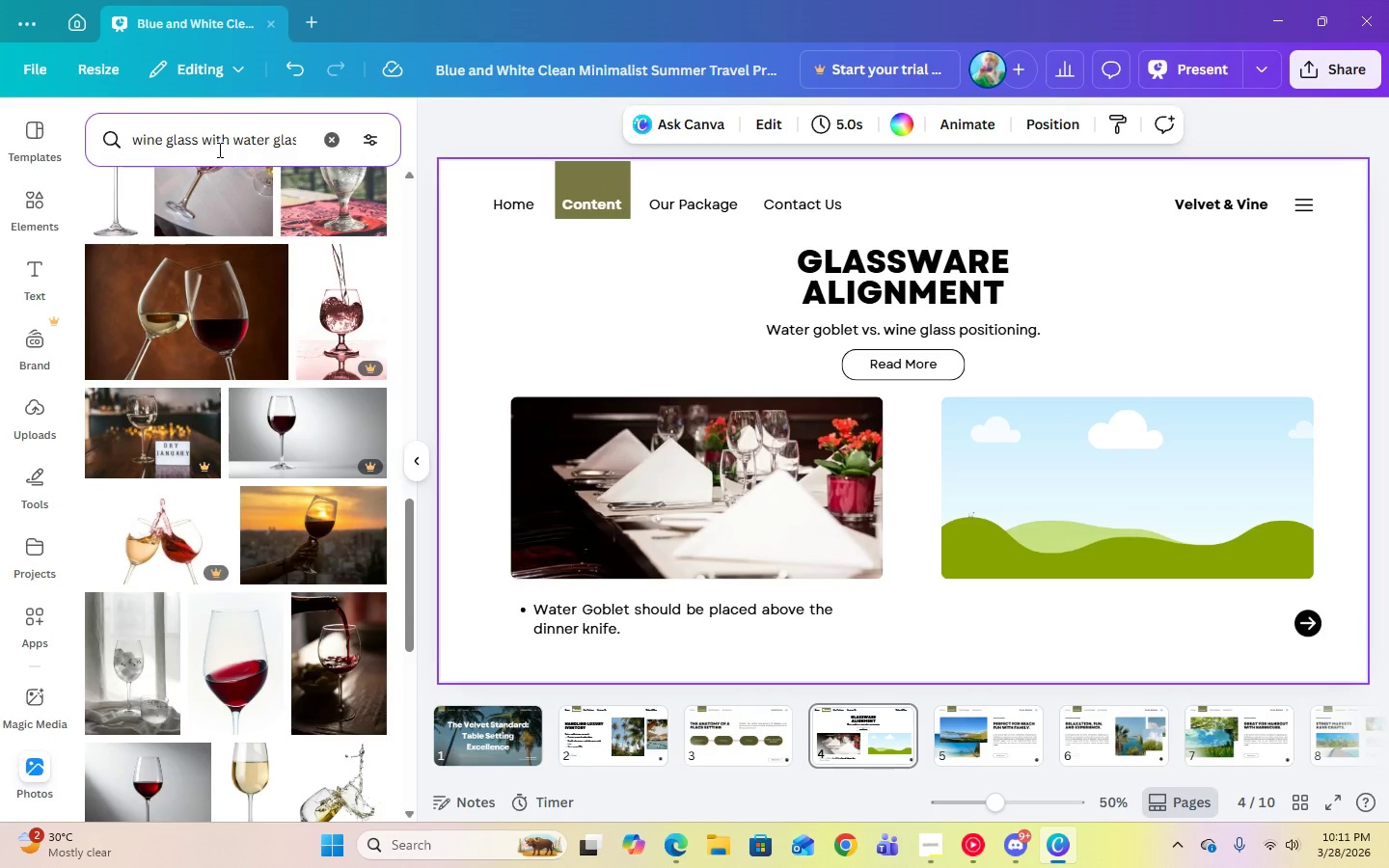 
left_click_drag(start_coordinate=[231, 148], to_coordinate=[203, 149])
 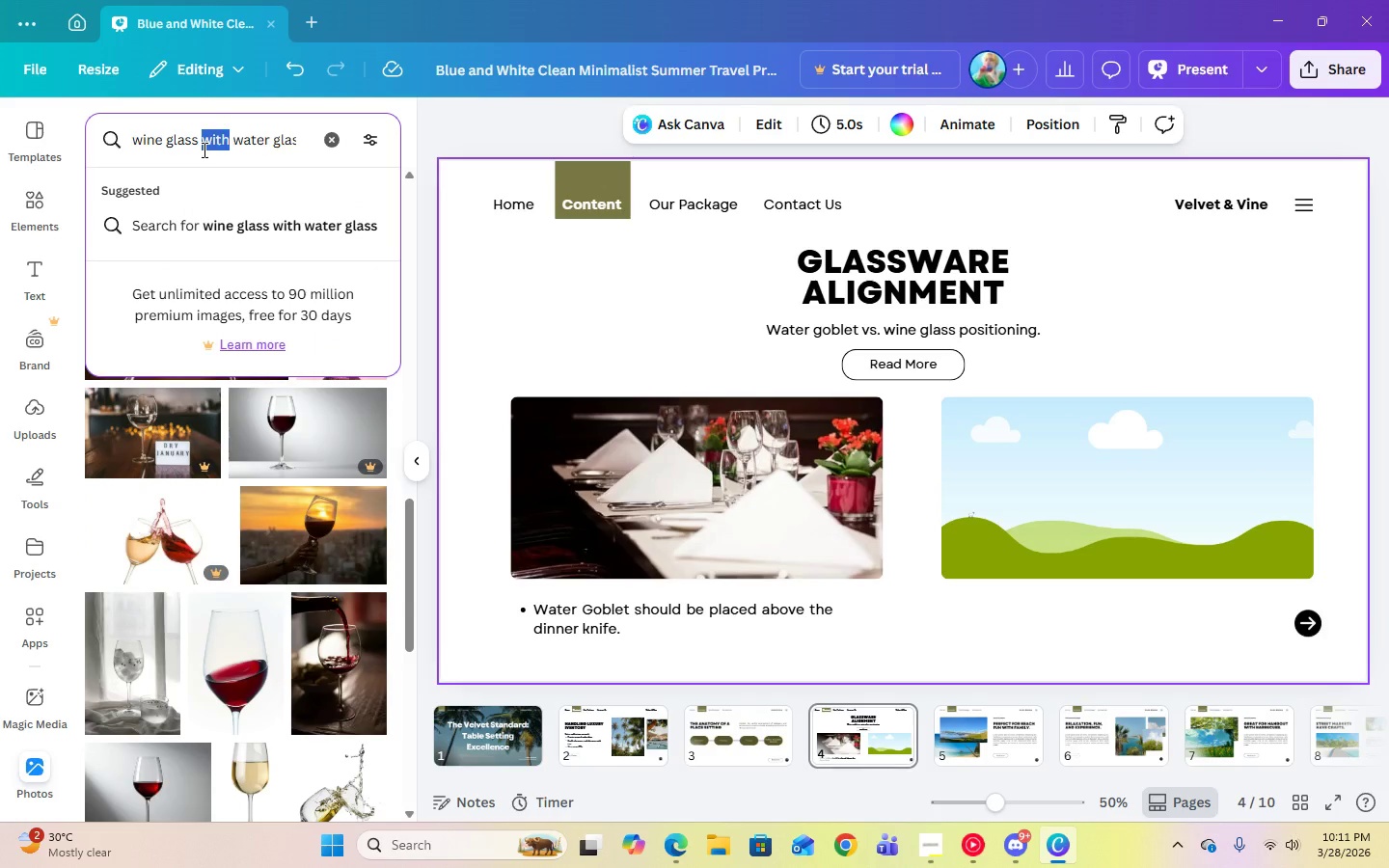 
type(beside)
 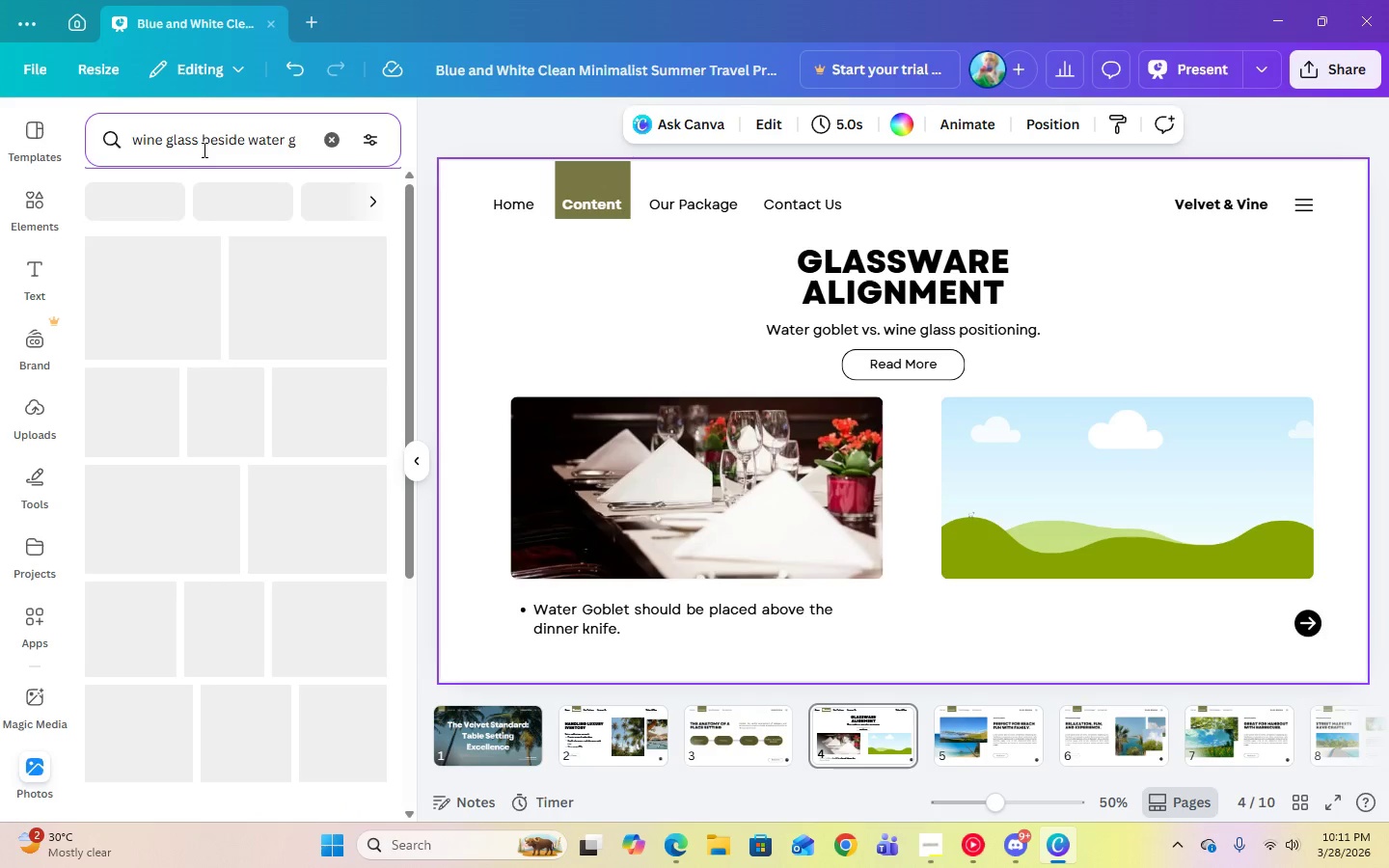 
key(Enter)
 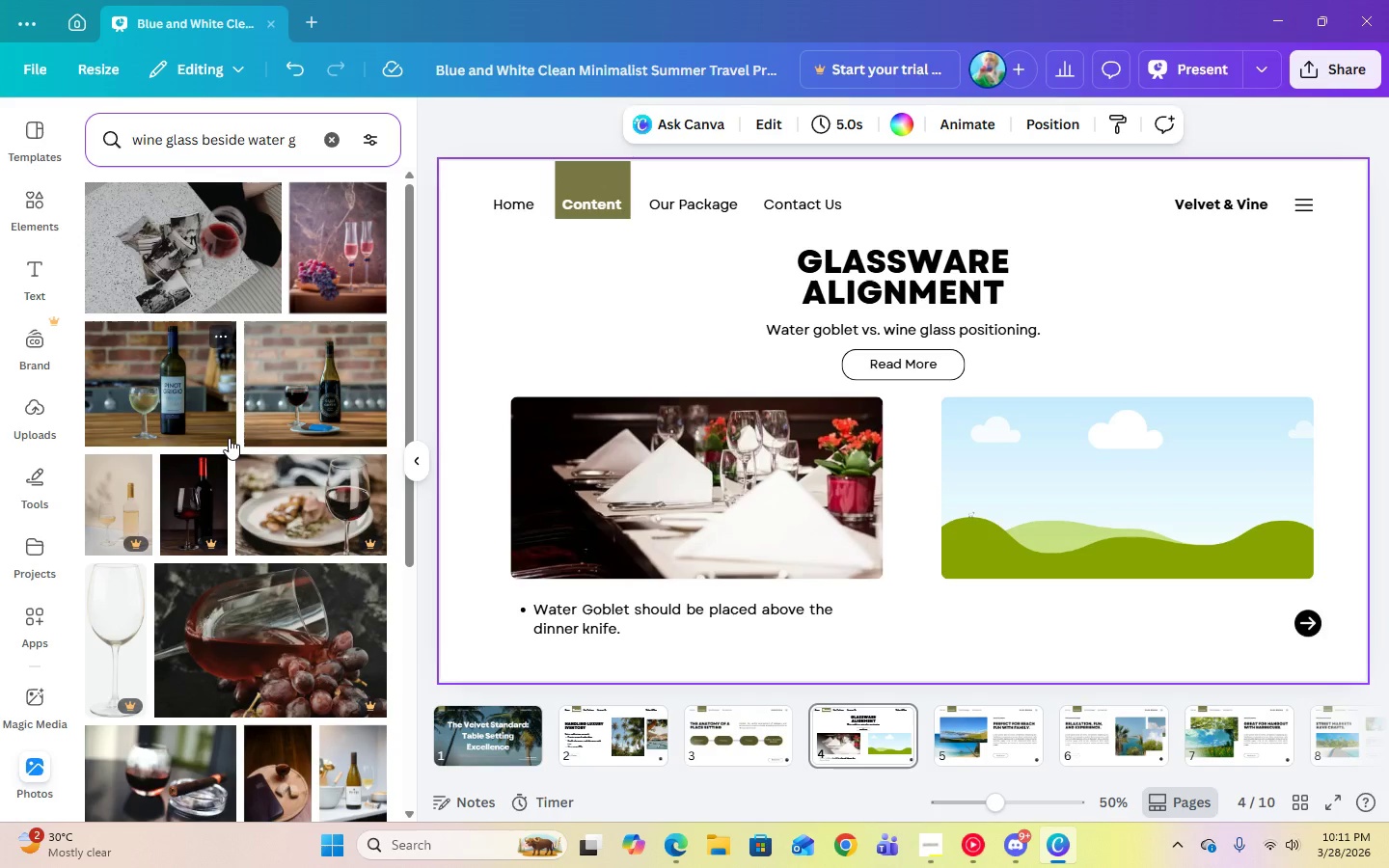 
scroll: coordinate [229, 435], scroll_direction: down, amount: 12.0
 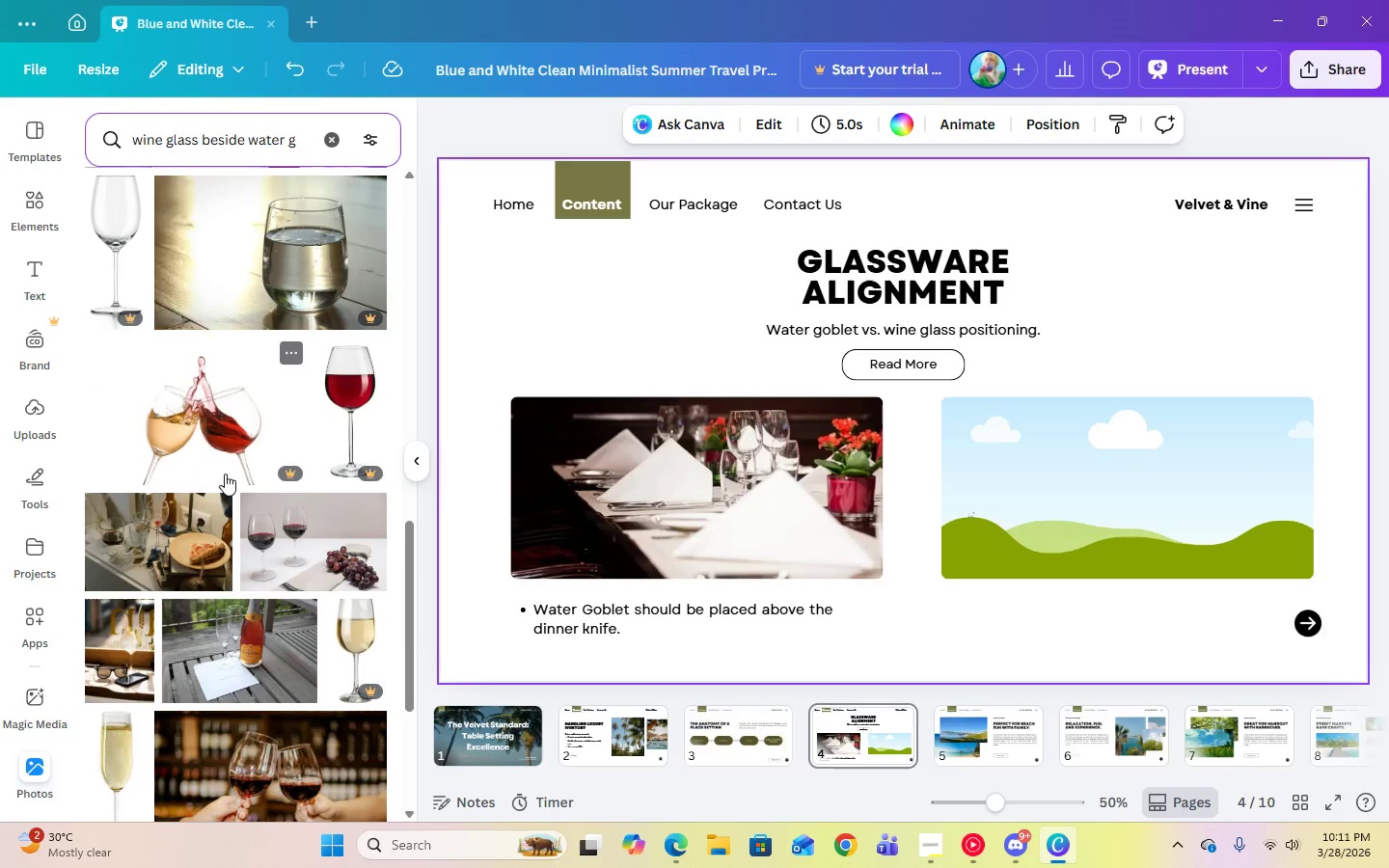 
left_click([673, 834])
 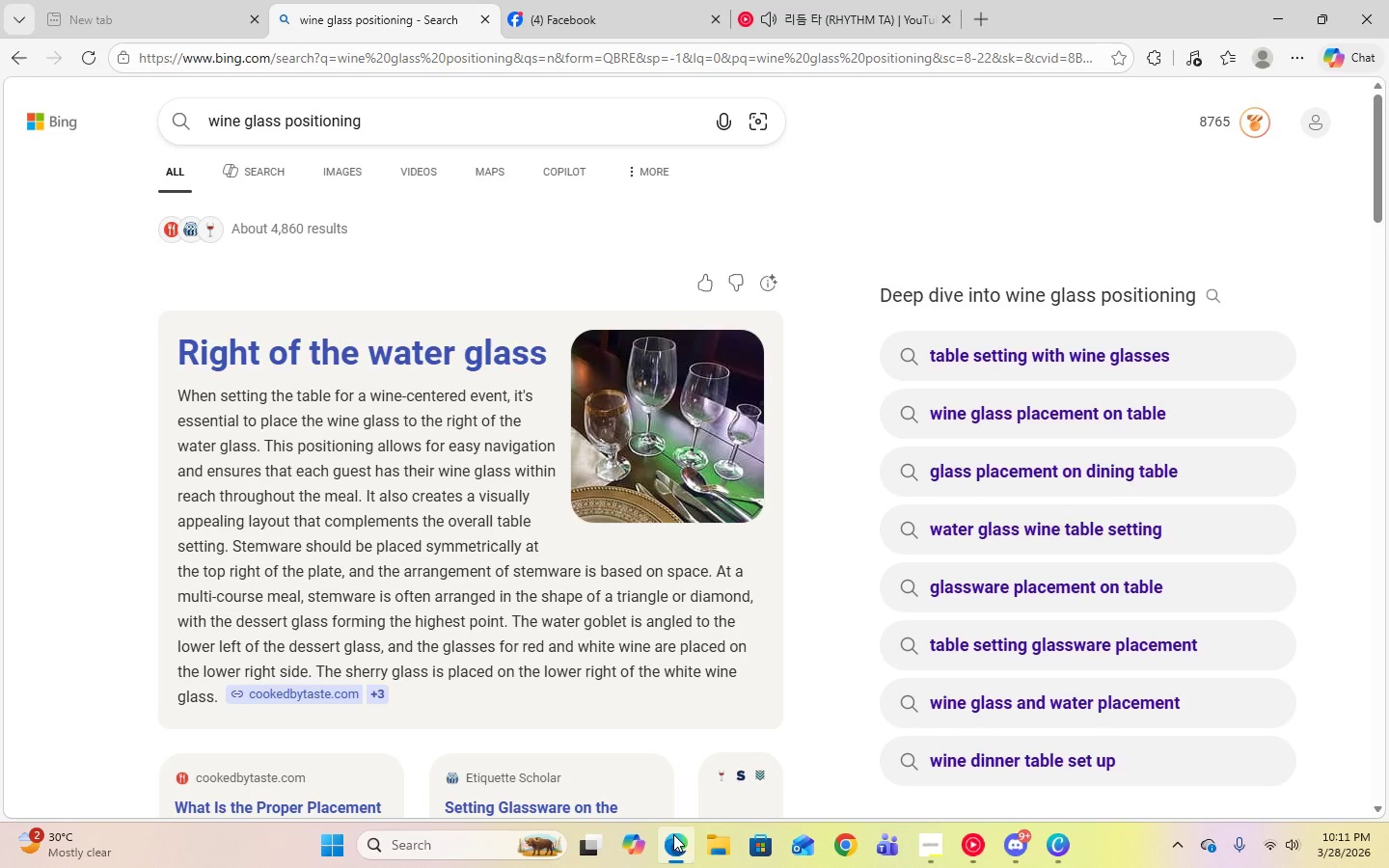 
left_click([673, 834])
 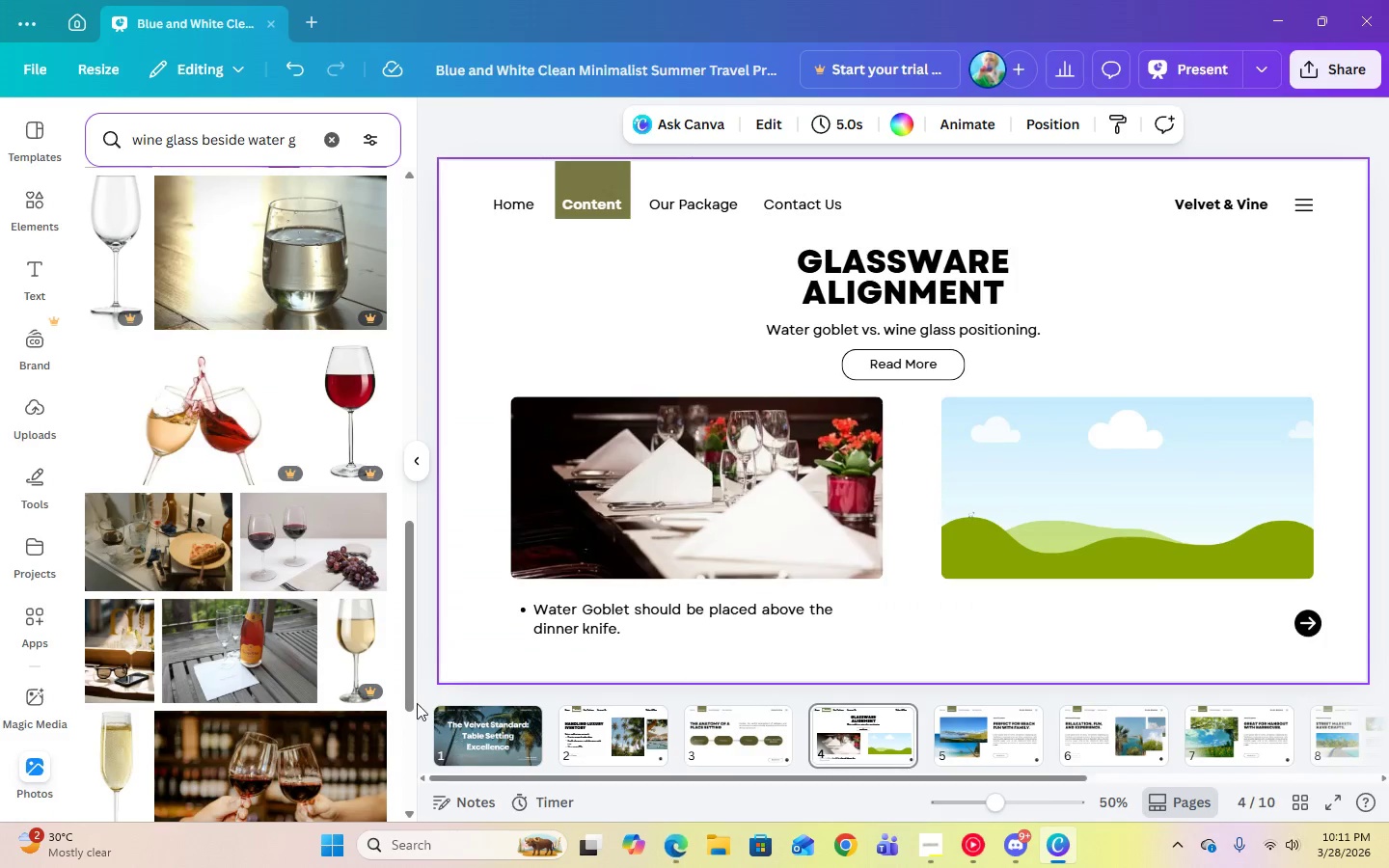 
scroll: coordinate [363, 673], scroll_direction: down, amount: 3.0
 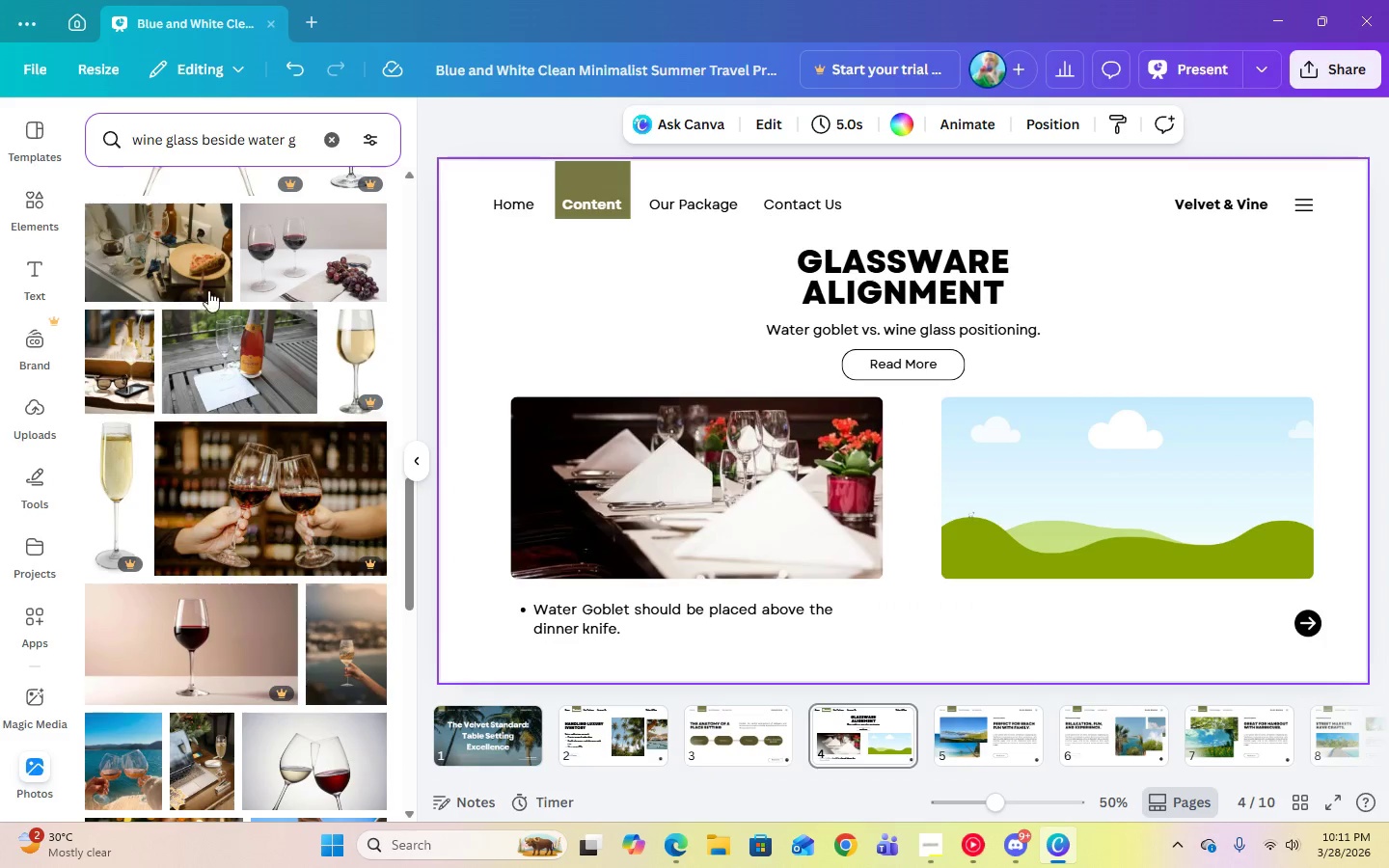 
left_click([167, 270])
 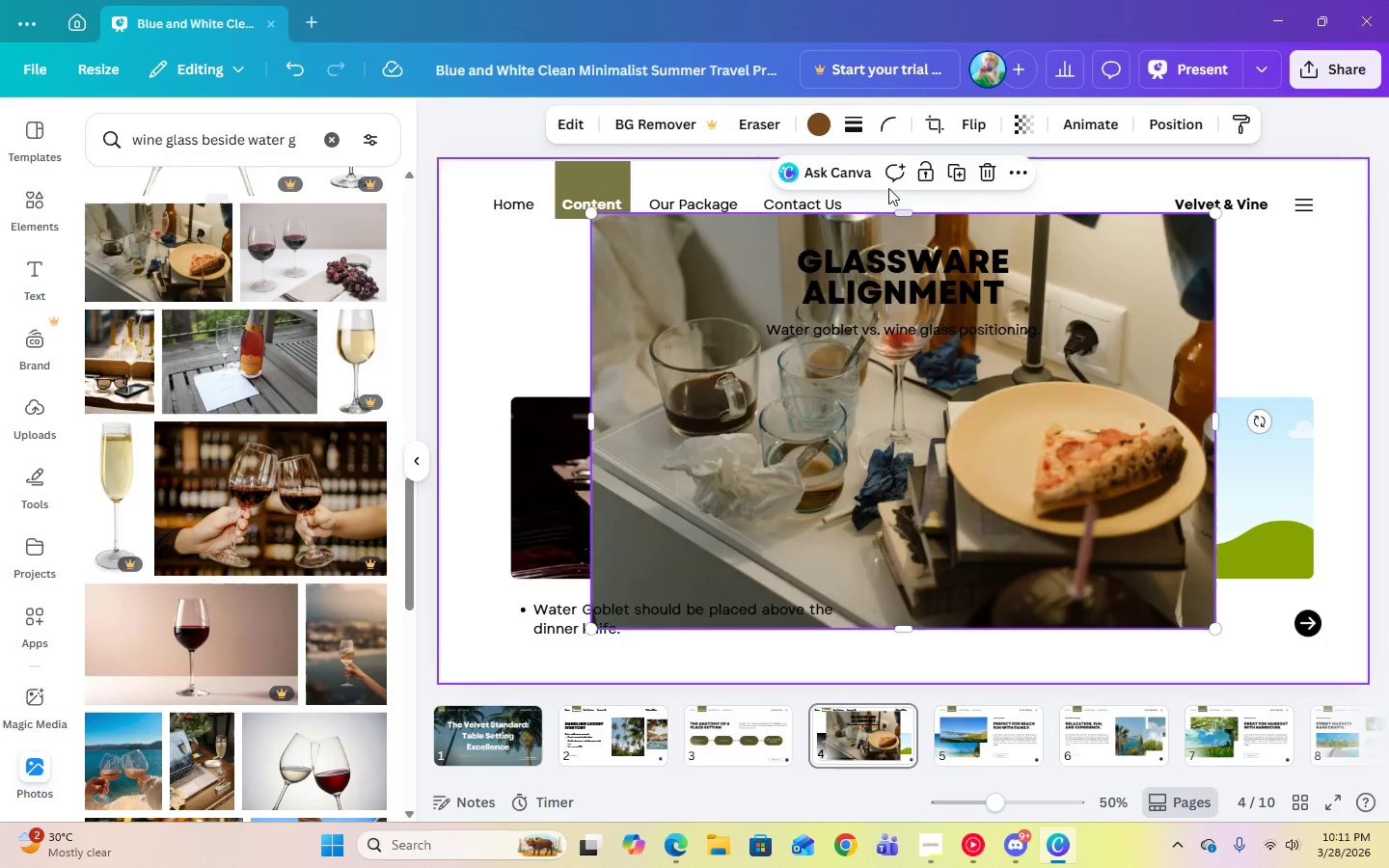 
left_click([985, 178])
 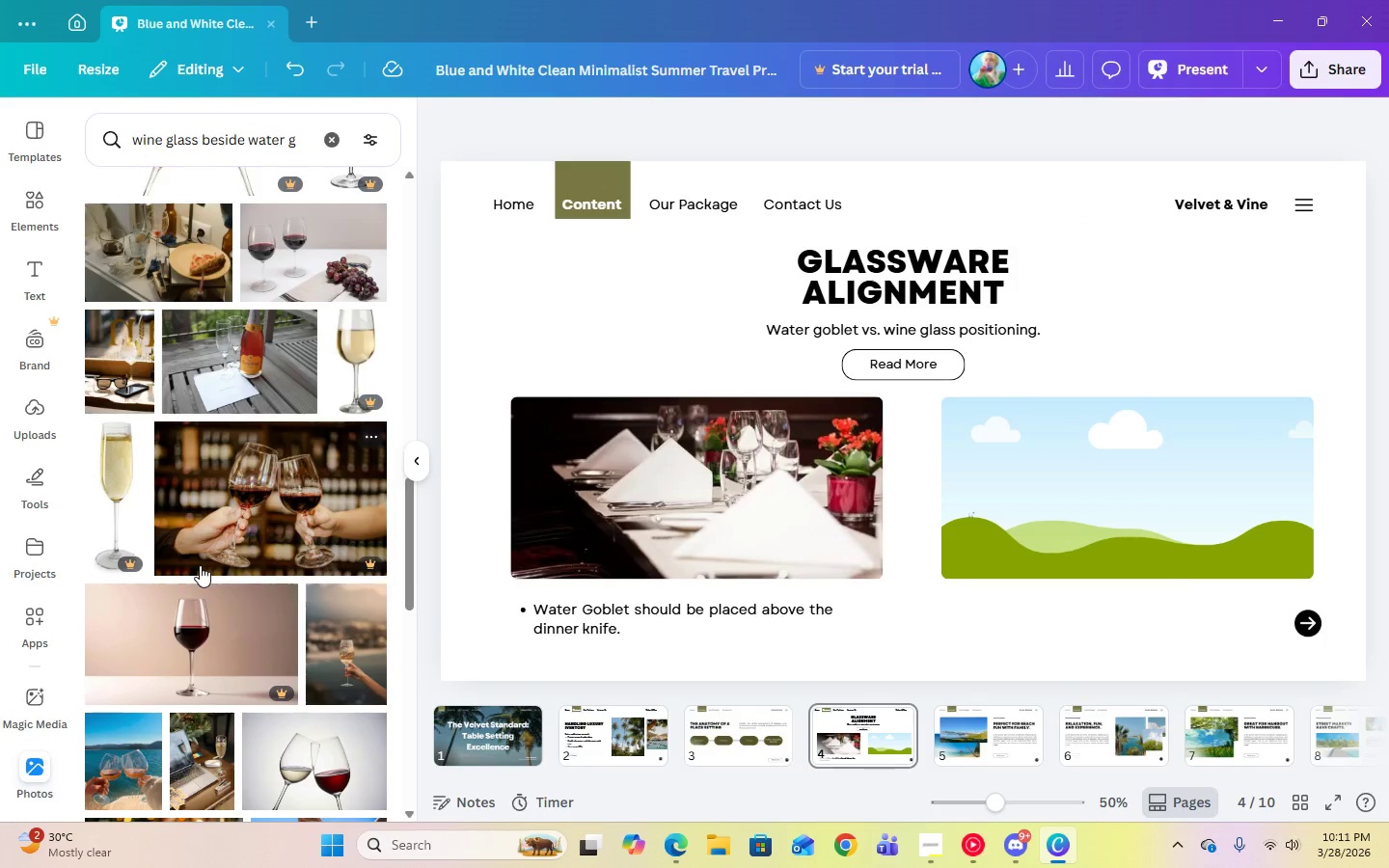 
scroll: coordinate [200, 565], scroll_direction: down, amount: 13.0
 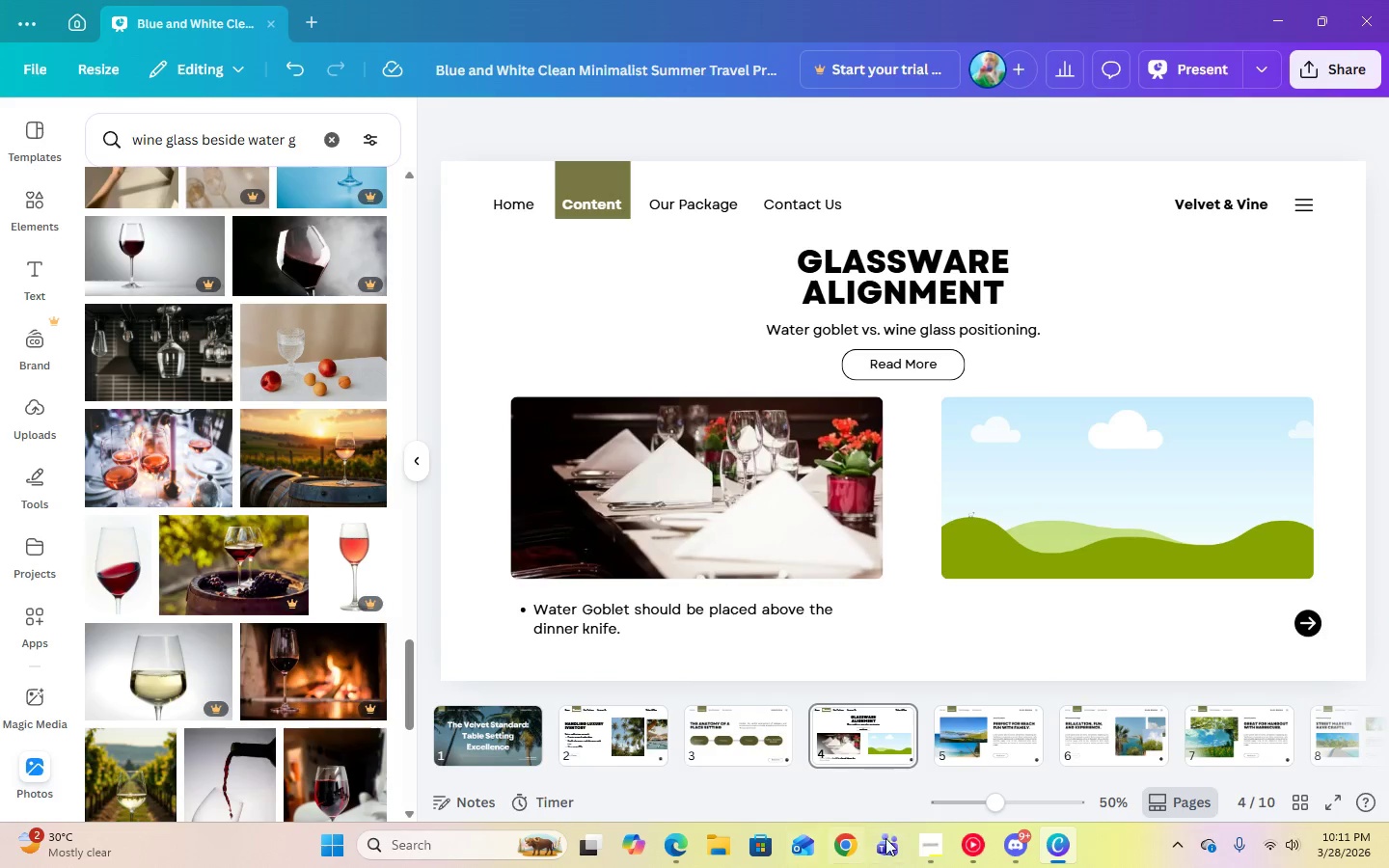 
left_click([973, 862])
 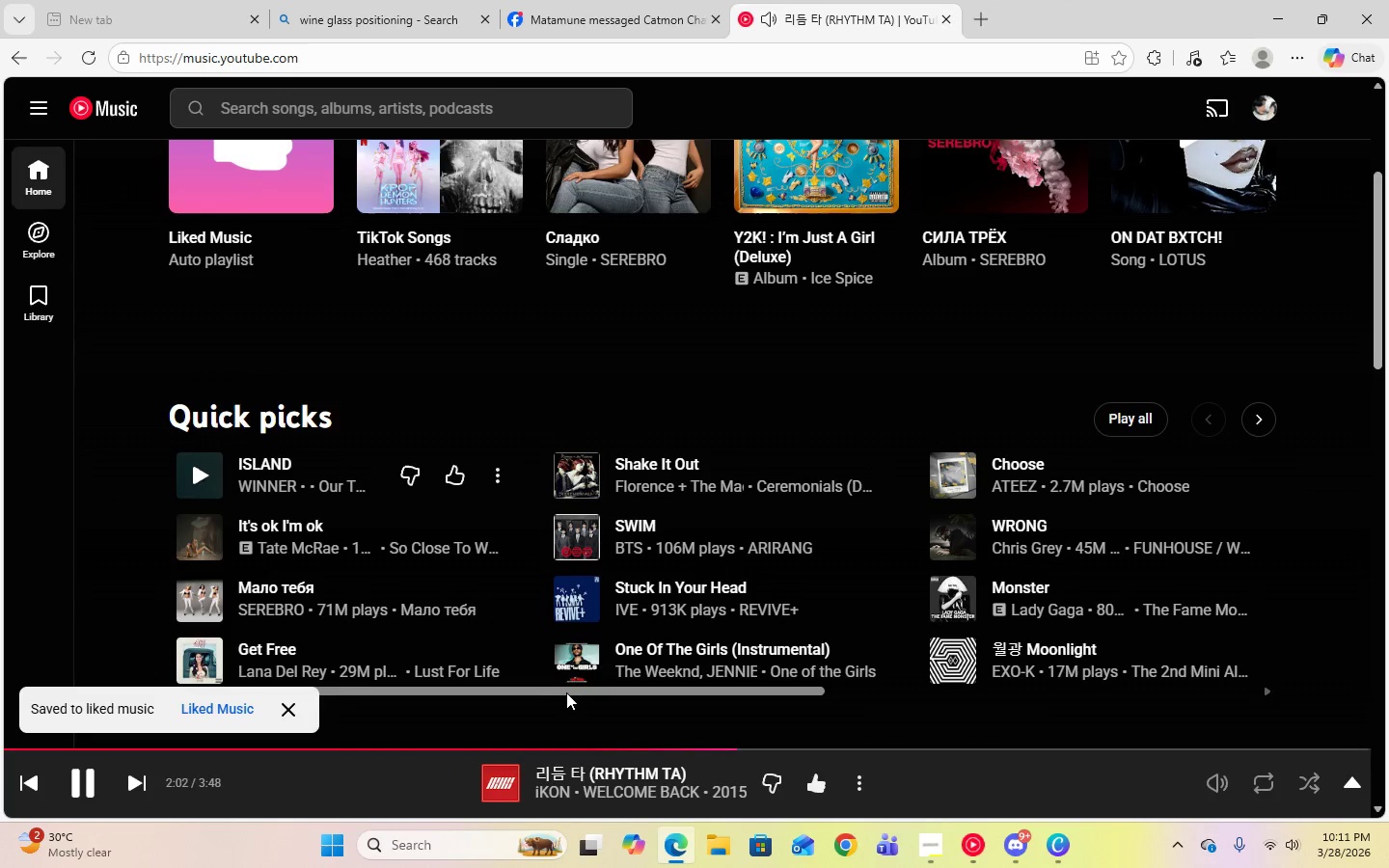 
left_click_drag(start_coordinate=[568, 692], to_coordinate=[663, 687])
 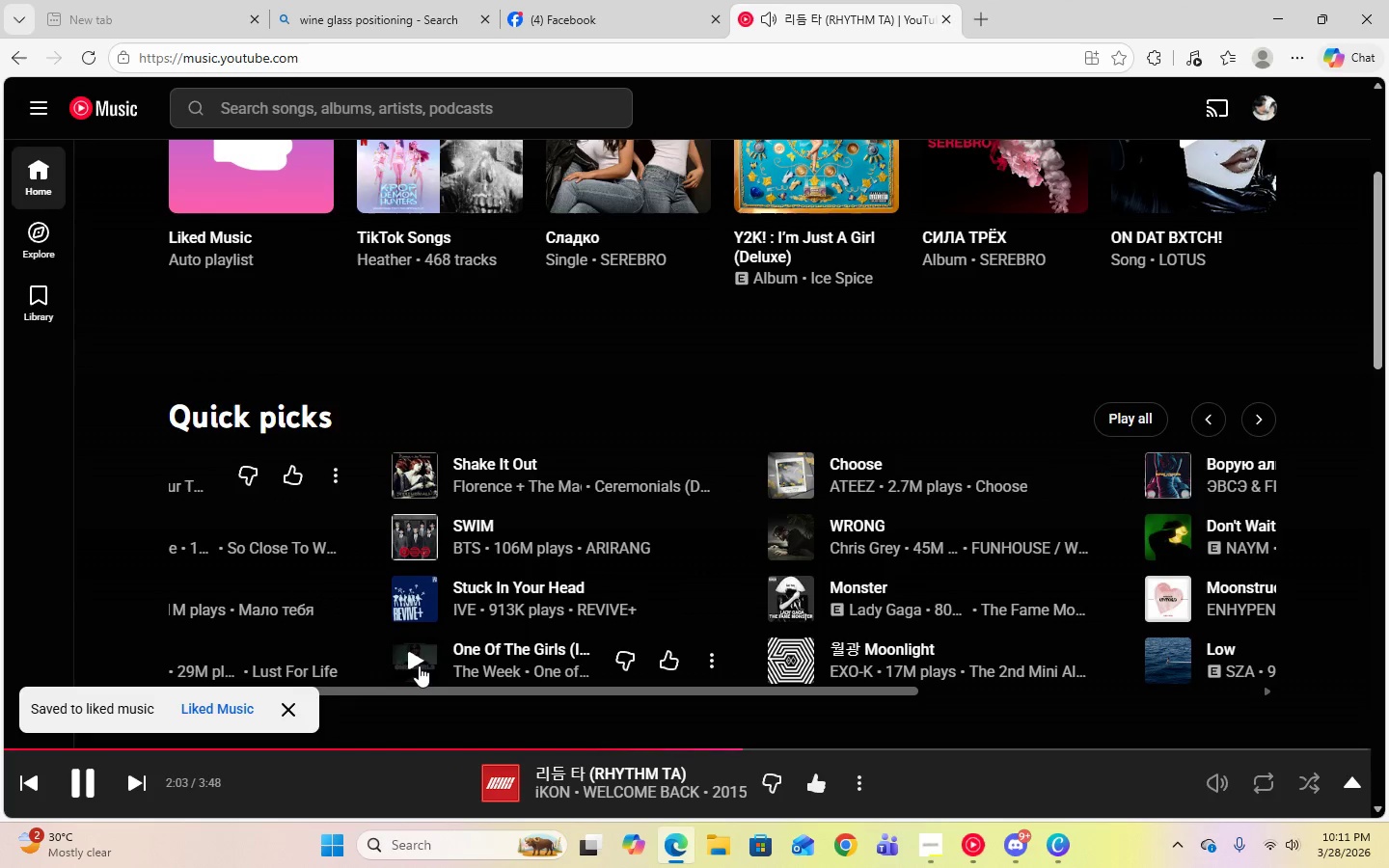 
left_click([419, 664])
 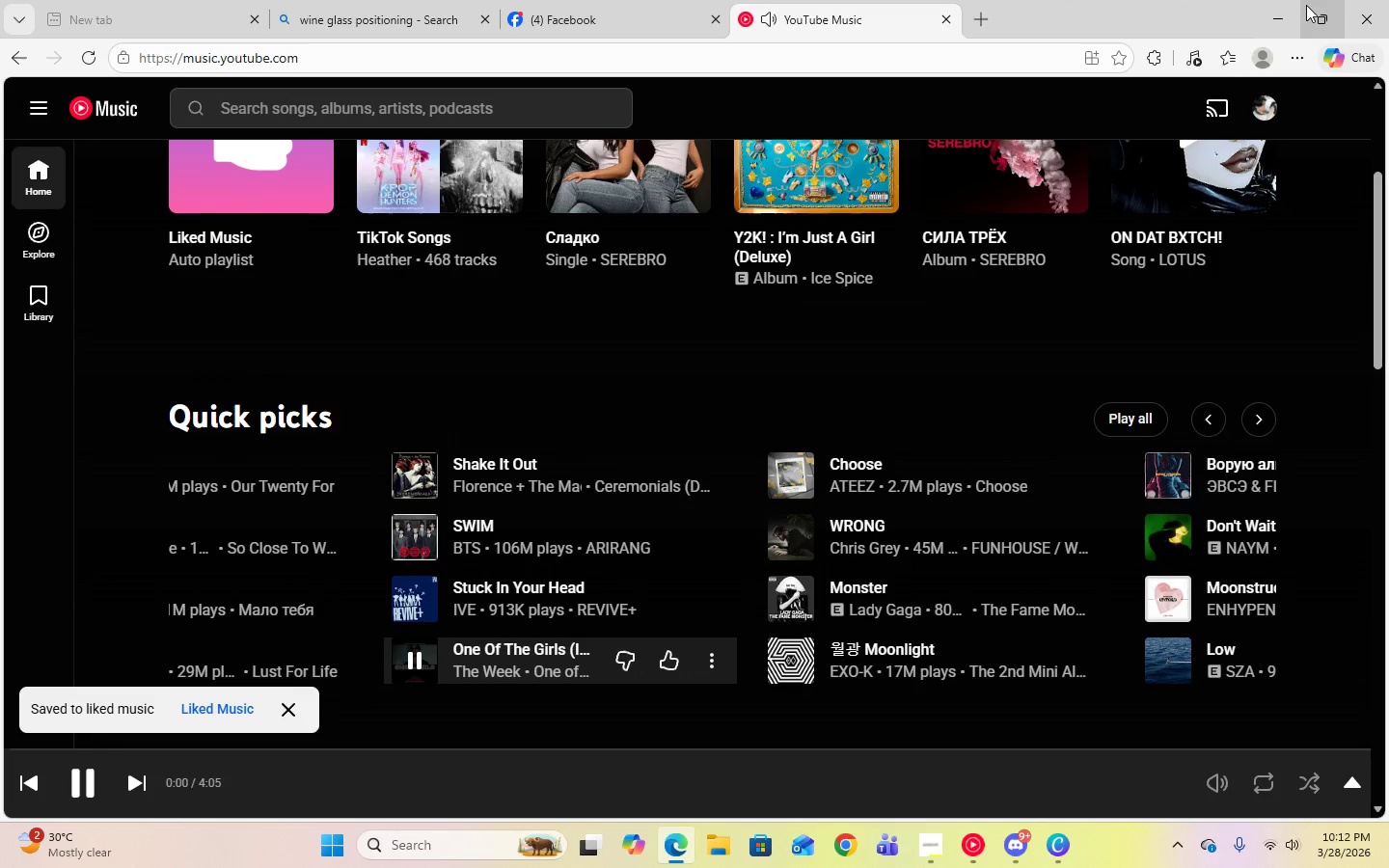 
left_click([1282, 9])
 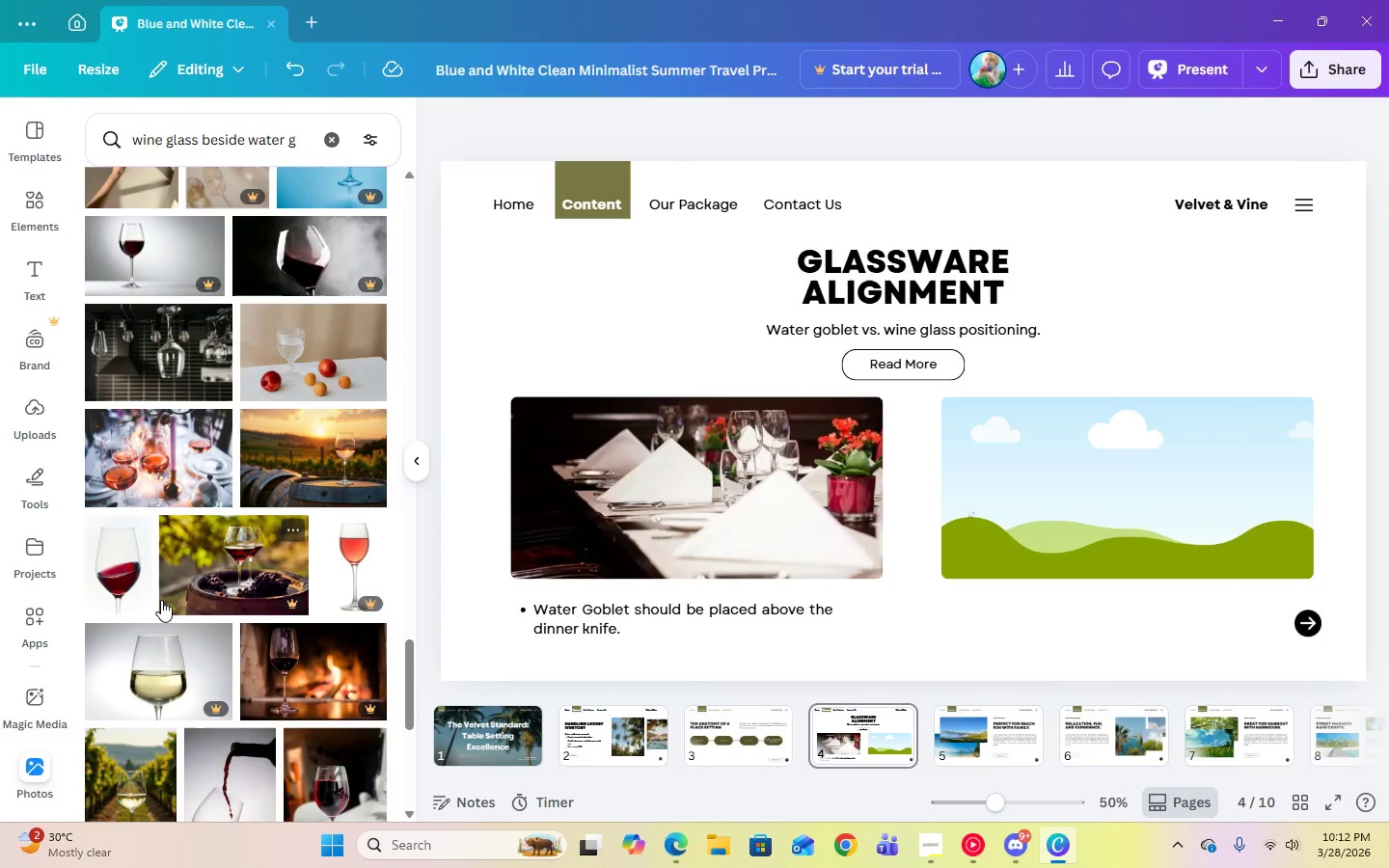 
scroll: coordinate [285, 623], scroll_direction: down, amount: 14.0
 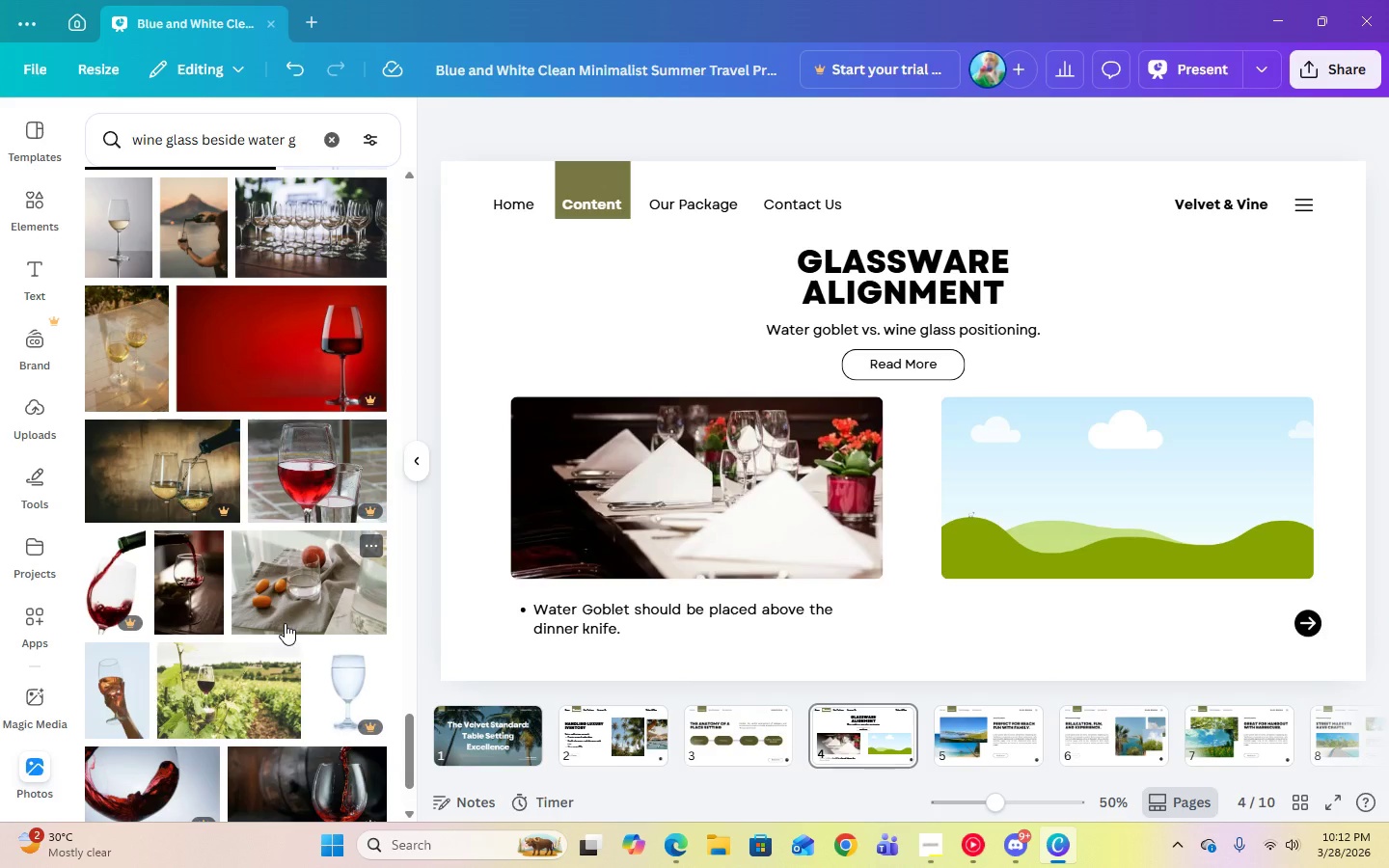 
scroll: coordinate [285, 623], scroll_direction: down, amount: 4.0
 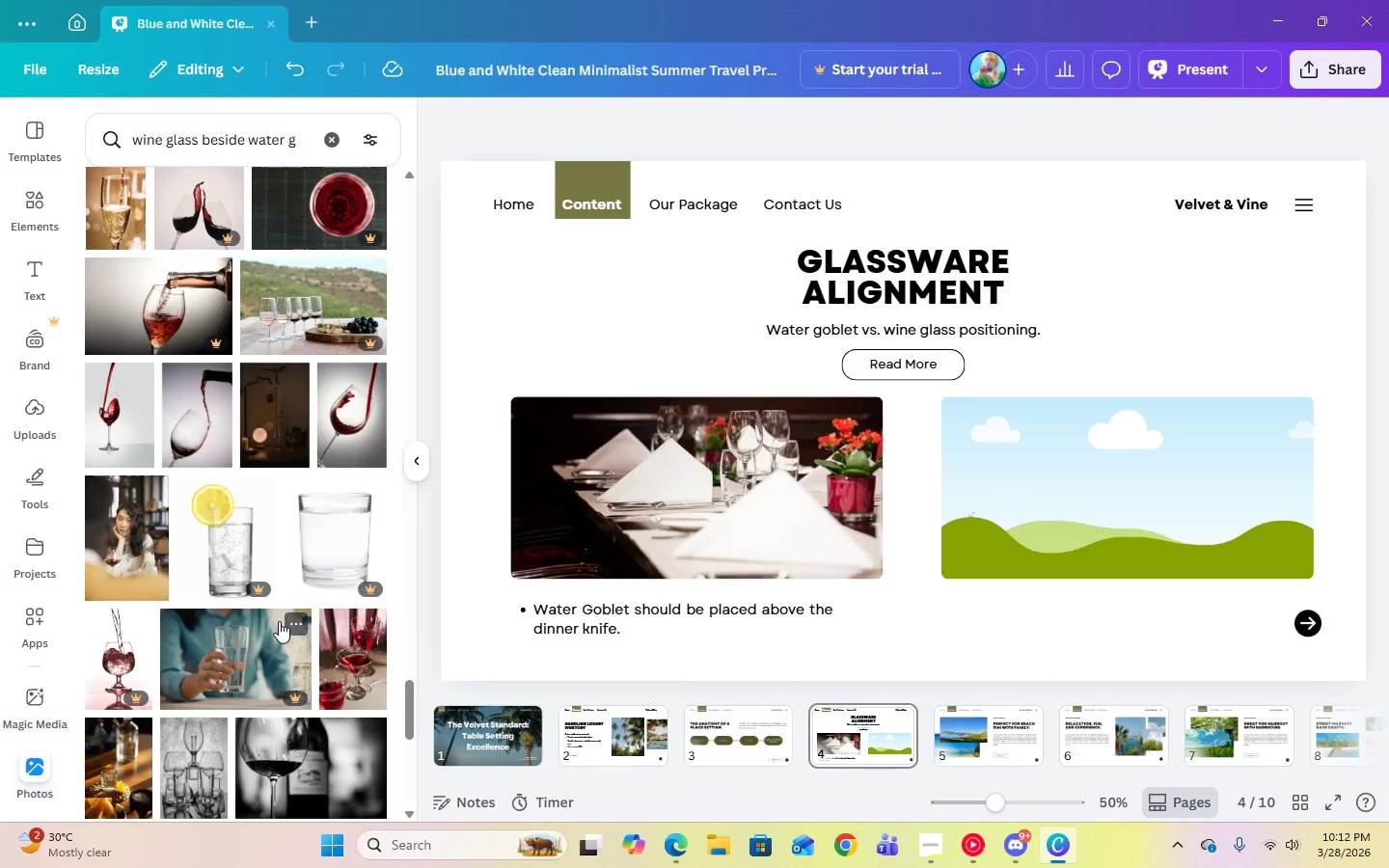 
wait(5.77)
 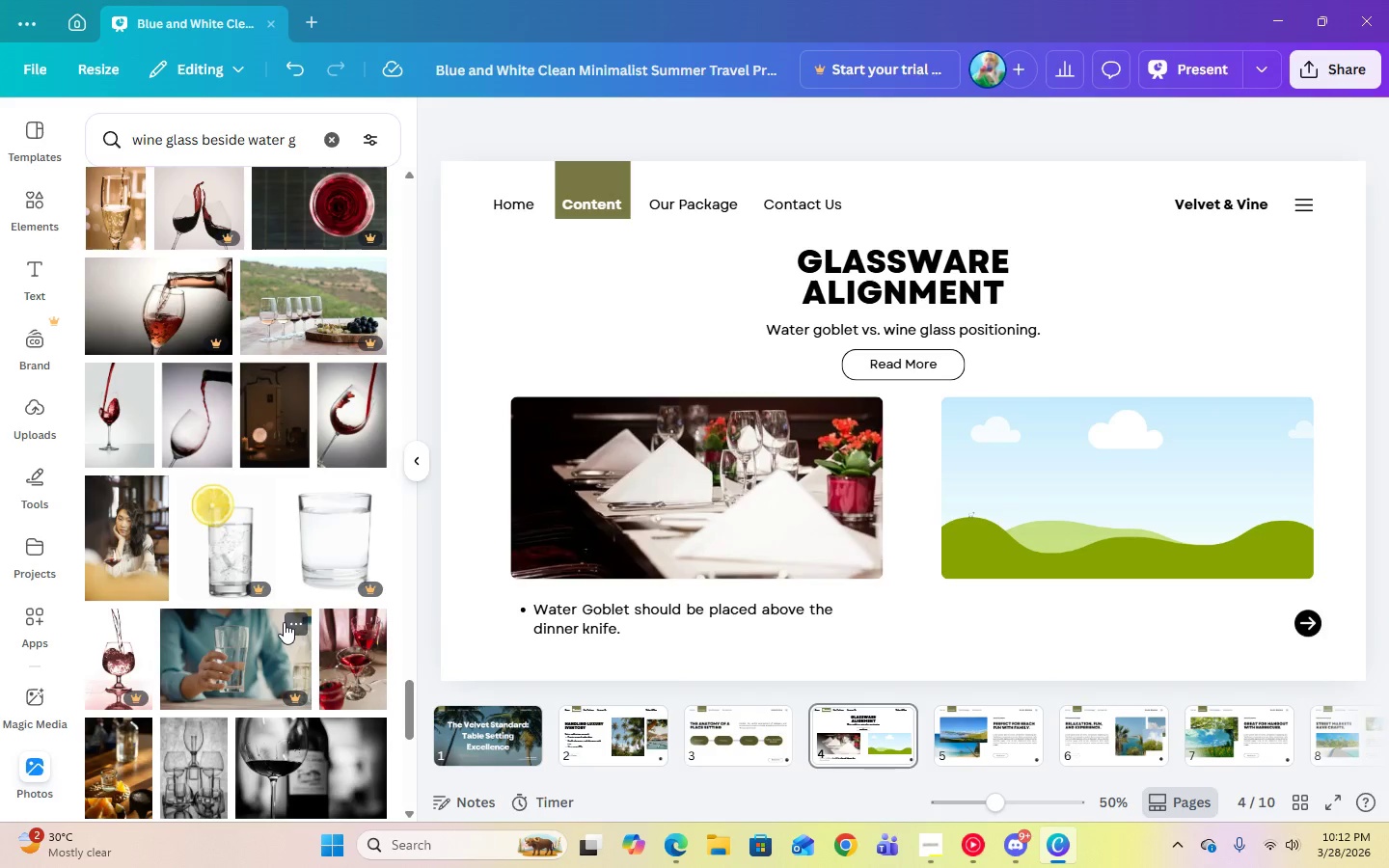 
scroll: coordinate [190, 597], scroll_direction: down, amount: 3.0
 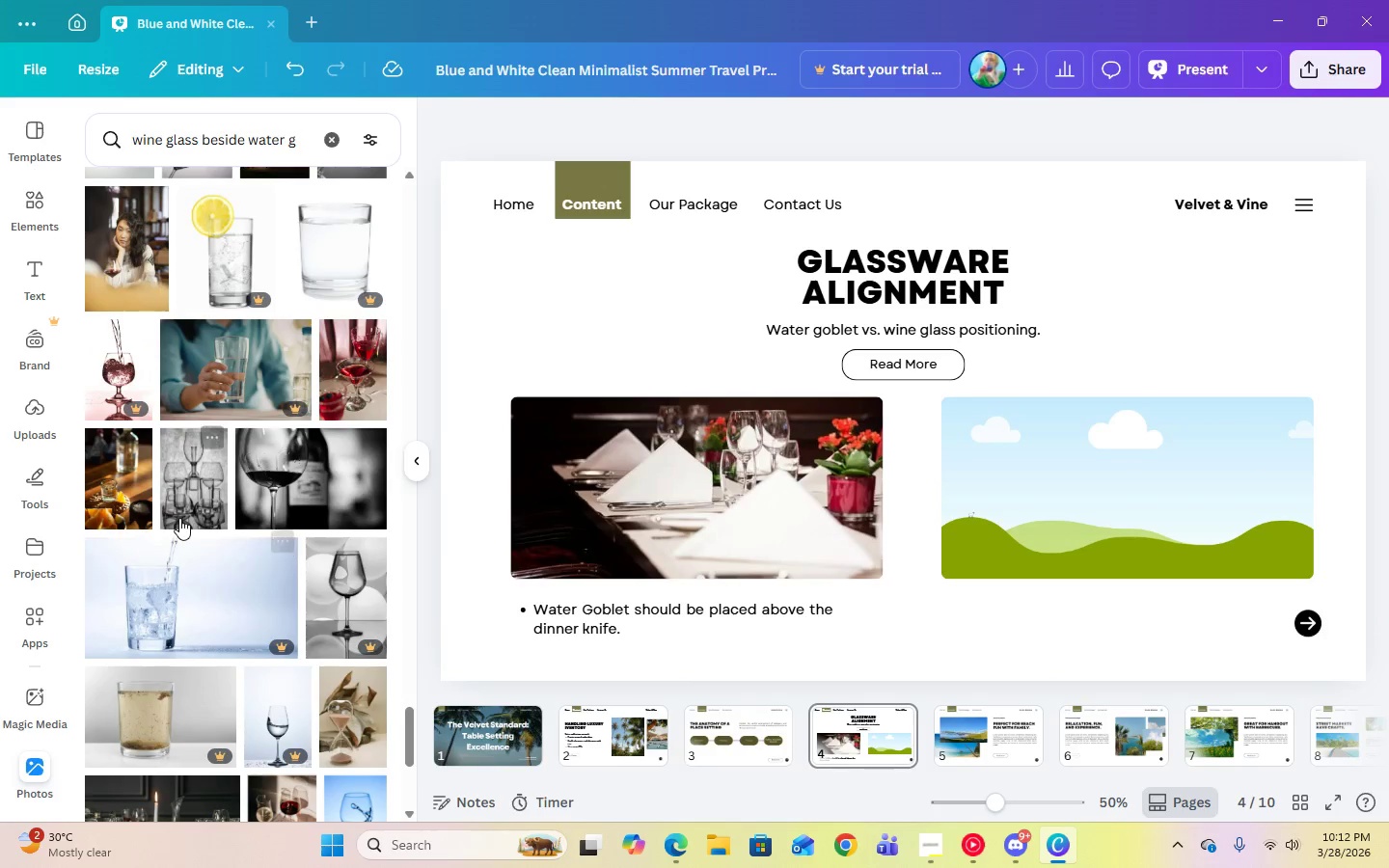 
left_click([179, 518])
 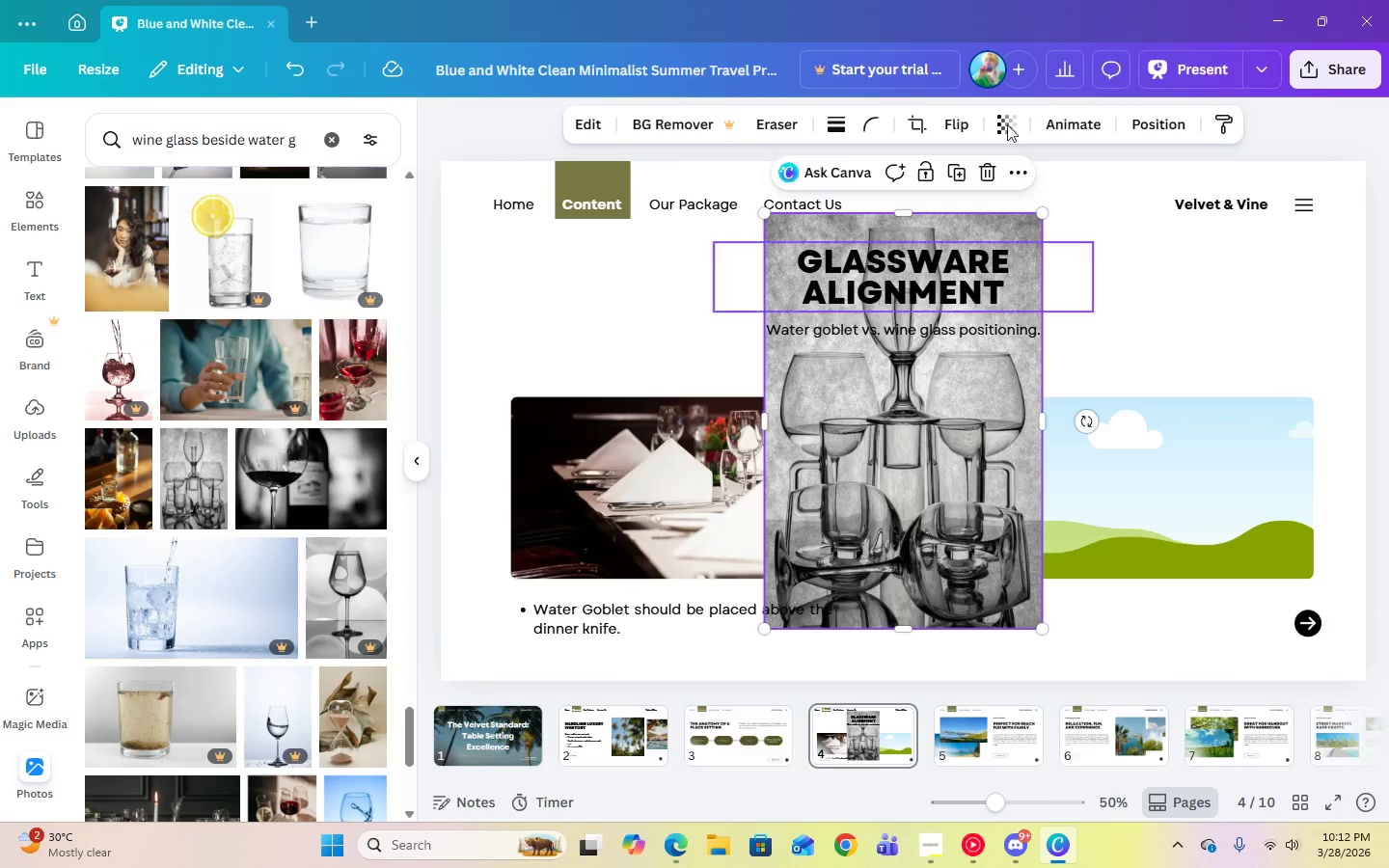 
left_click([985, 168])
 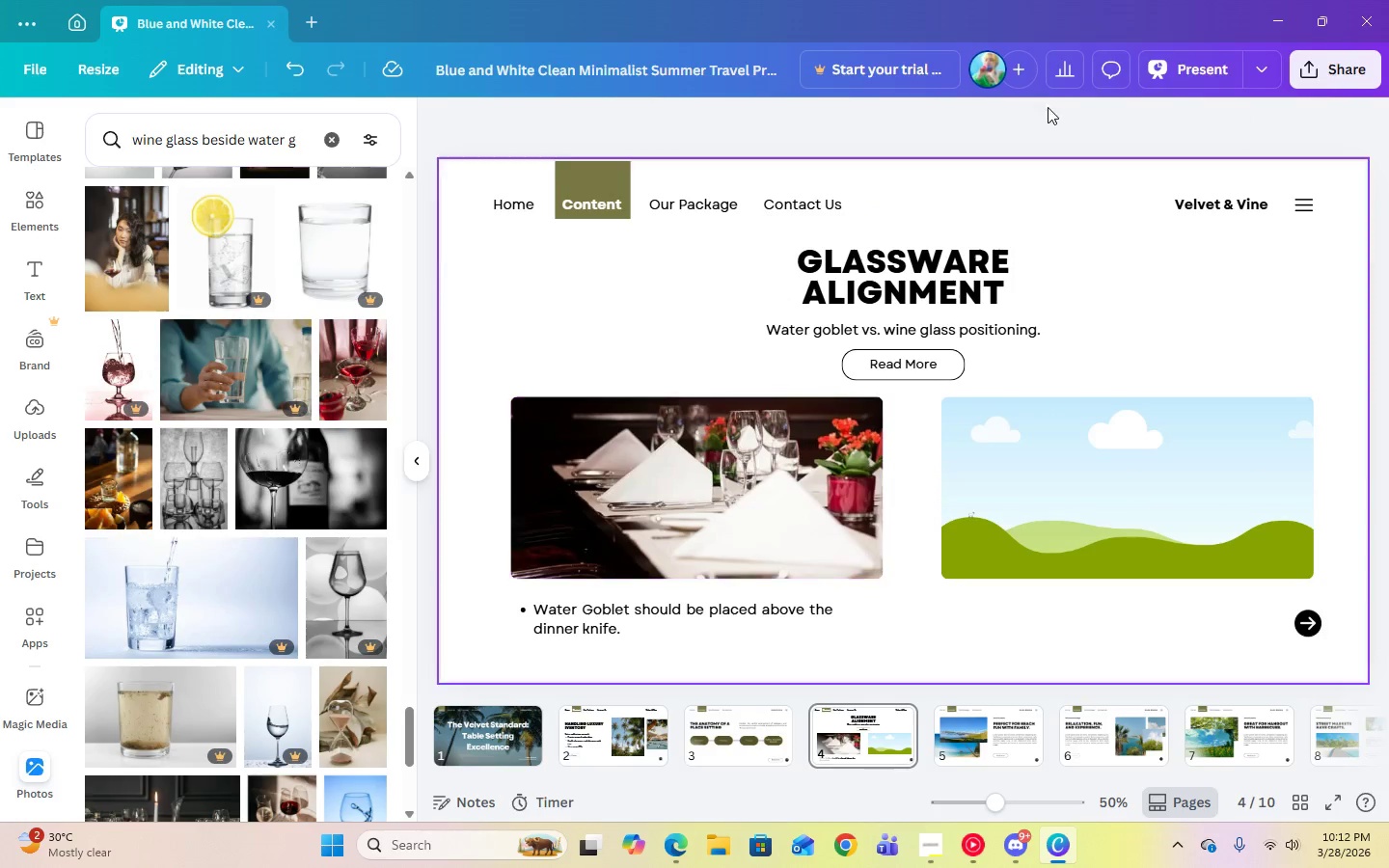 
left_click([1174, 56])
 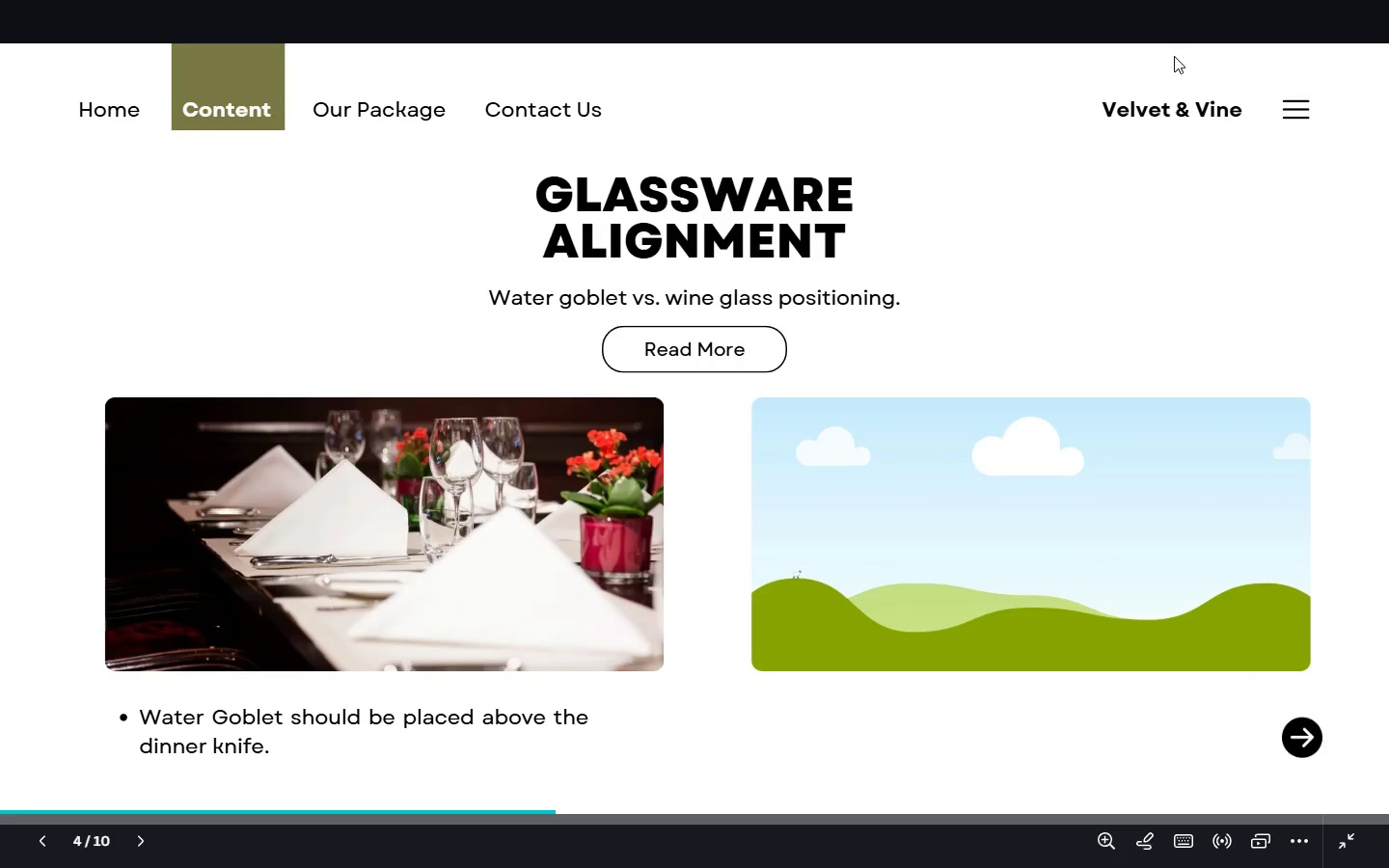 
key(Escape)
 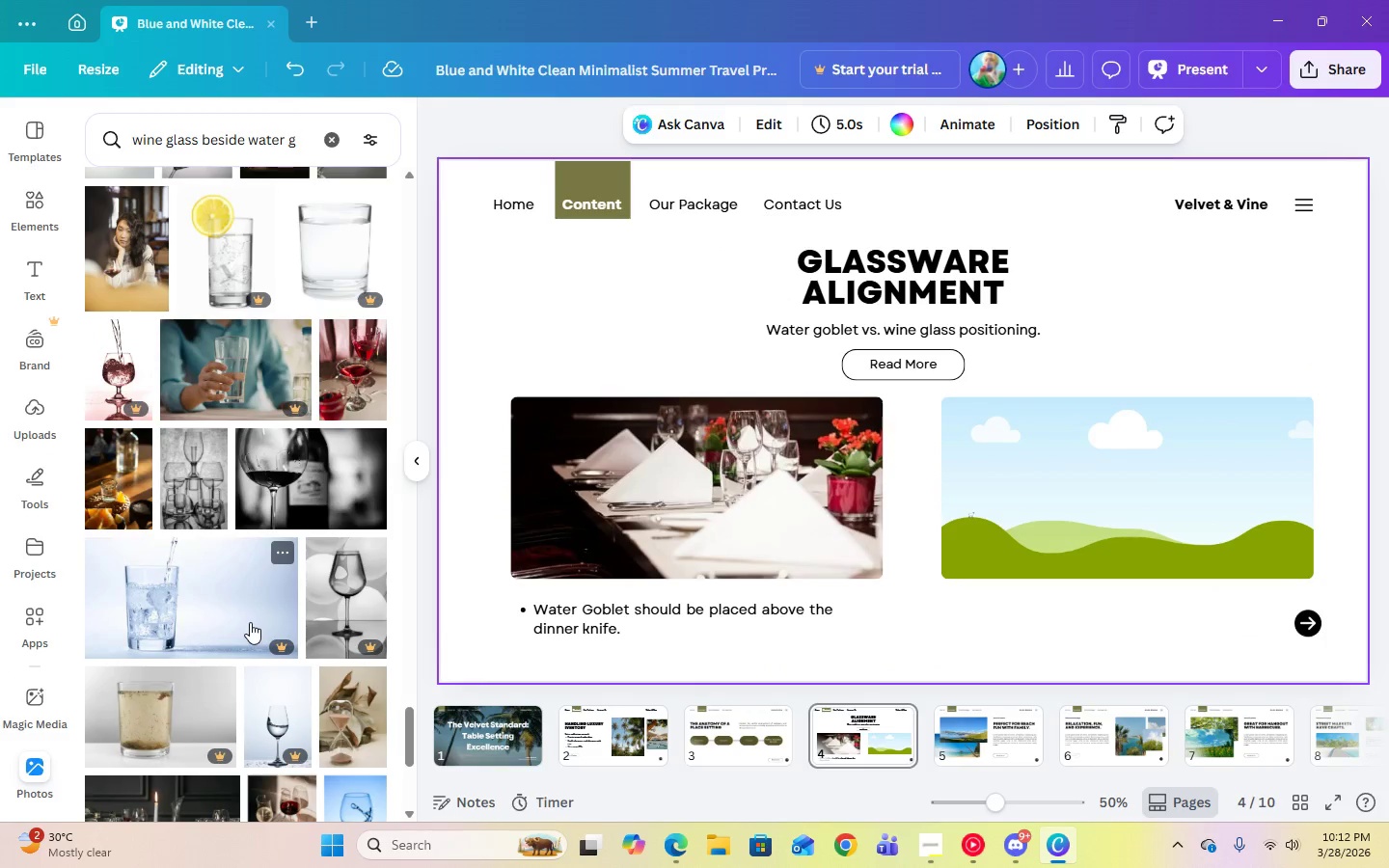 
scroll: coordinate [250, 622], scroll_direction: down, amount: 2.0
 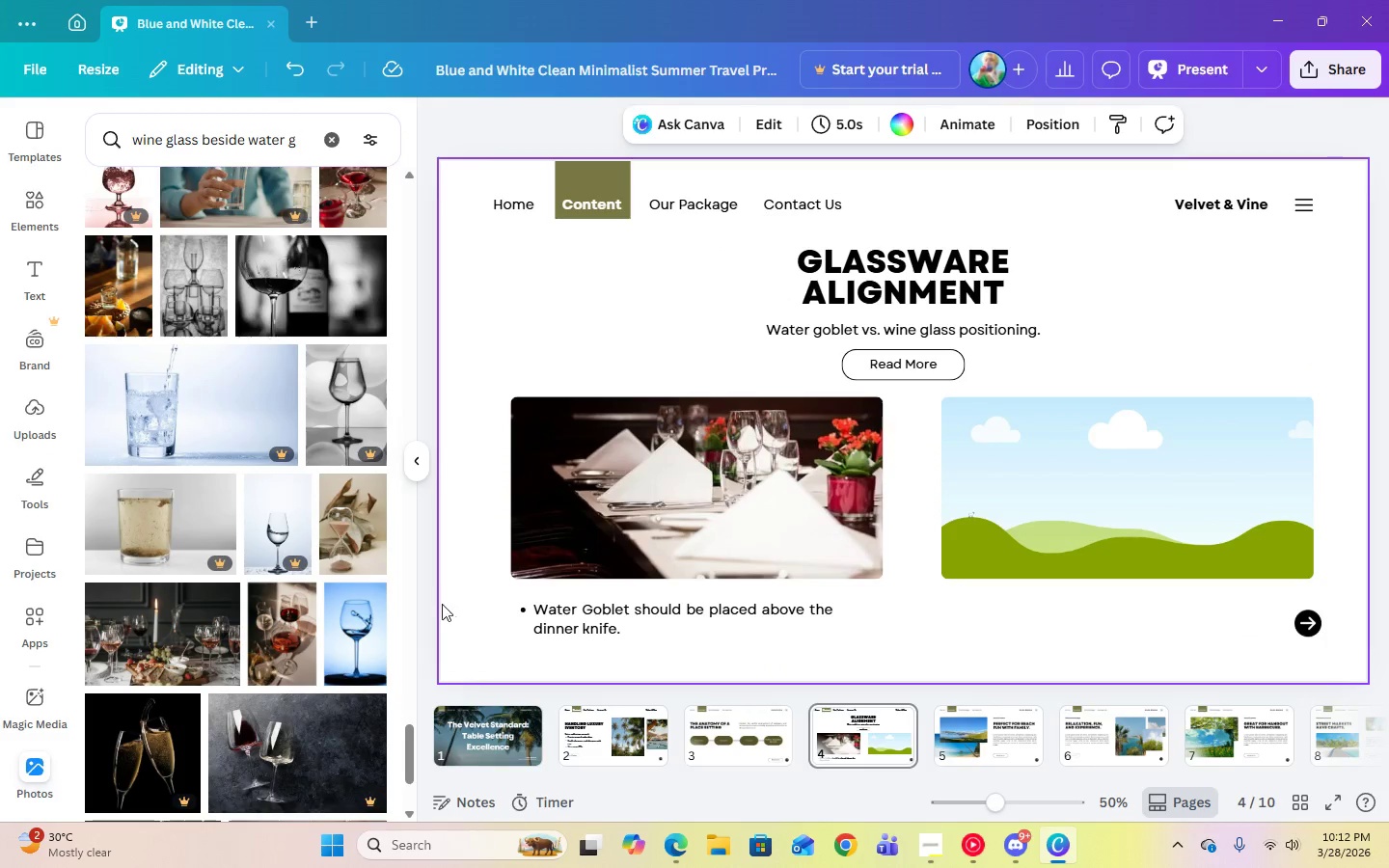 
left_click([261, 631])
 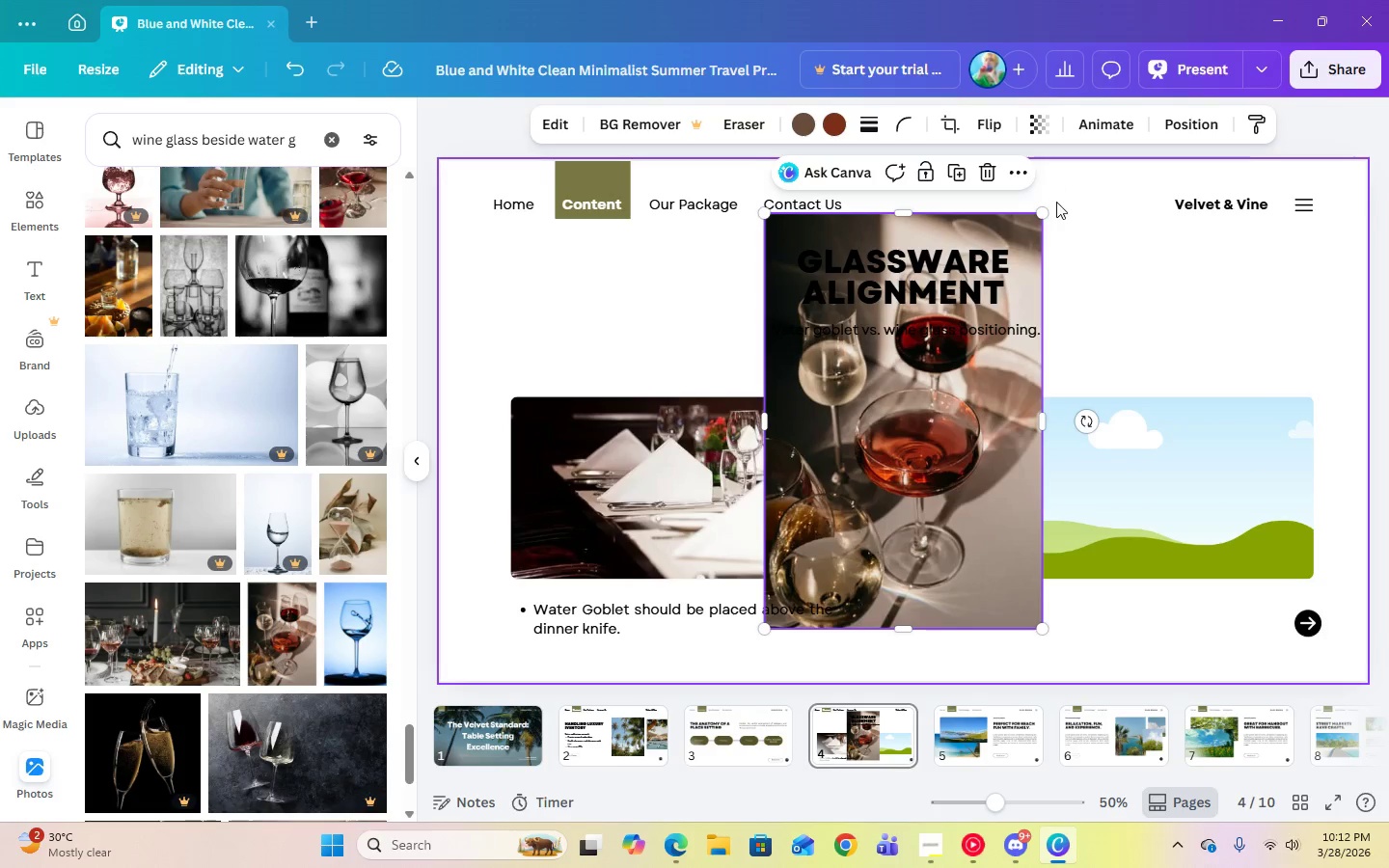 
left_click([993, 169])
 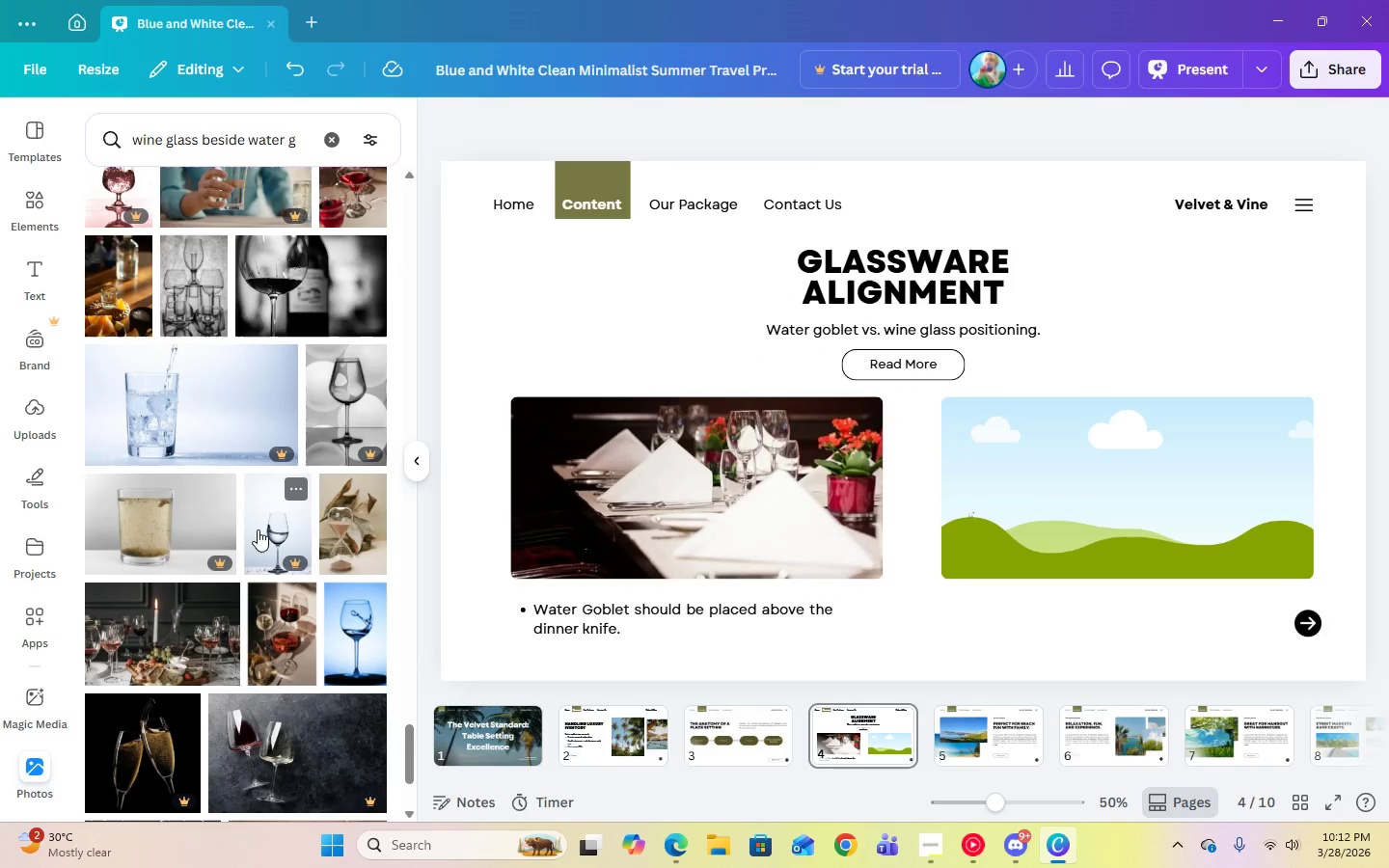 
scroll: coordinate [258, 529], scroll_direction: down, amount: 7.0
 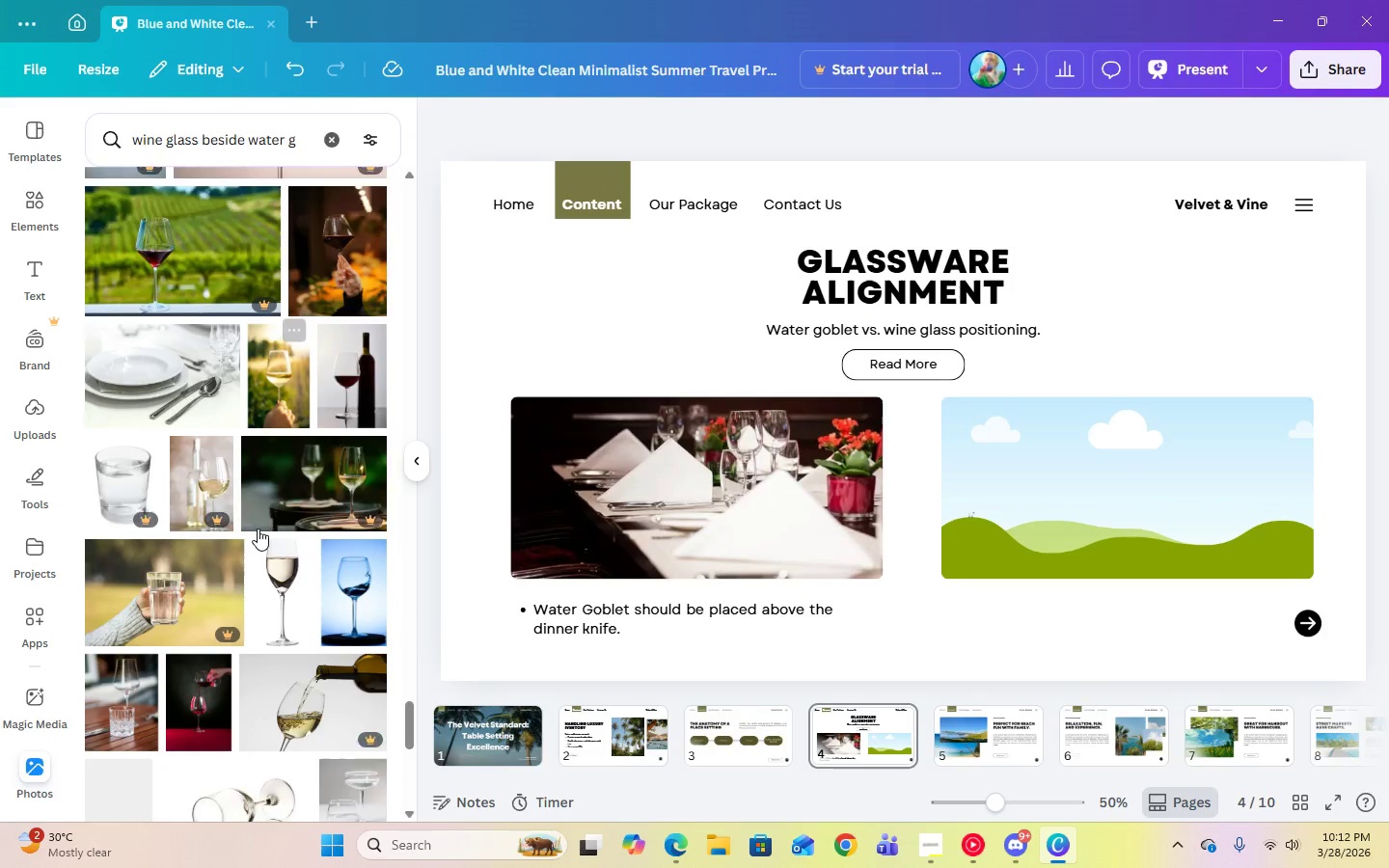 
scroll: coordinate [212, 418], scroll_direction: up, amount: 10.0
 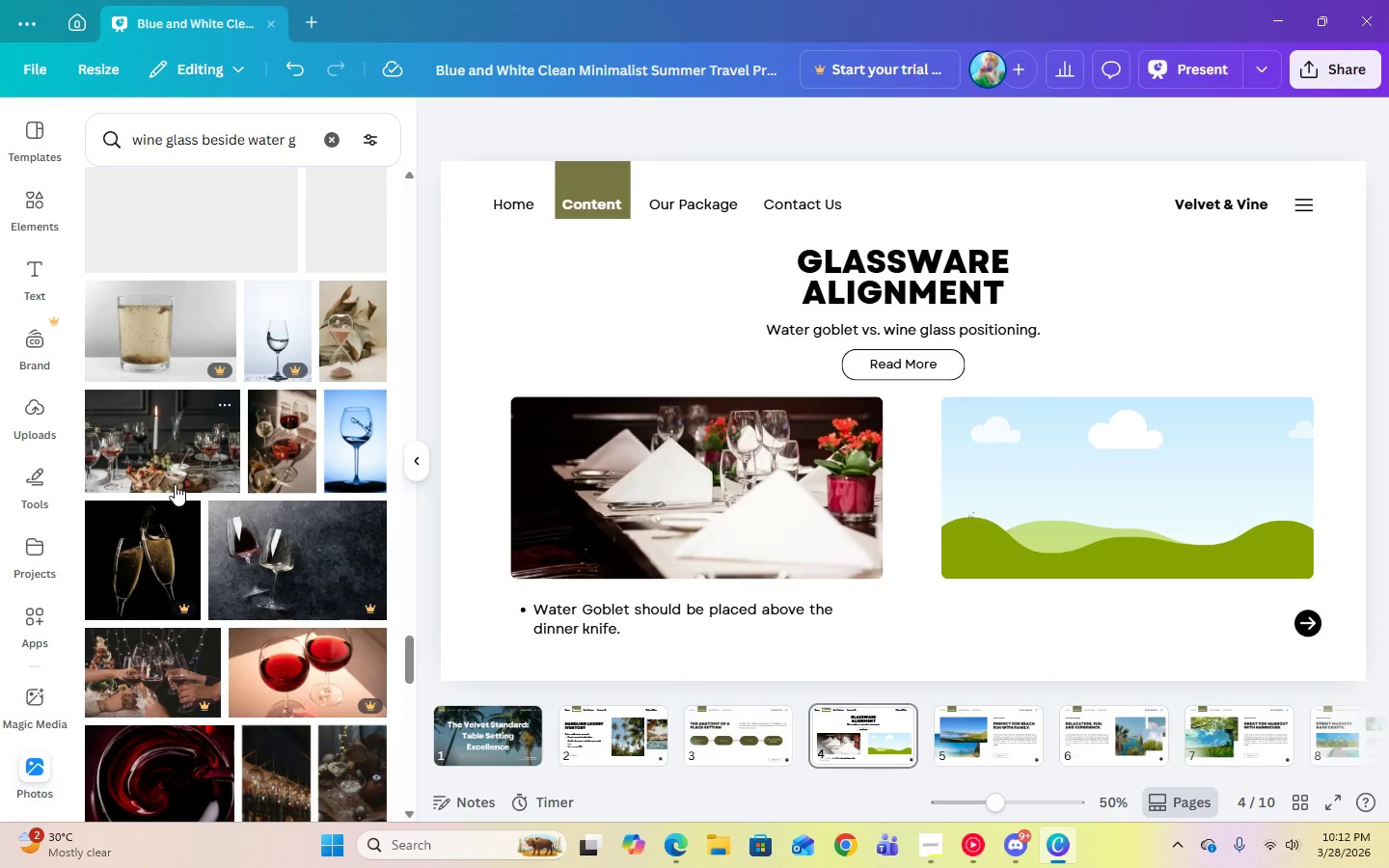 
left_click([175, 484])
 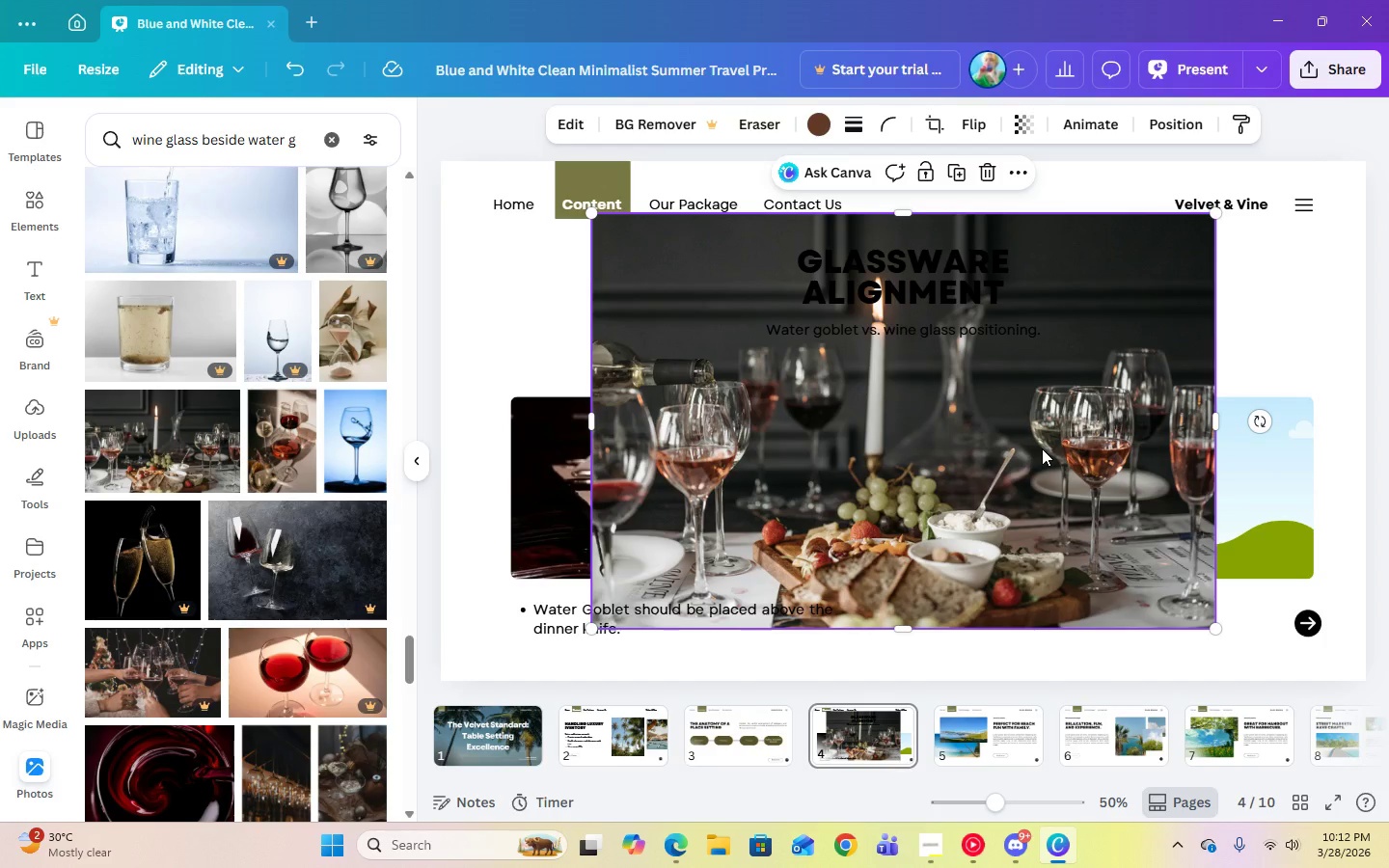 
left_click_drag(start_coordinate=[1042, 448], to_coordinate=[1145, 471])
 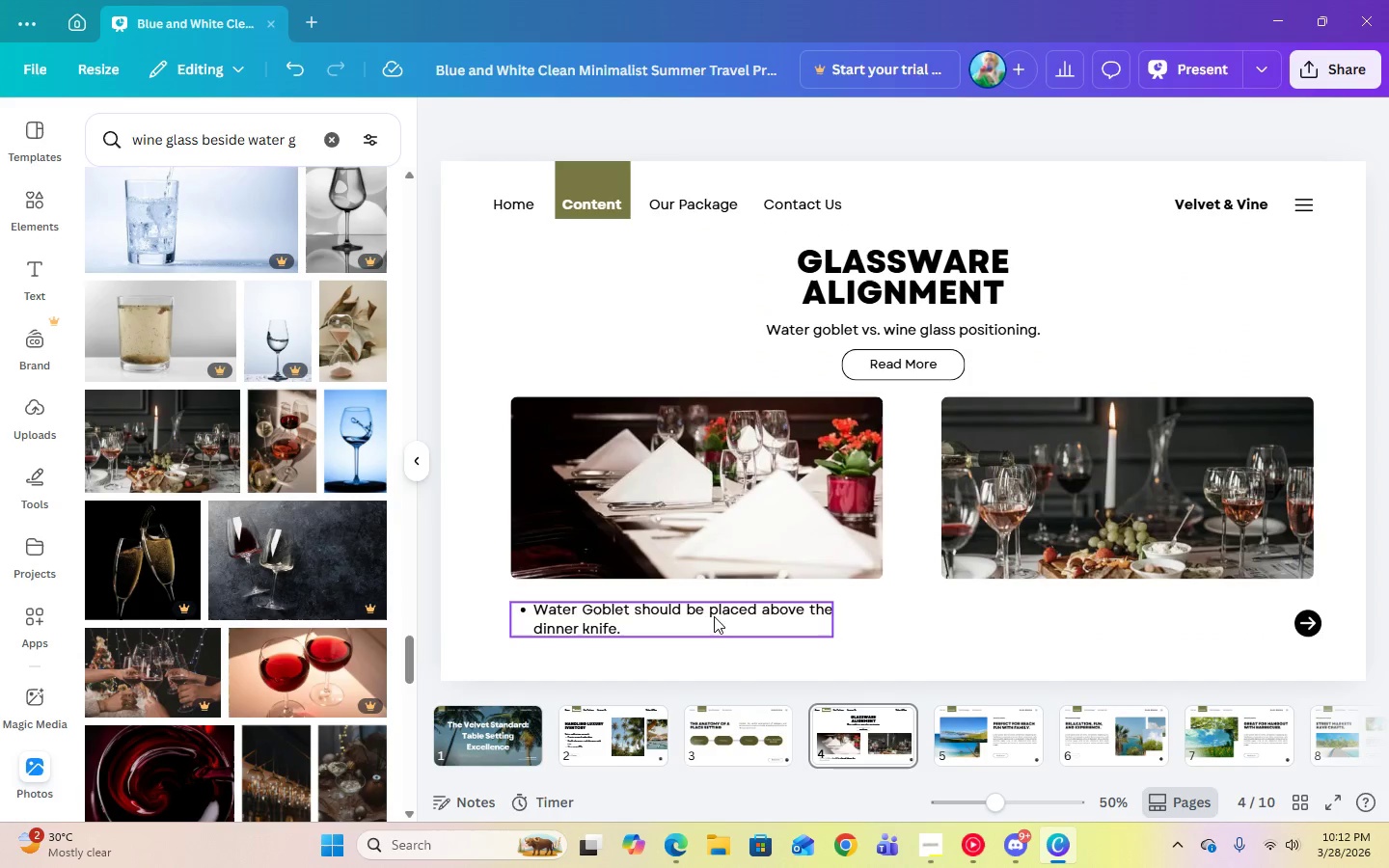 
left_click([716, 624])
 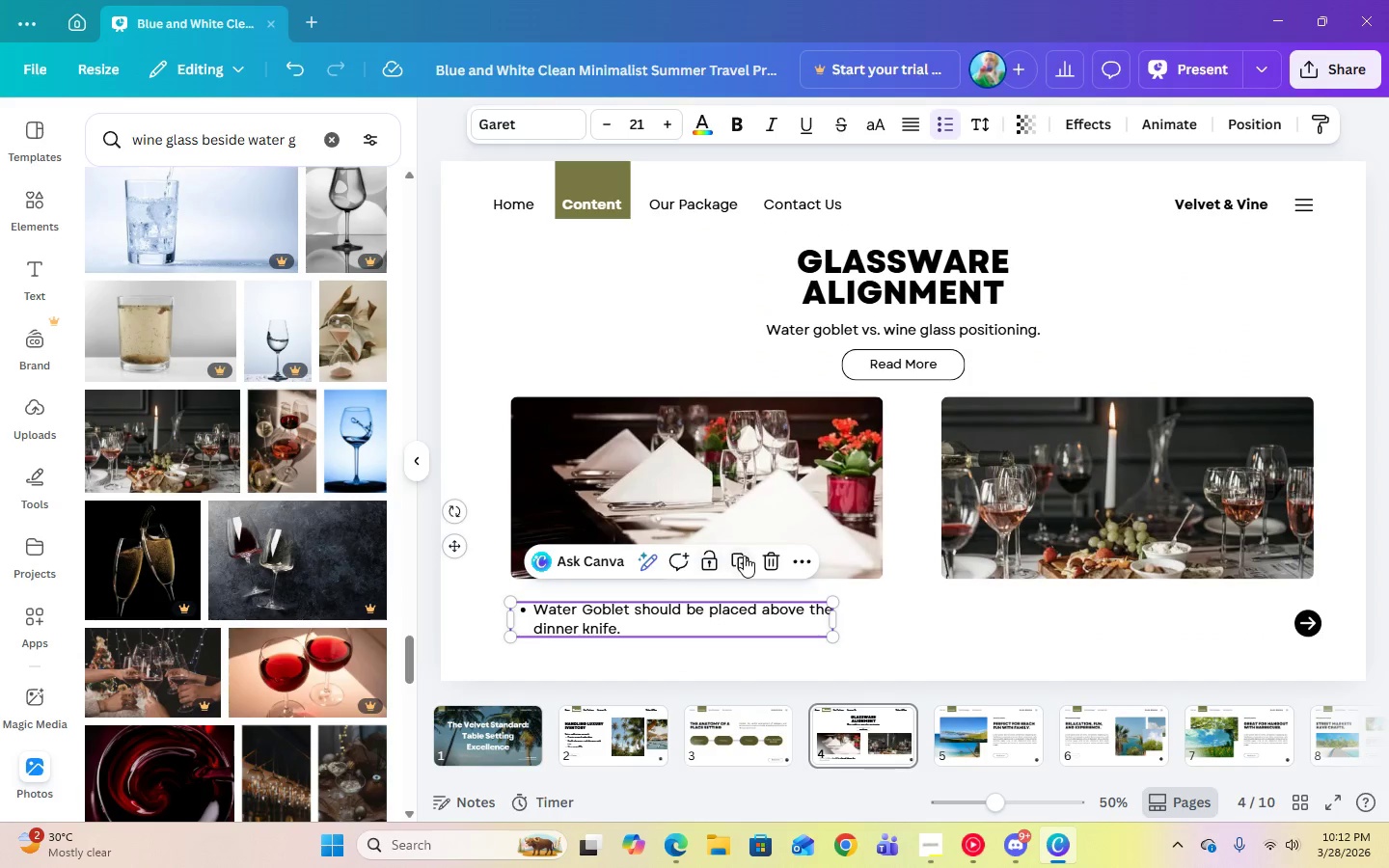 
left_click([742, 556])
 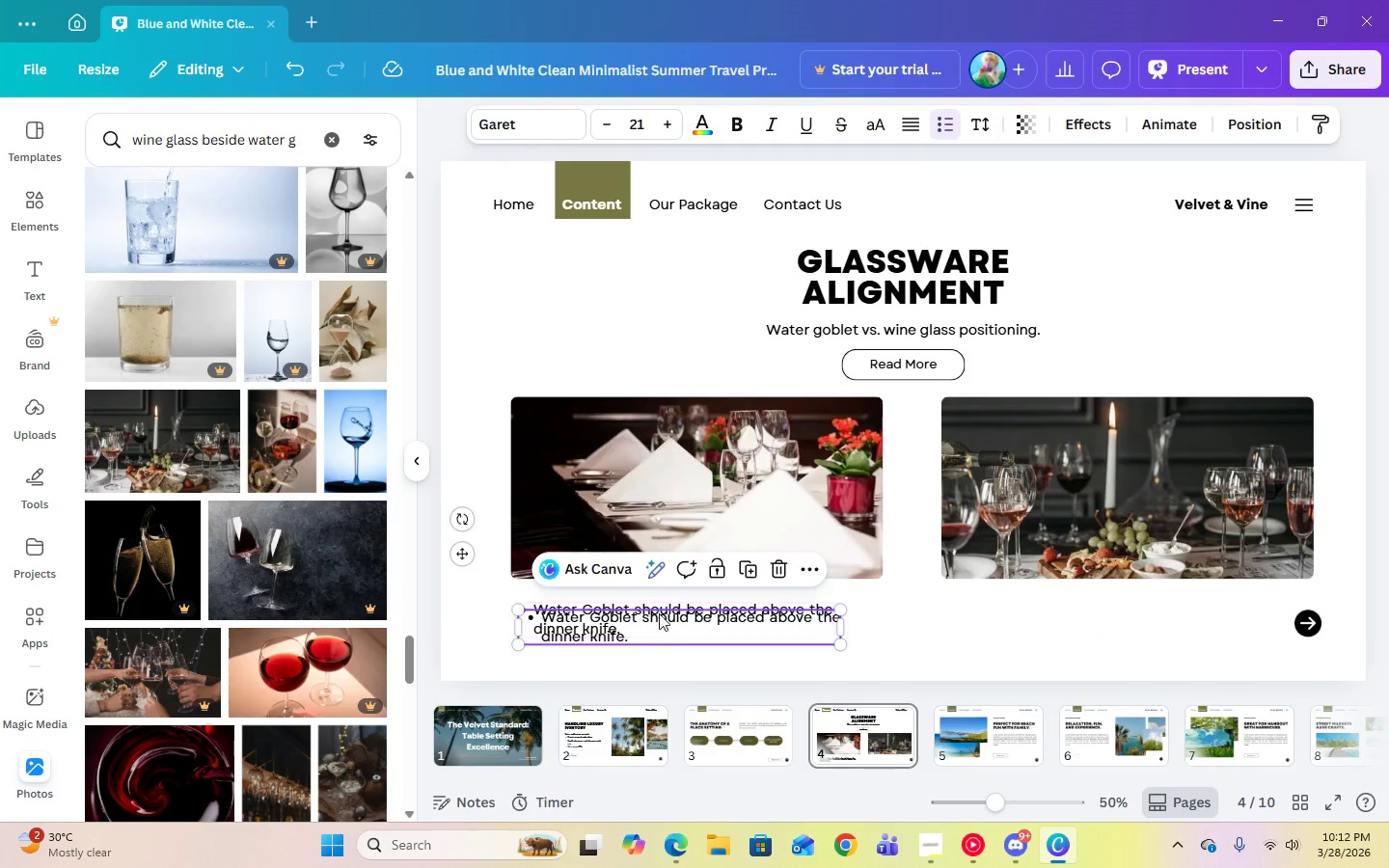 
left_click_drag(start_coordinate=[659, 613], to_coordinate=[1081, 604])
 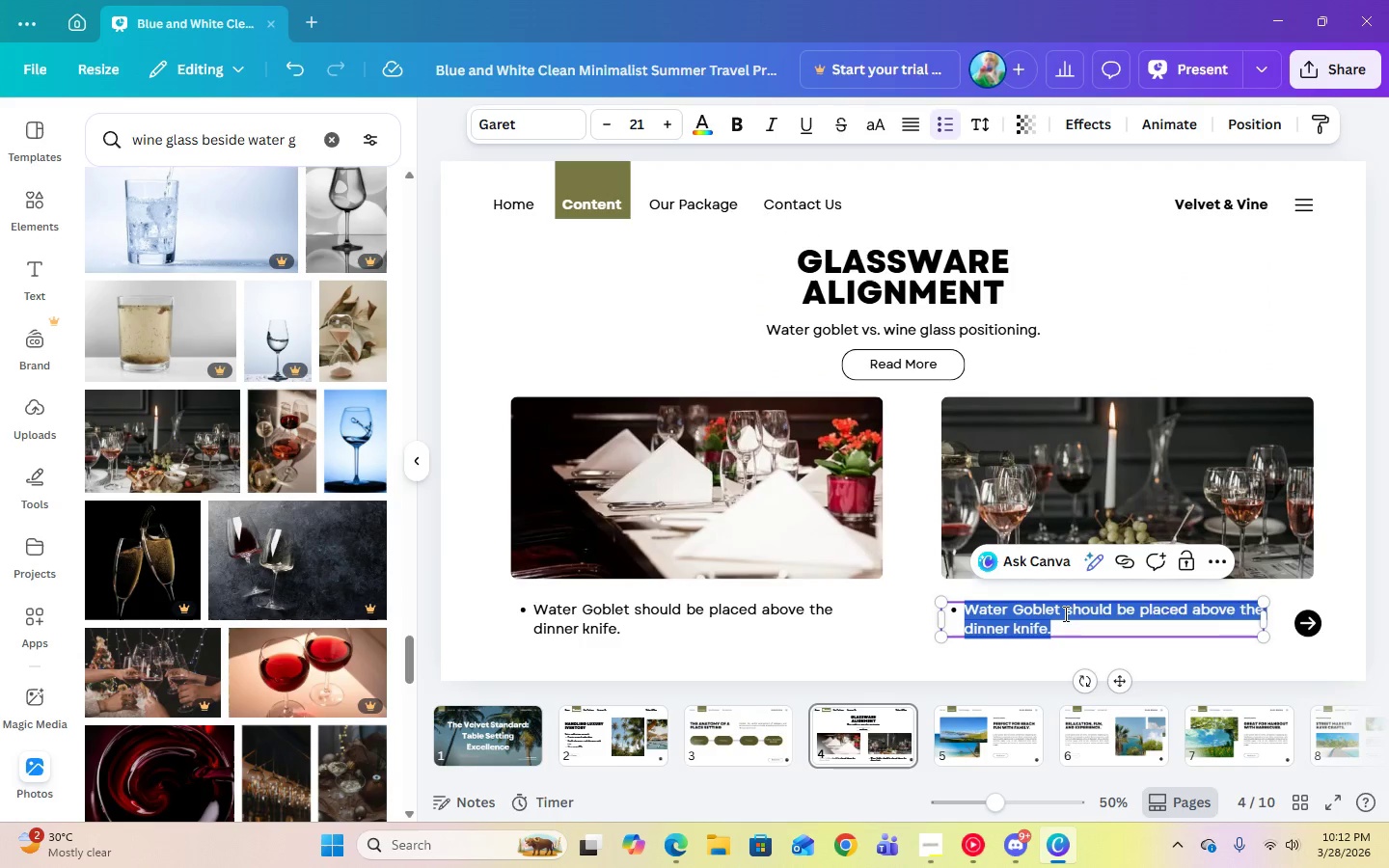 
double_click([1065, 611])